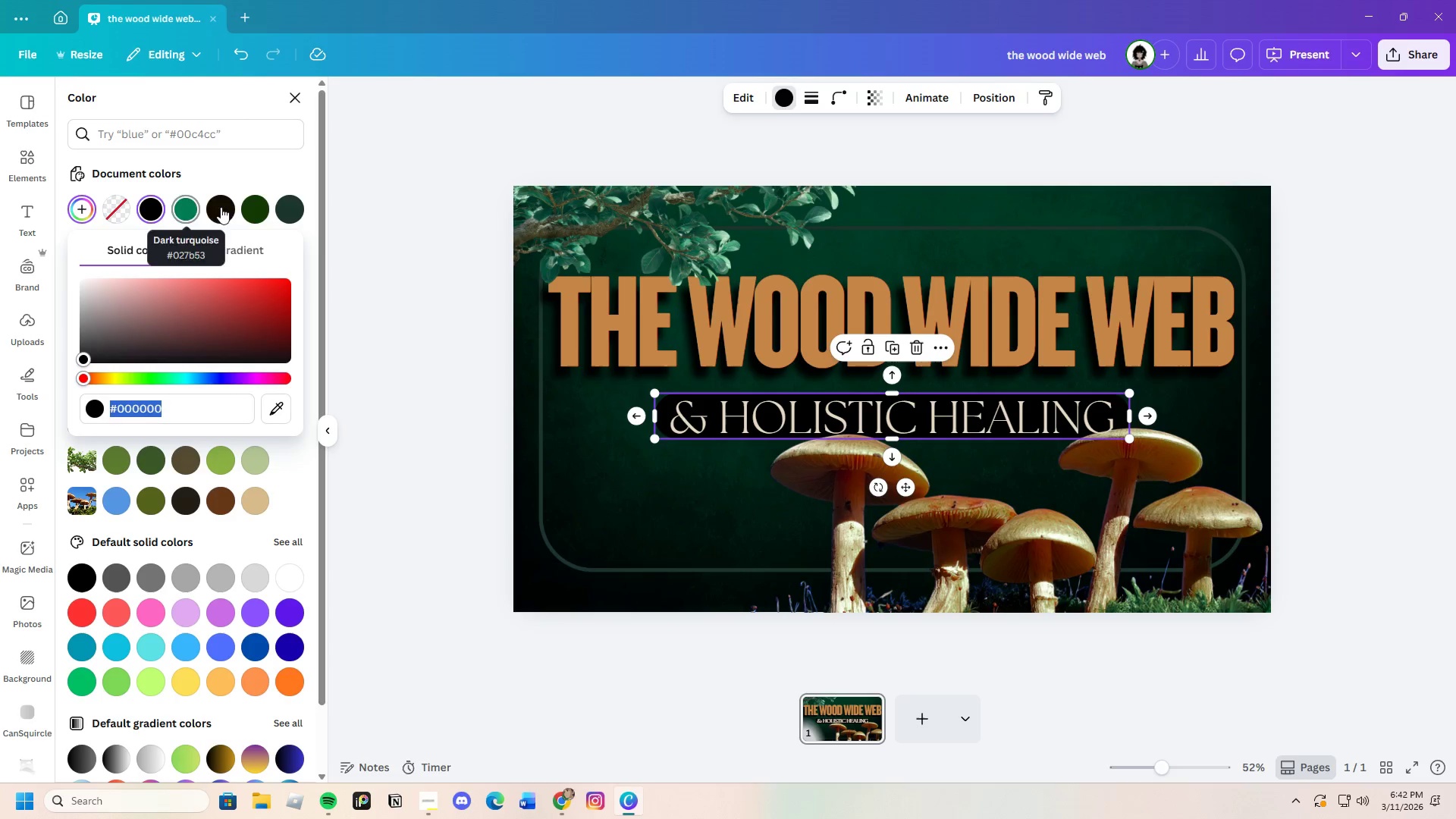 
left_click([250, 207])
 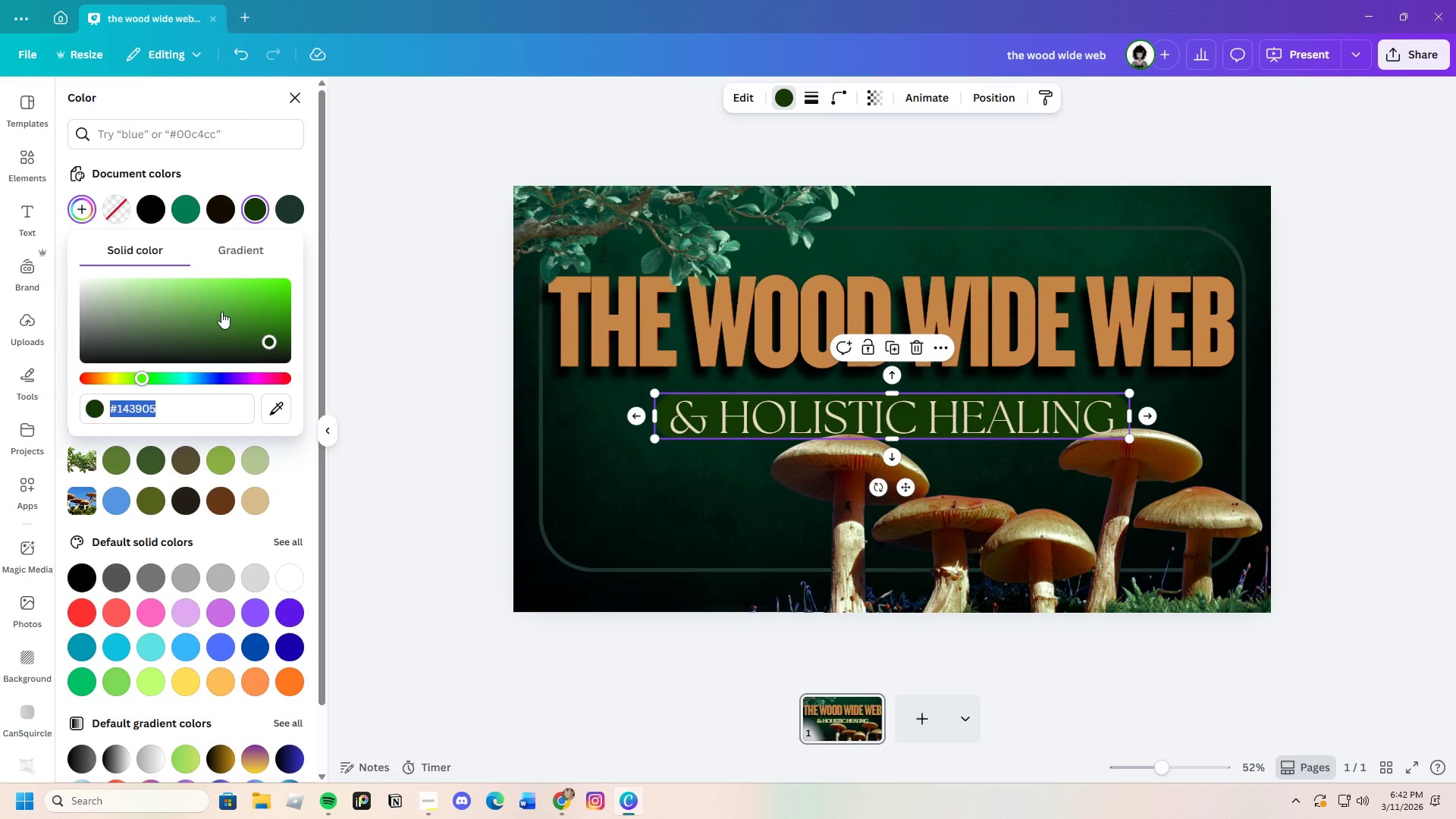 
left_click_drag(start_coordinate=[268, 341], to_coordinate=[270, 359])
 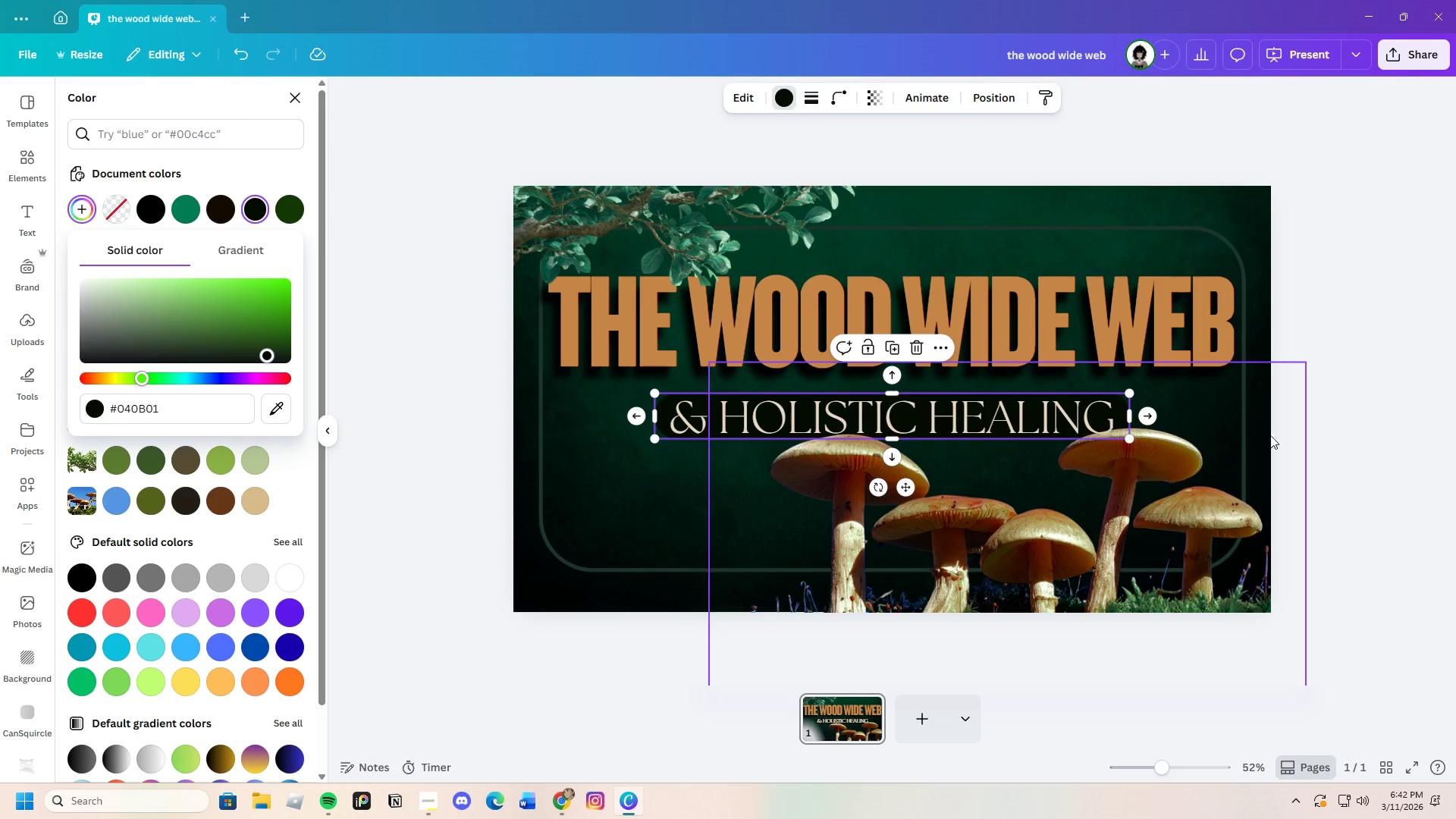 
left_click([1314, 402])
 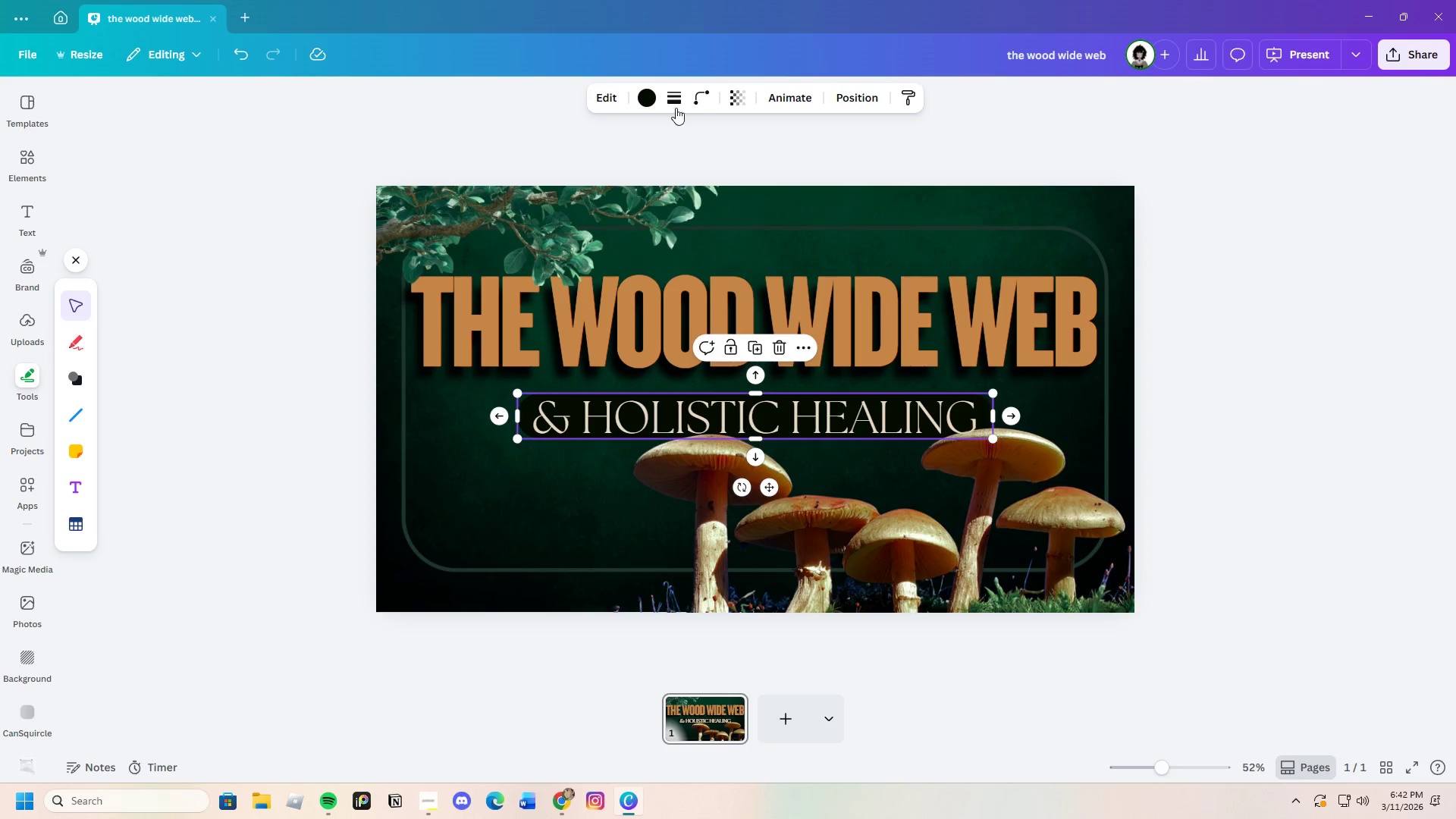 
left_click([680, 104])
 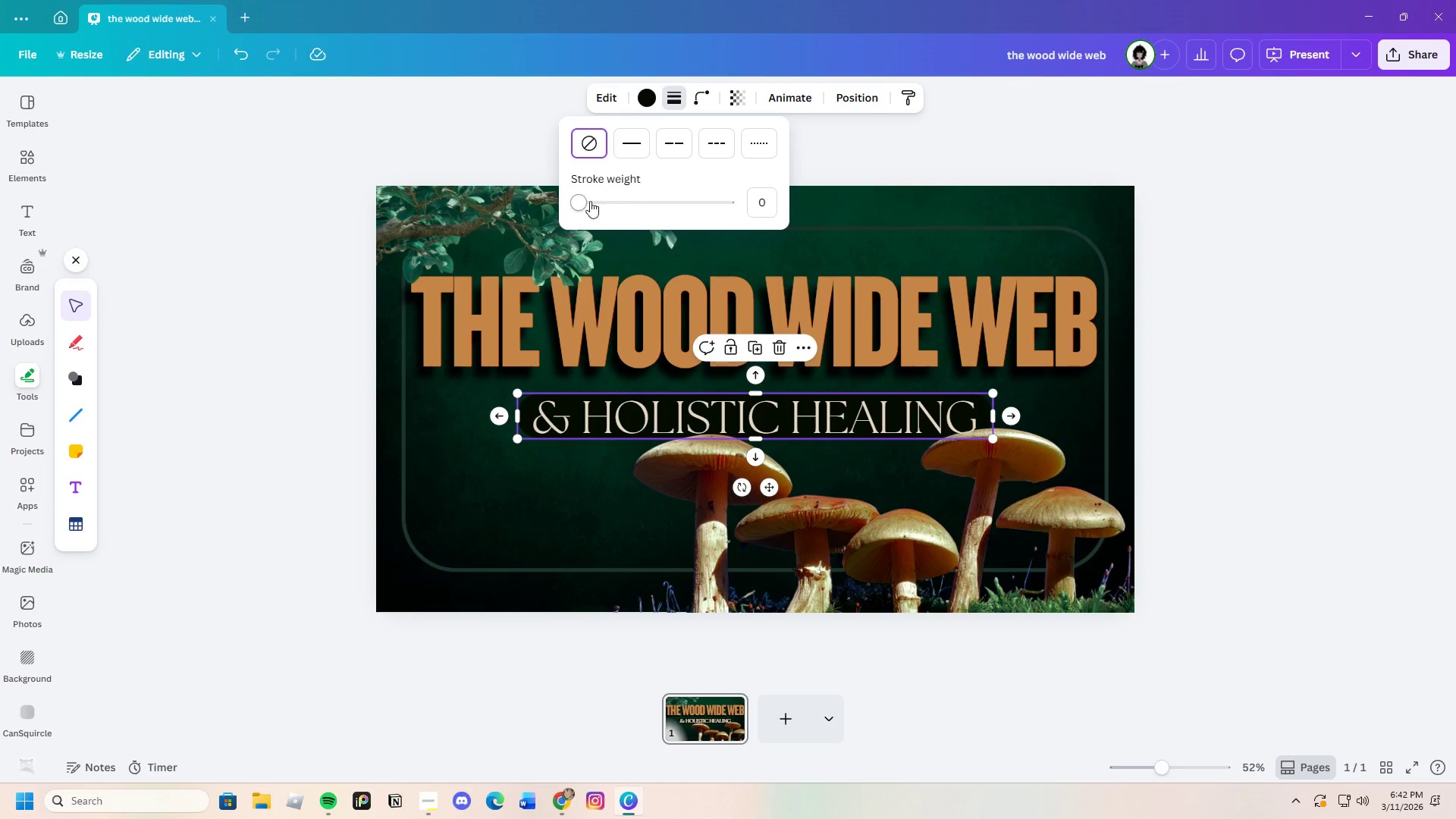 
left_click_drag(start_coordinate=[588, 202], to_coordinate=[586, 209])
 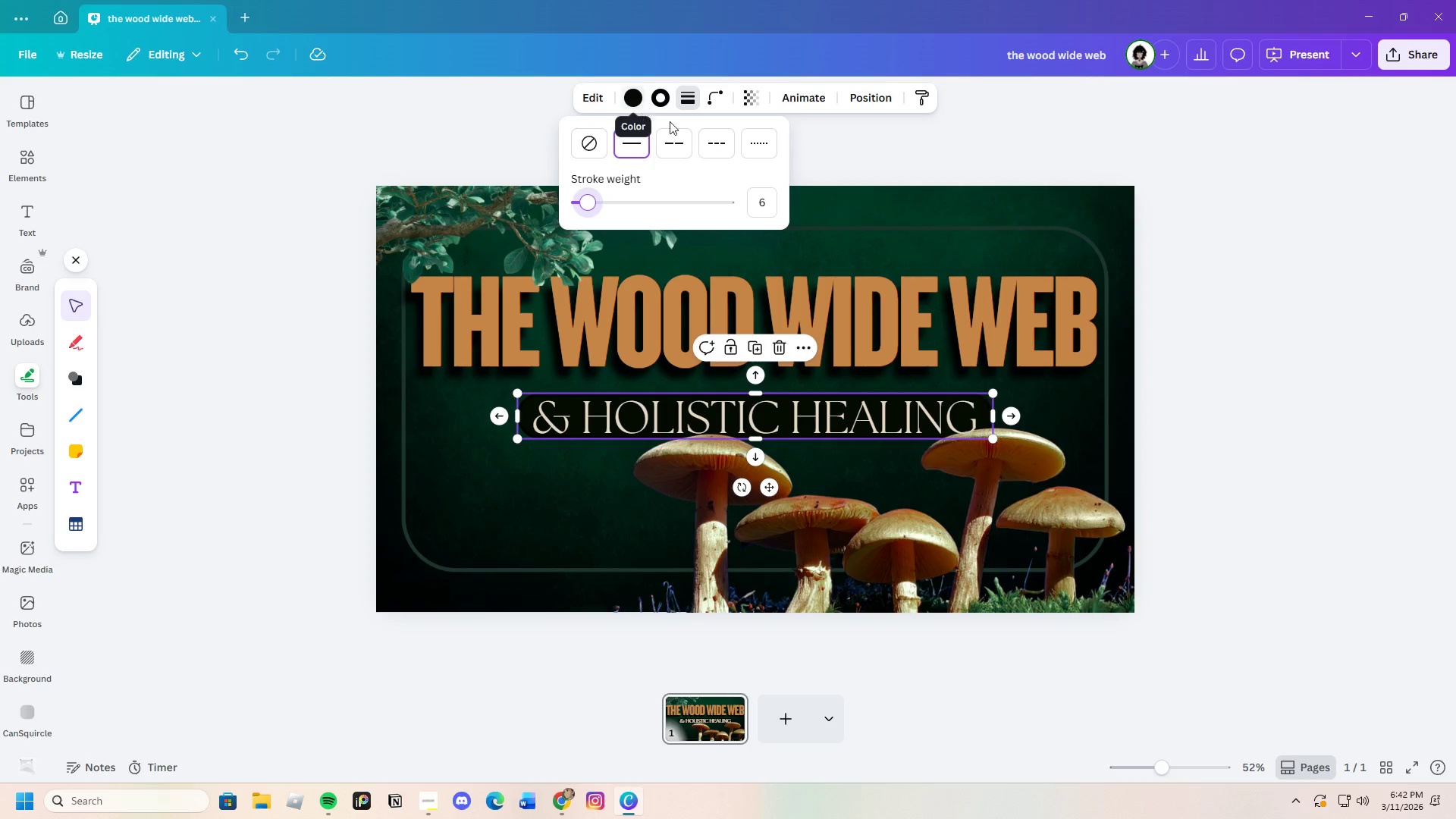 
left_click([667, 103])
 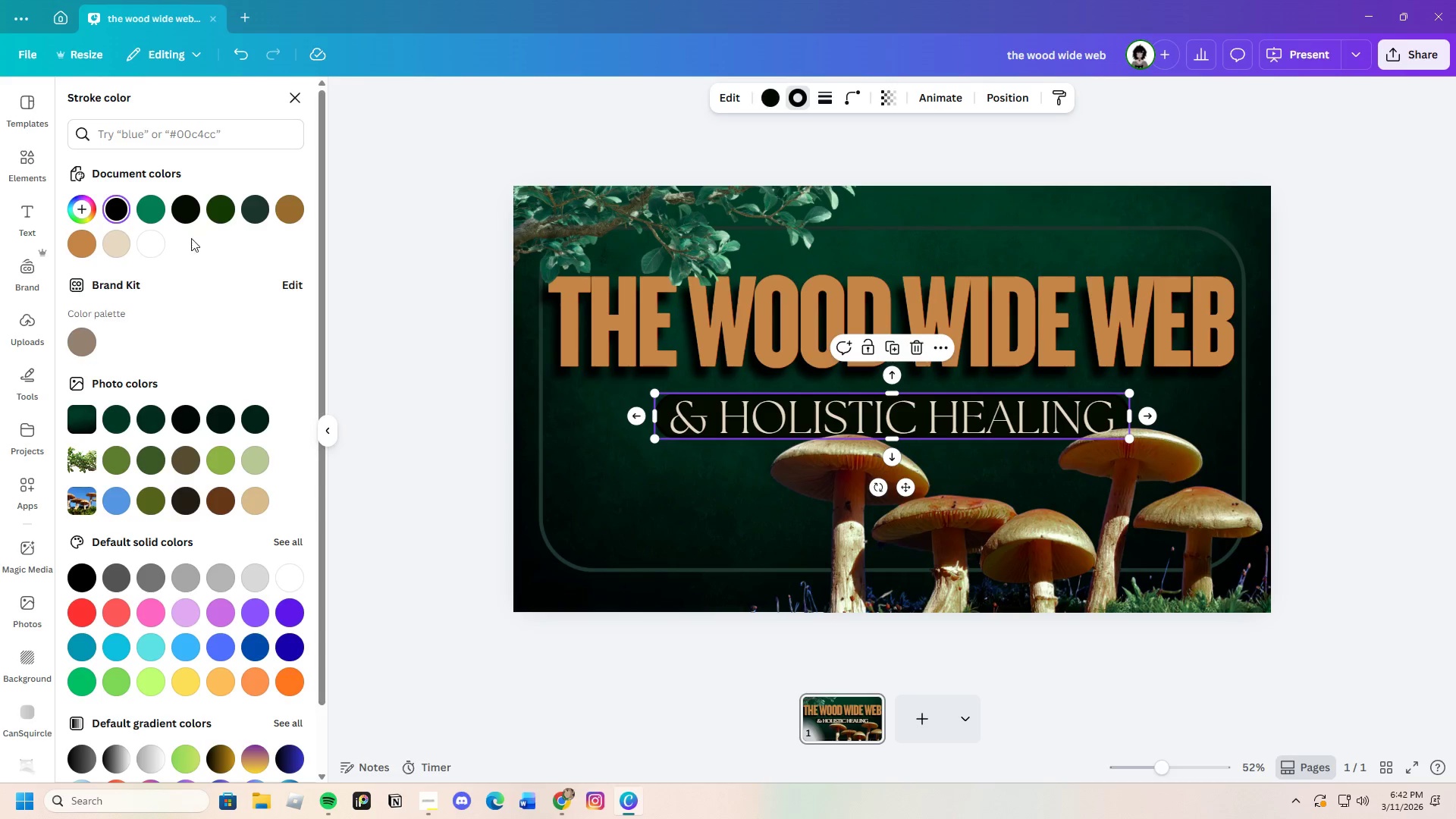 
left_click([158, 243])
 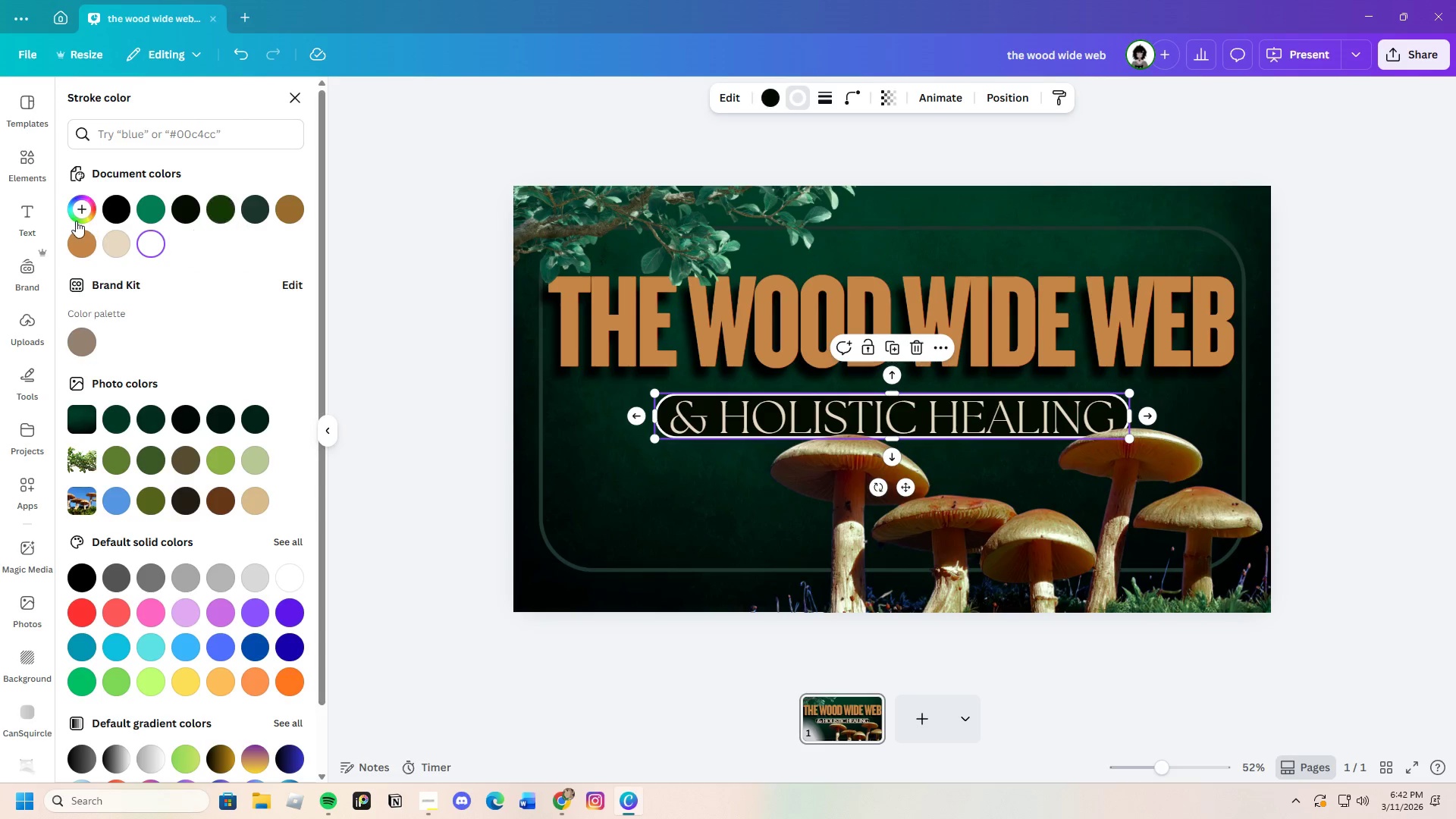 
left_click([216, 210])
 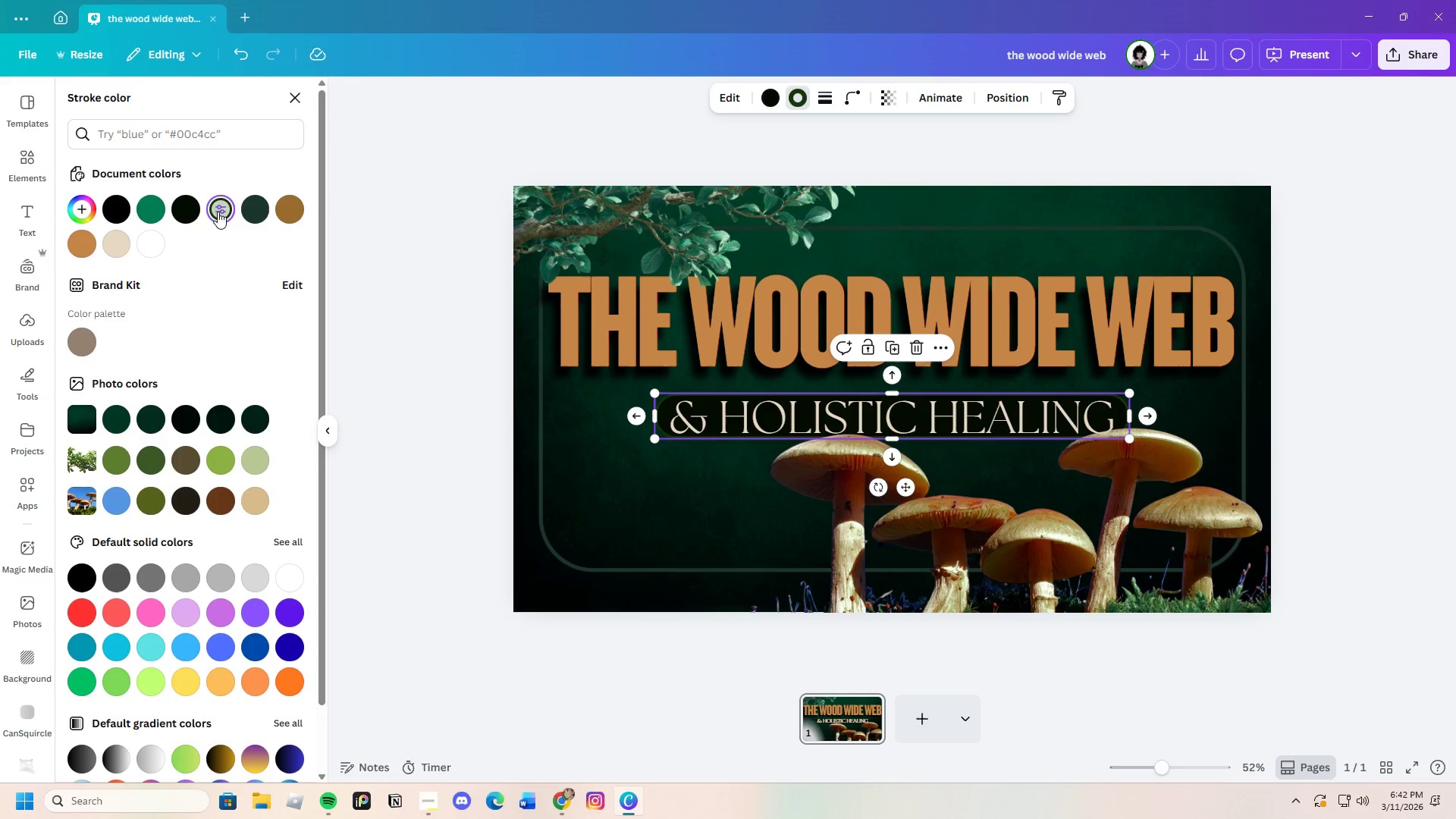 
left_click([262, 212])
 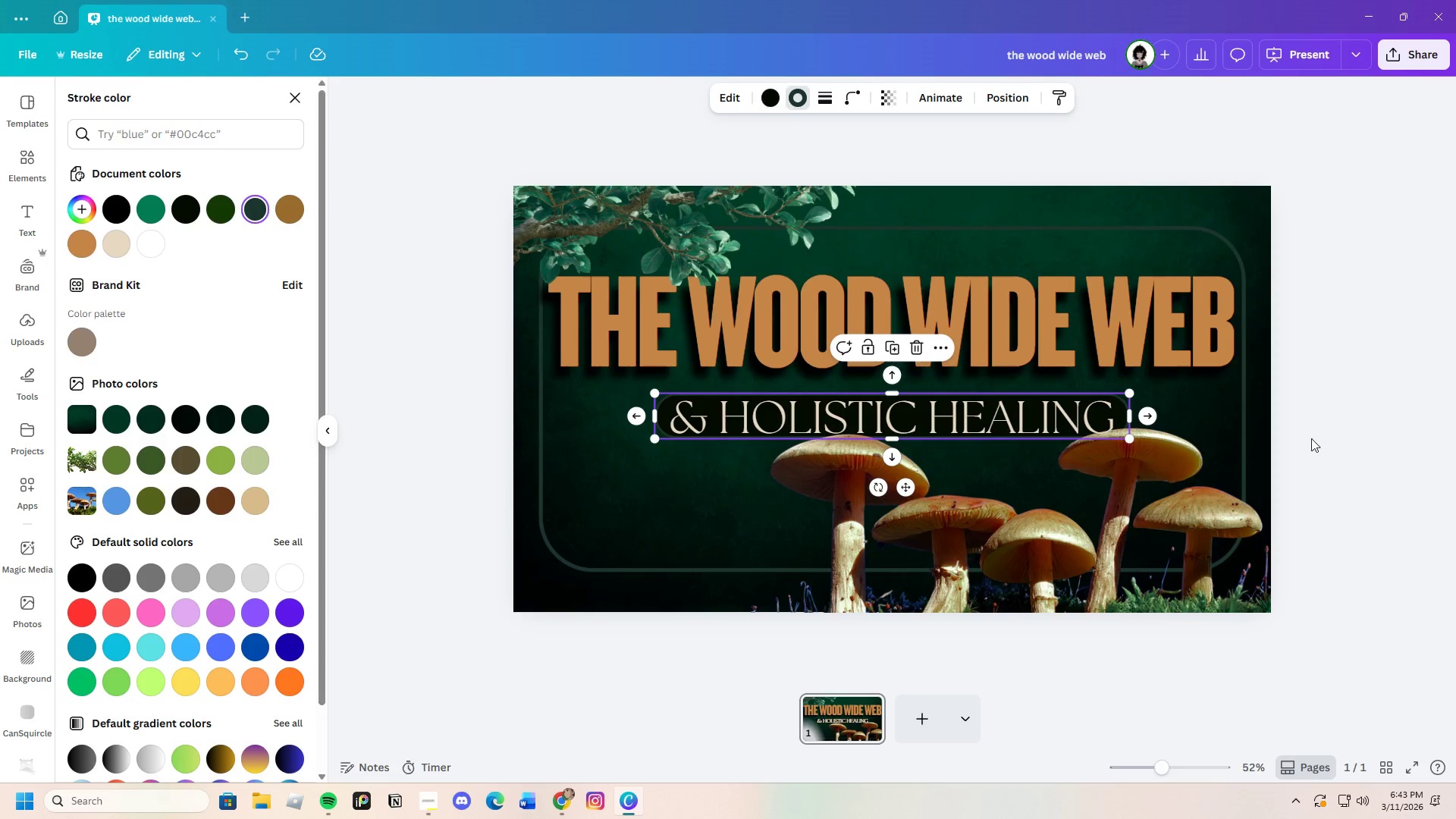 
double_click([1320, 428])
 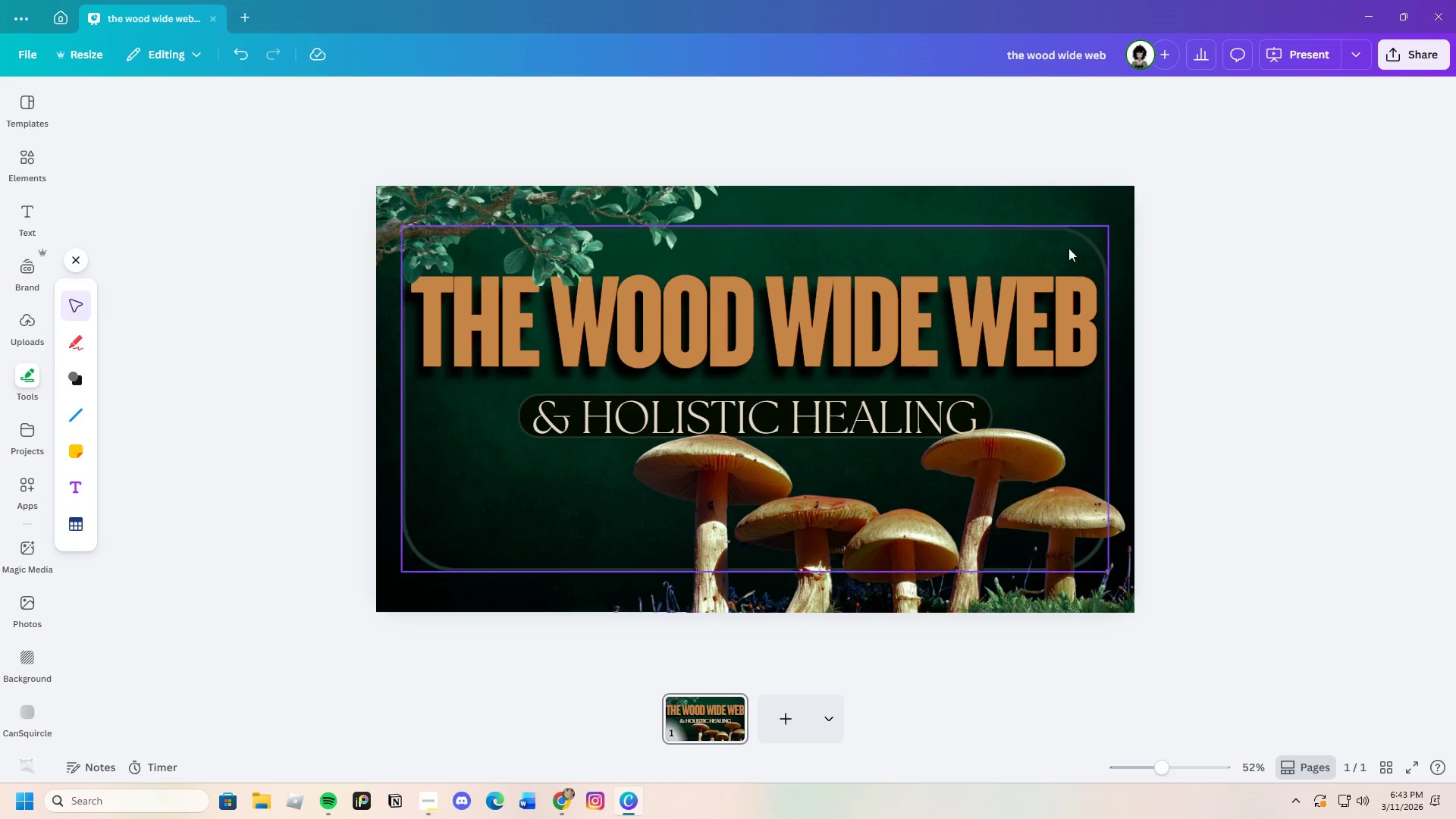 
wait(7.99)
 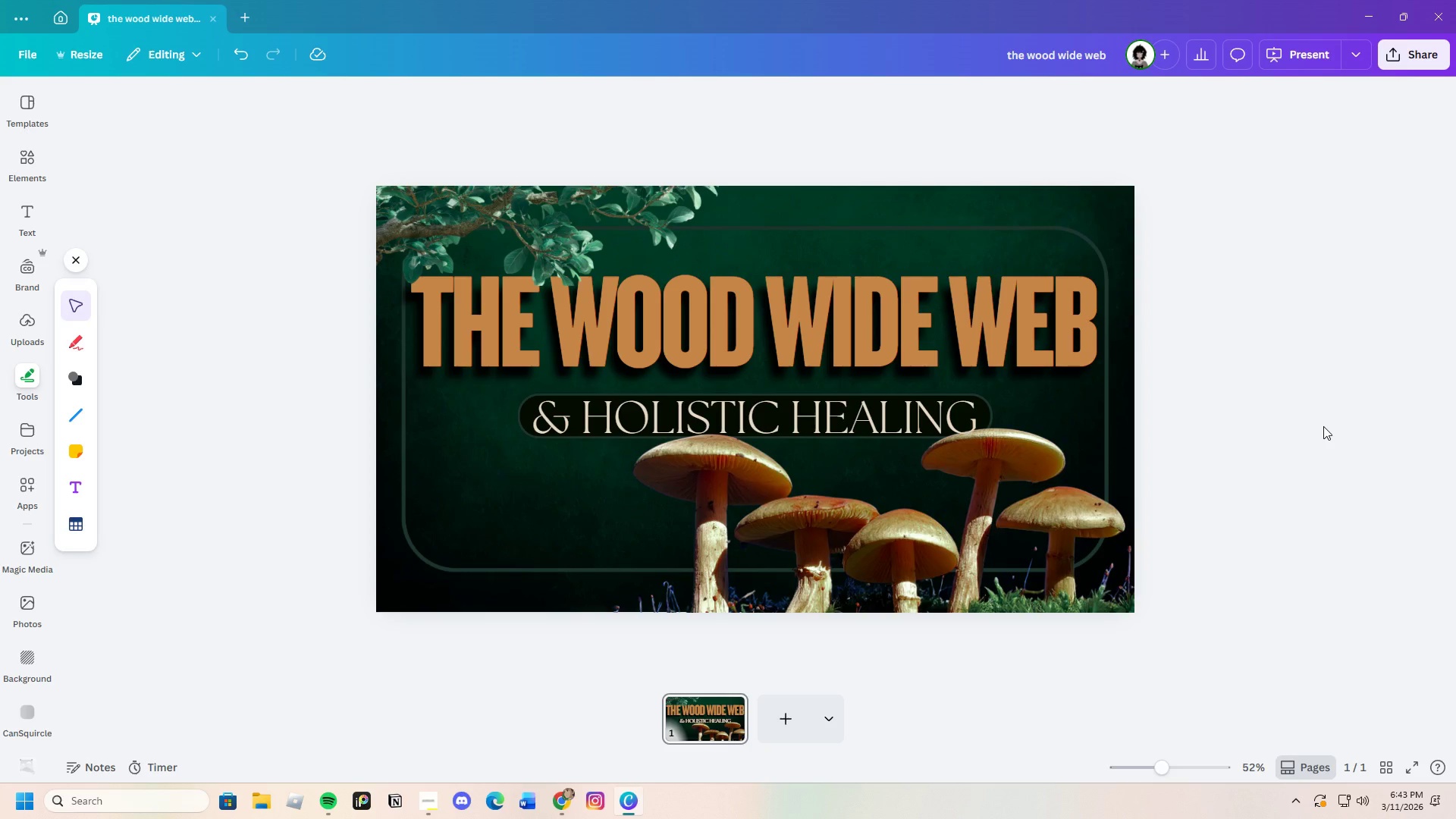 
left_click([523, 427])
 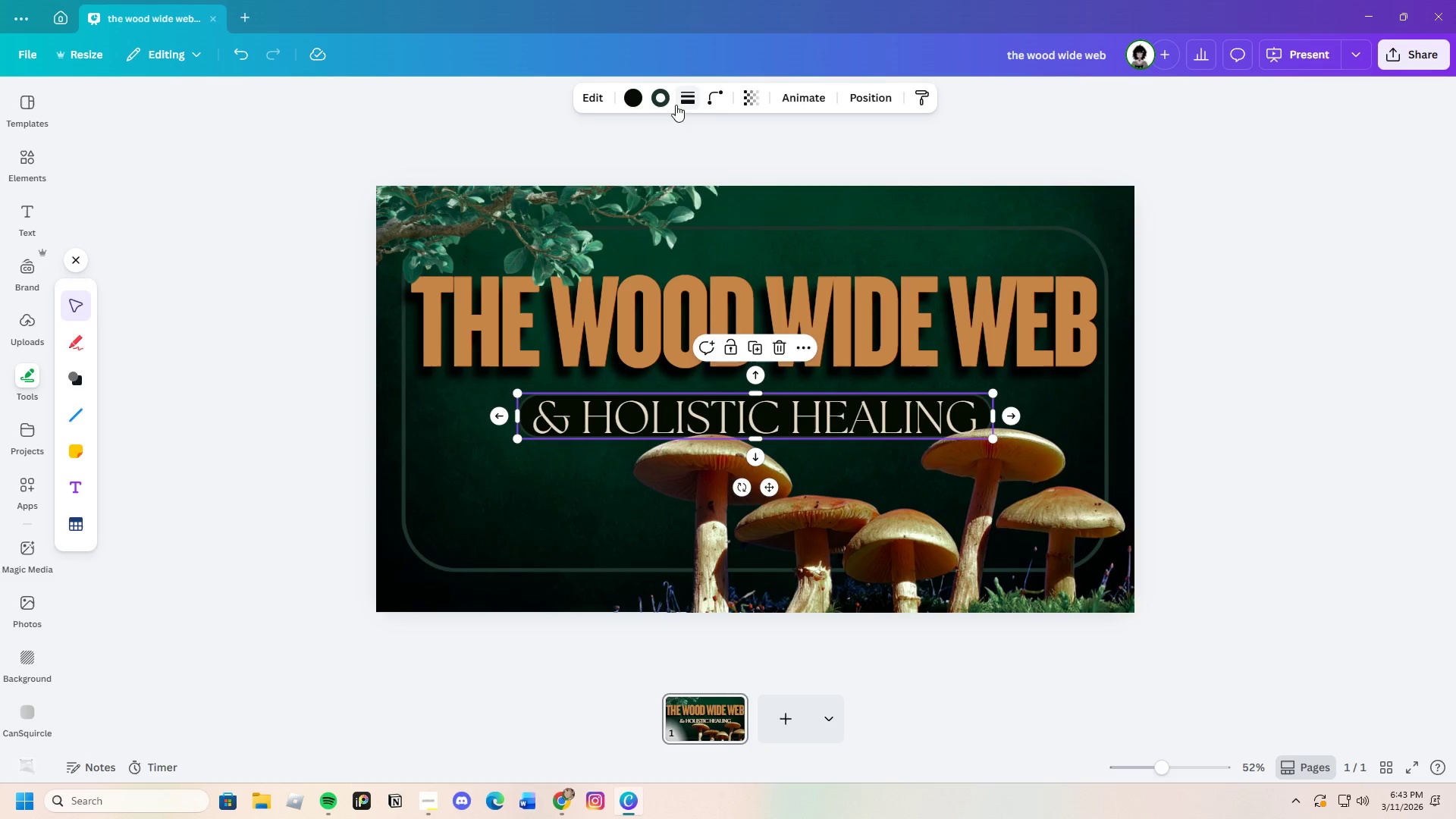 
left_click([661, 102])
 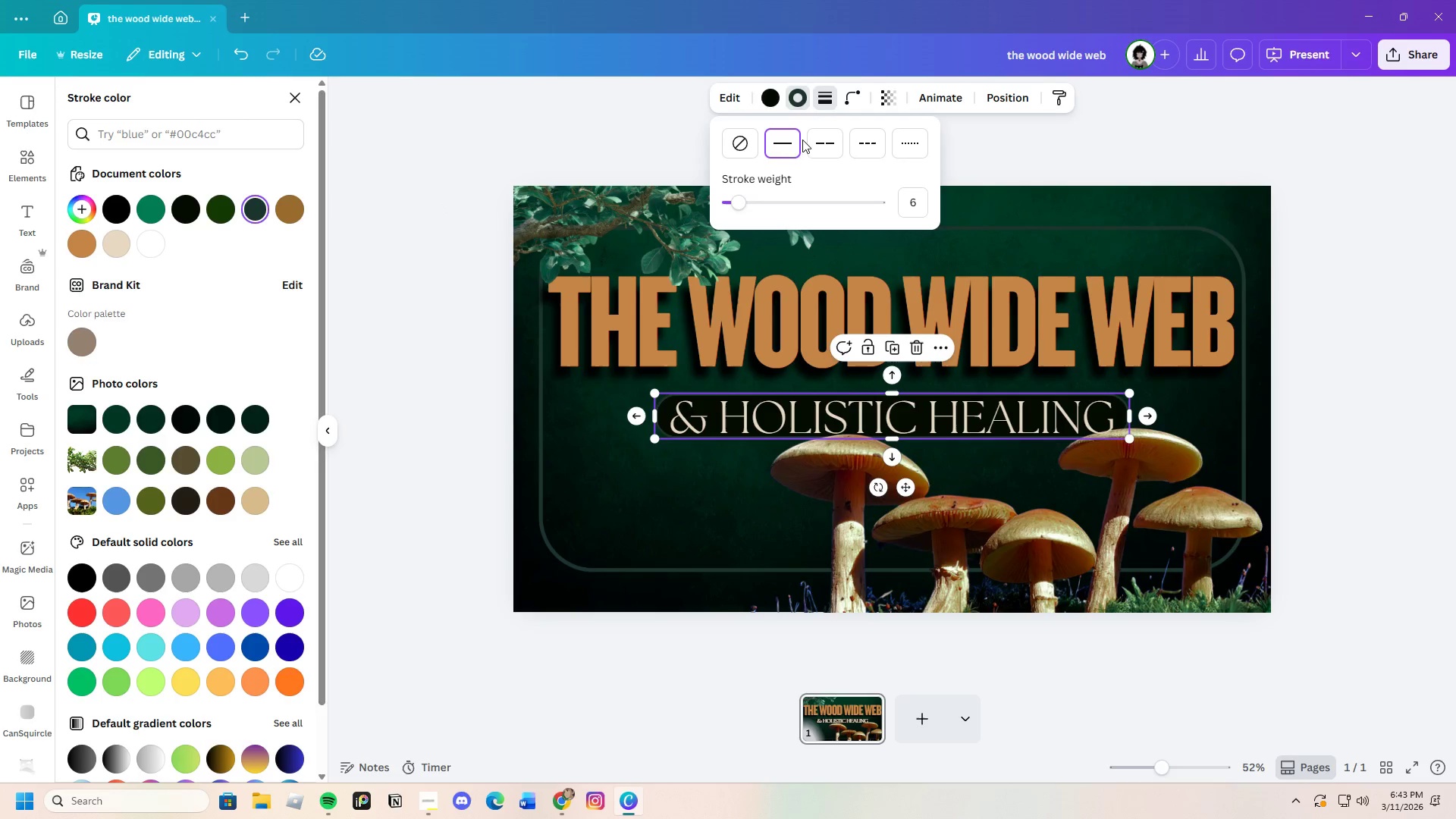 
left_click_drag(start_coordinate=[742, 202], to_coordinate=[667, 202])
 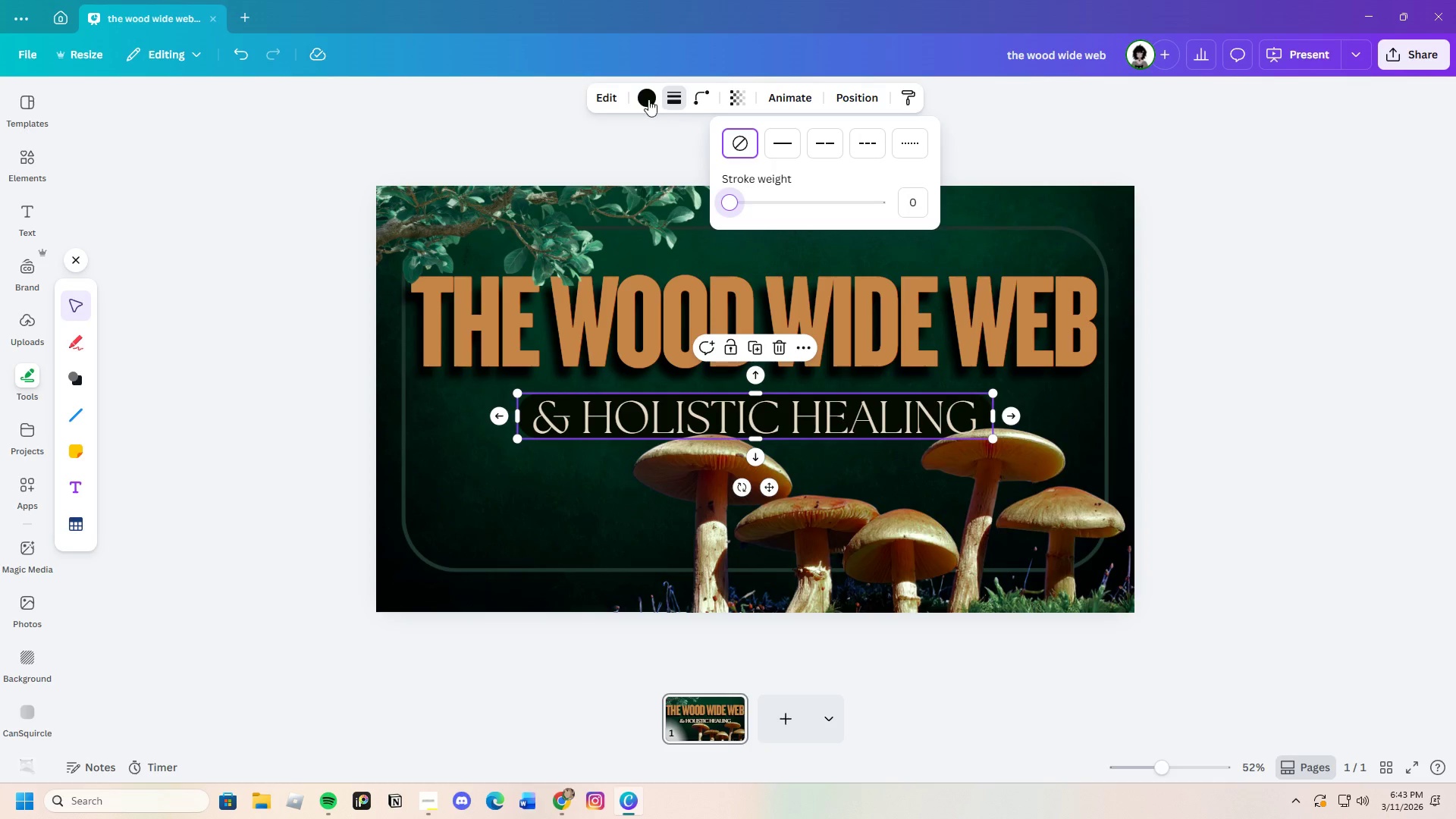 
left_click([642, 97])
 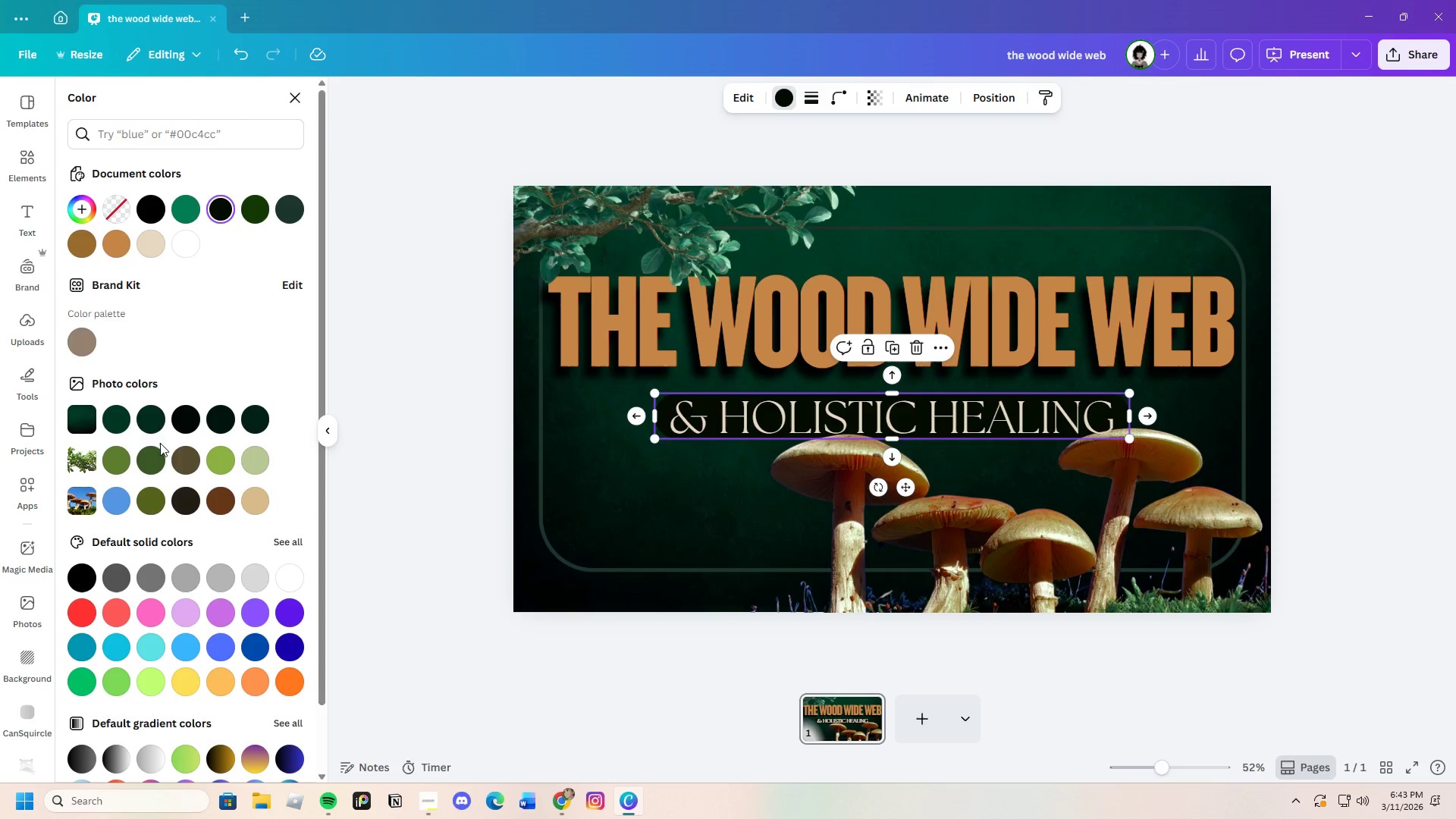 
left_click([221, 509])
 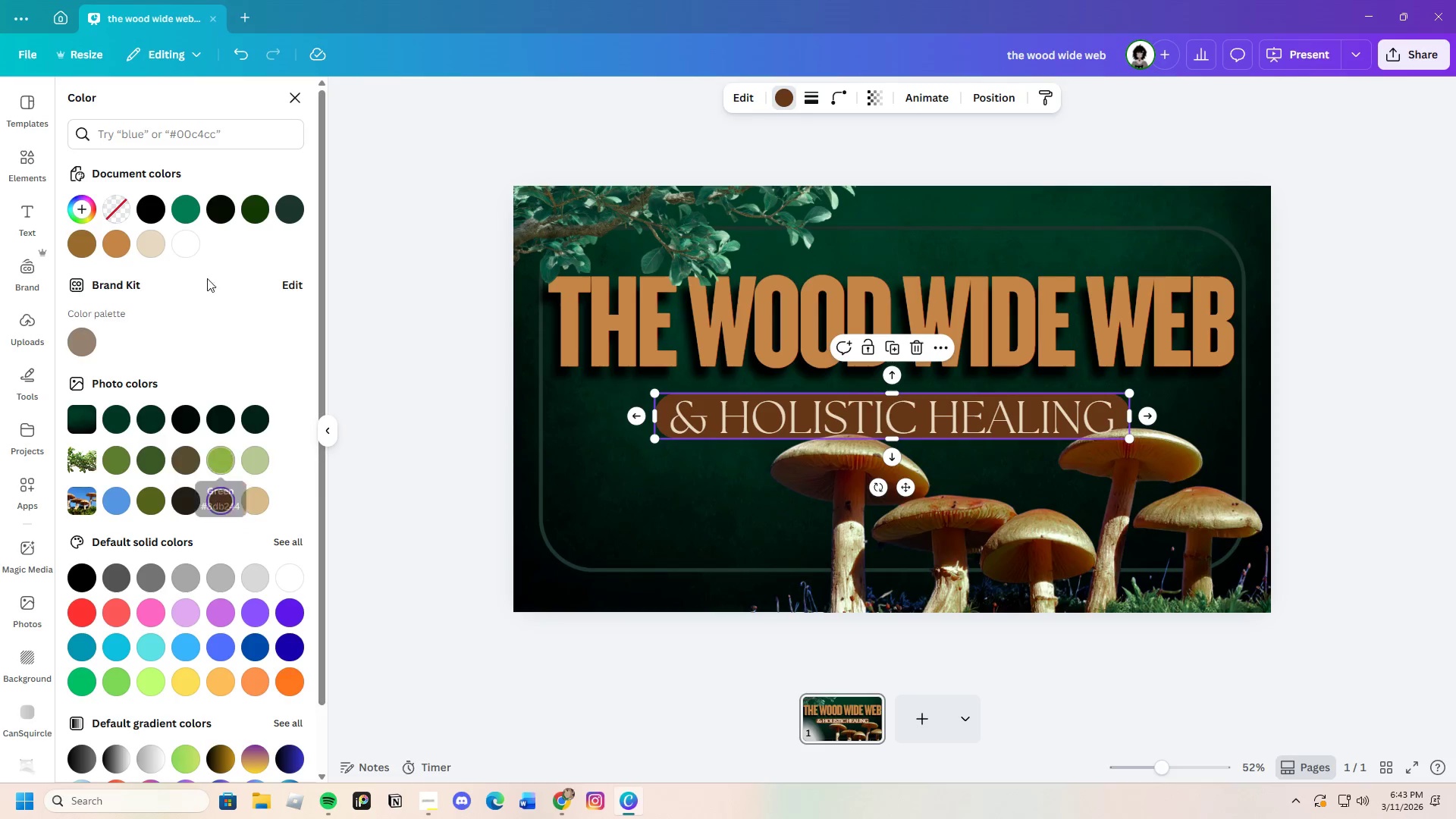 
left_click([82, 206])
 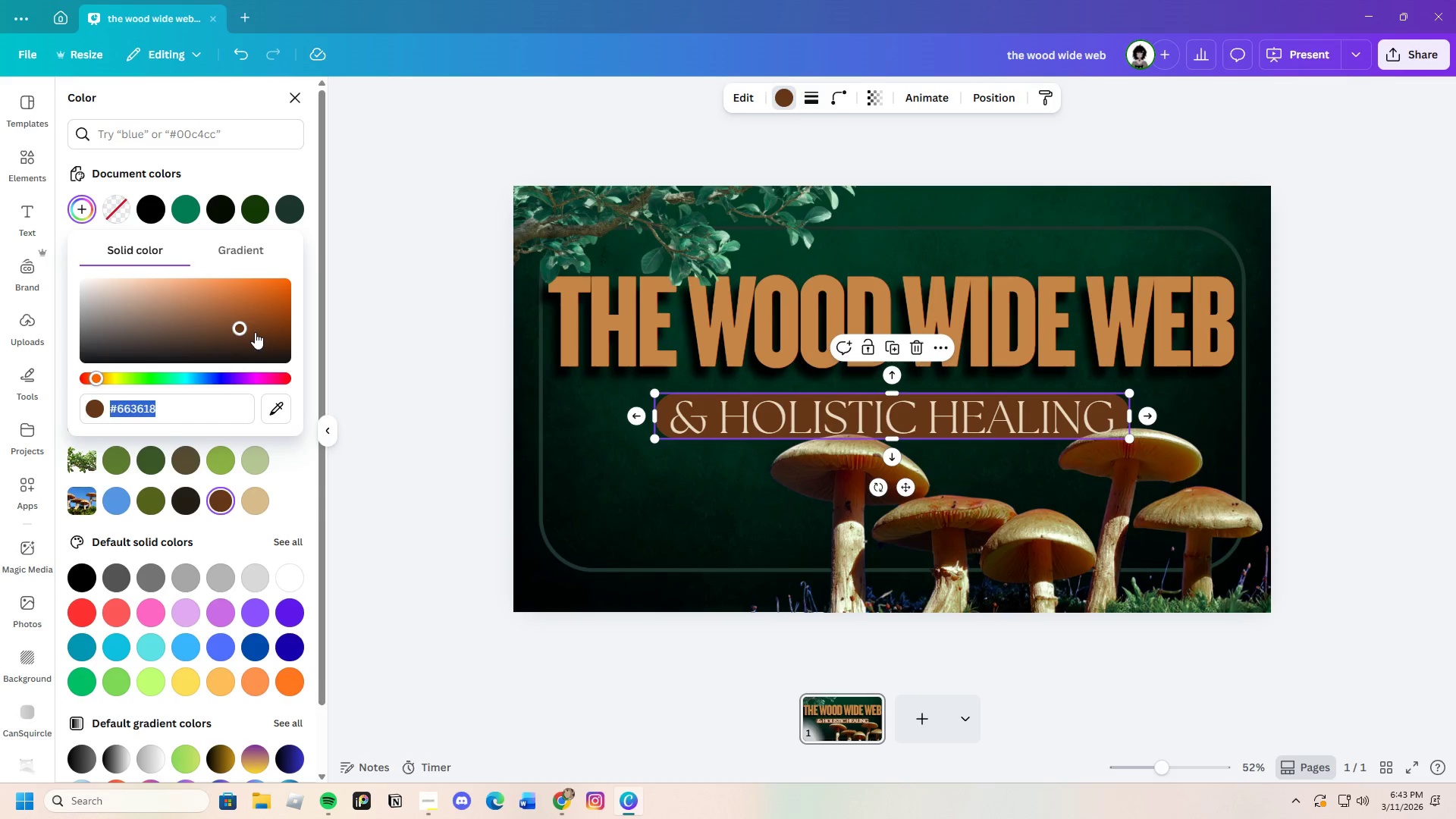 
left_click_drag(start_coordinate=[238, 329], to_coordinate=[293, 359])
 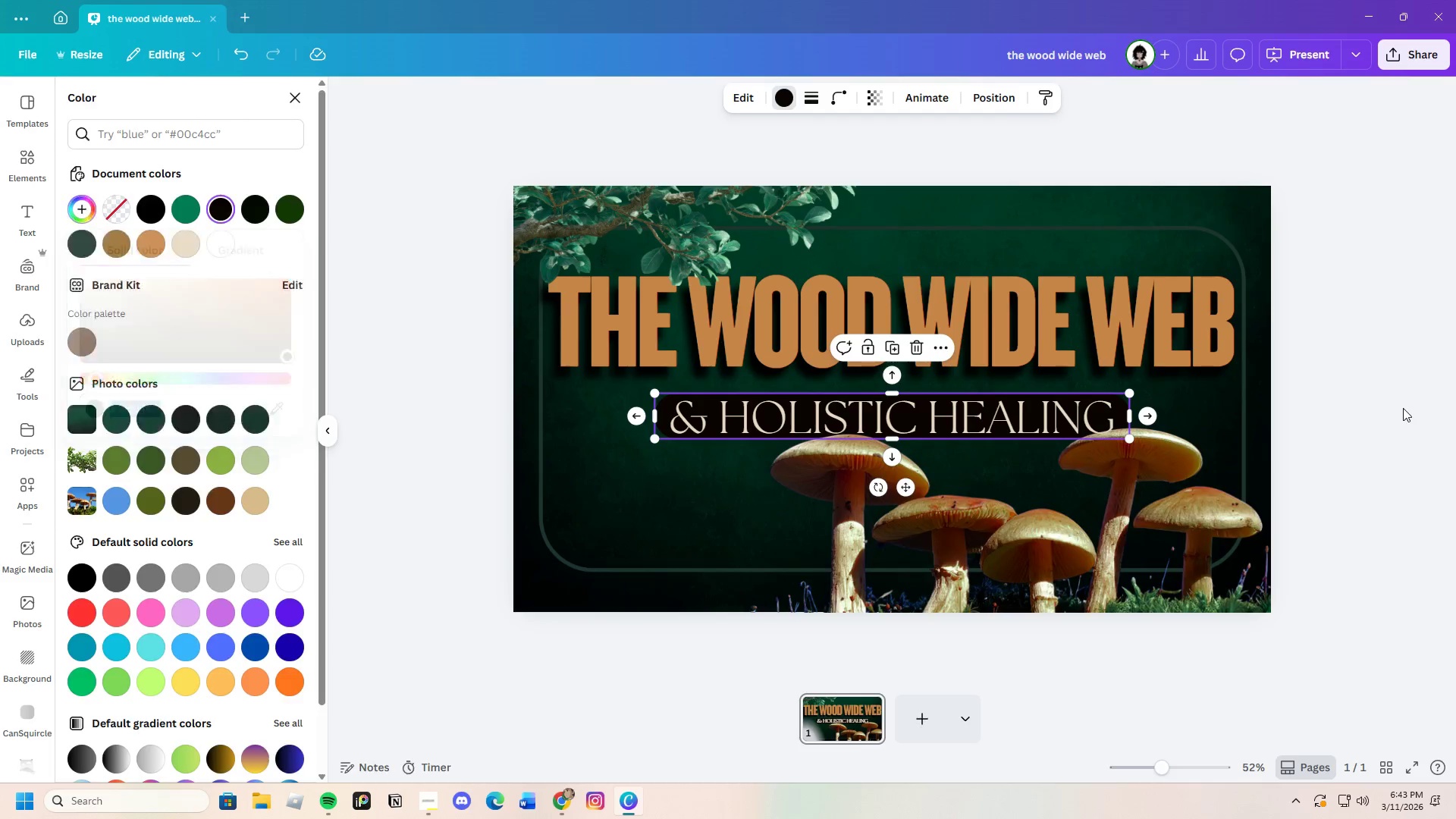 
double_click([1403, 408])
 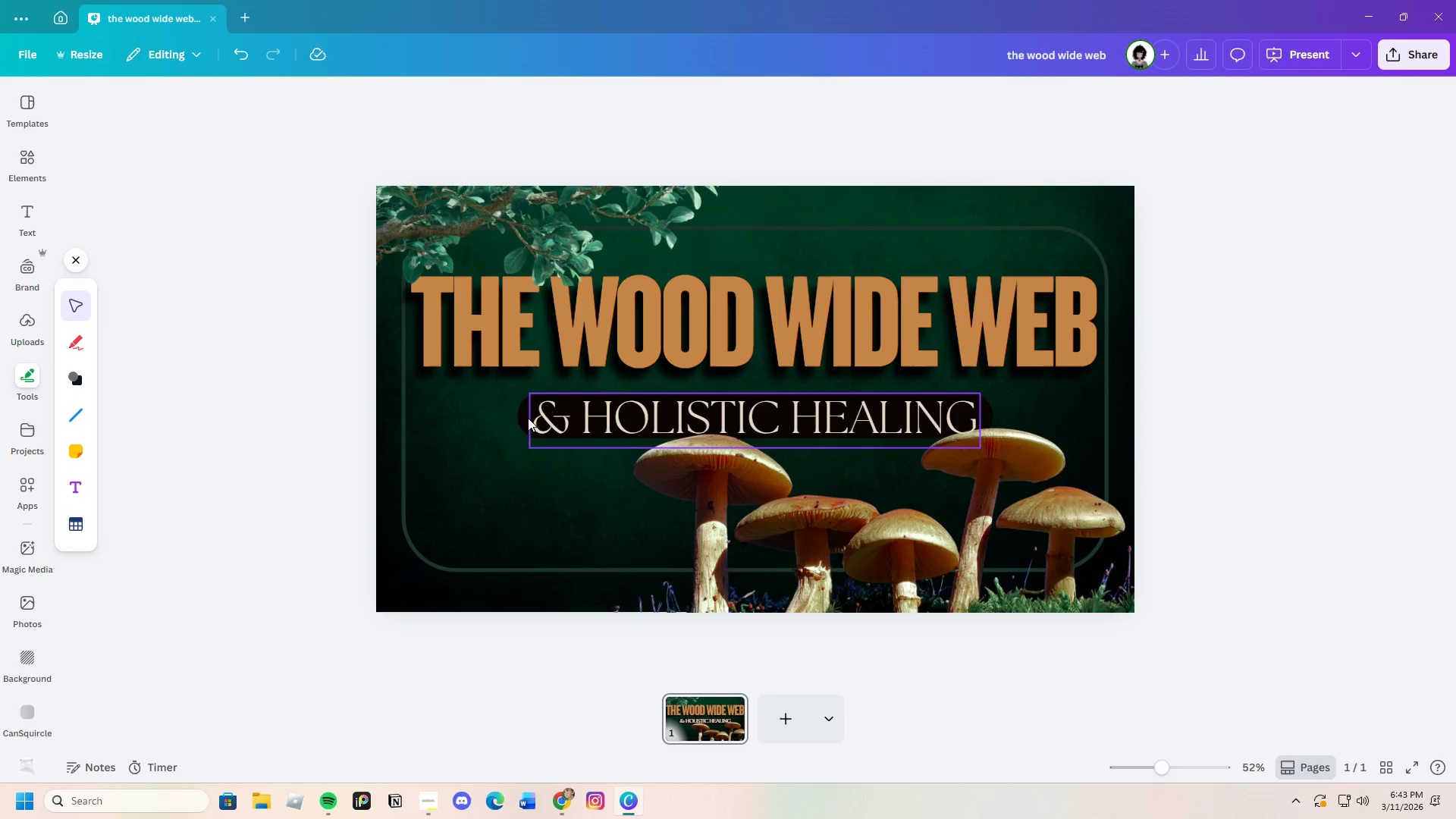 
left_click([519, 420])
 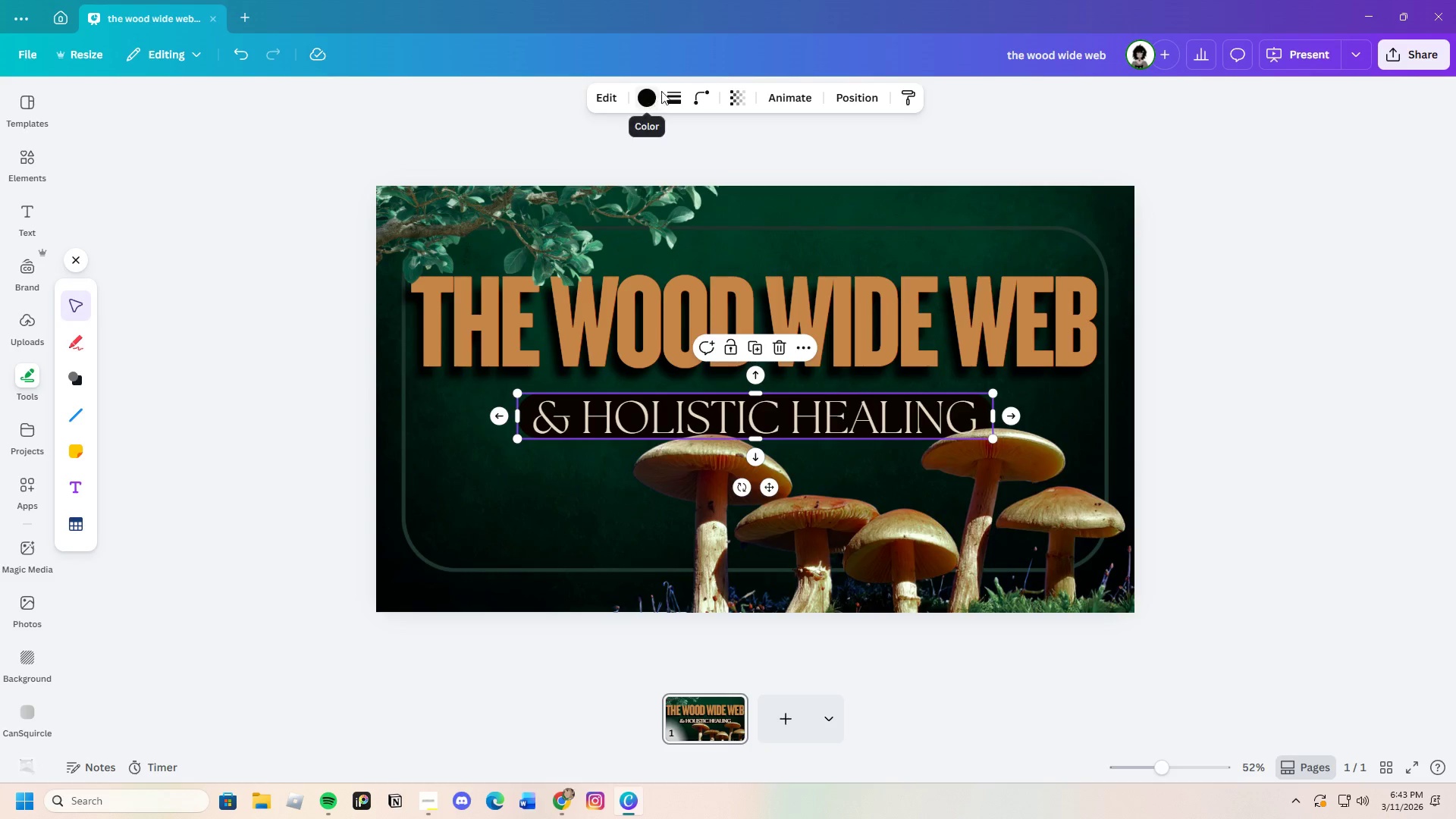 
left_click([735, 93])
 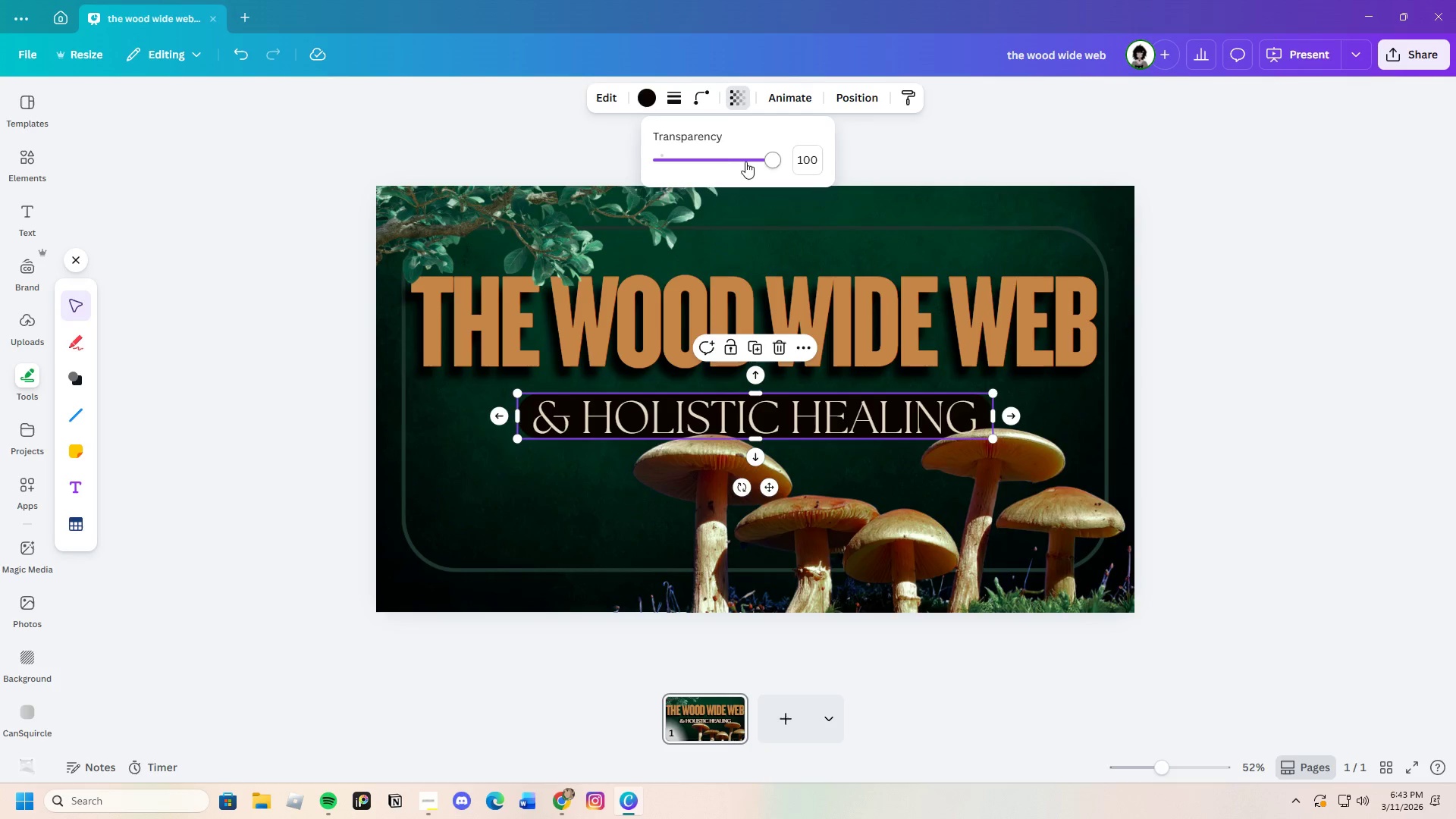 
left_click_drag(start_coordinate=[750, 156], to_coordinate=[797, 168])
 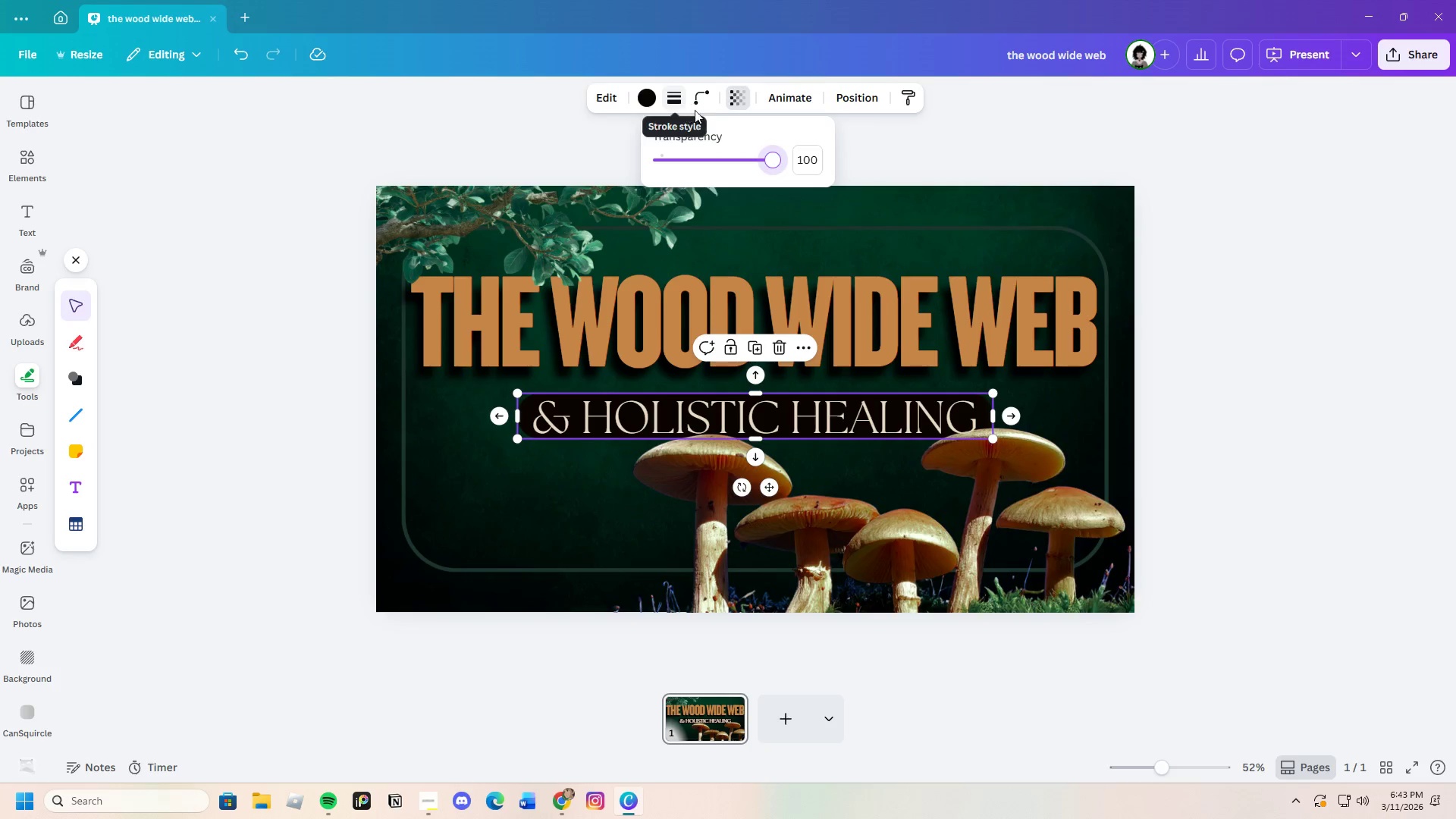 
left_click([865, 121])
 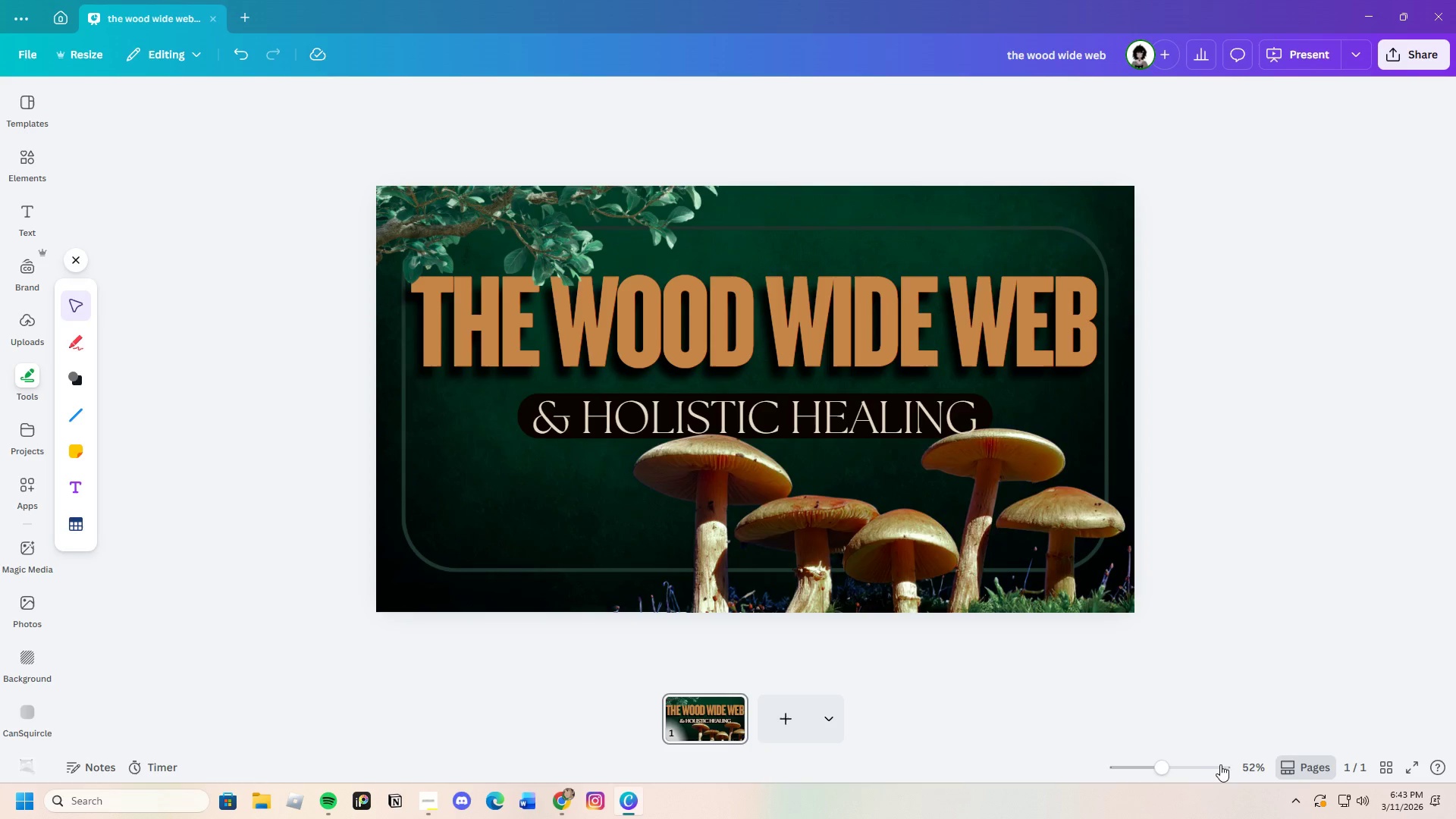 
left_click_drag(start_coordinate=[1170, 764], to_coordinate=[1163, 774])
 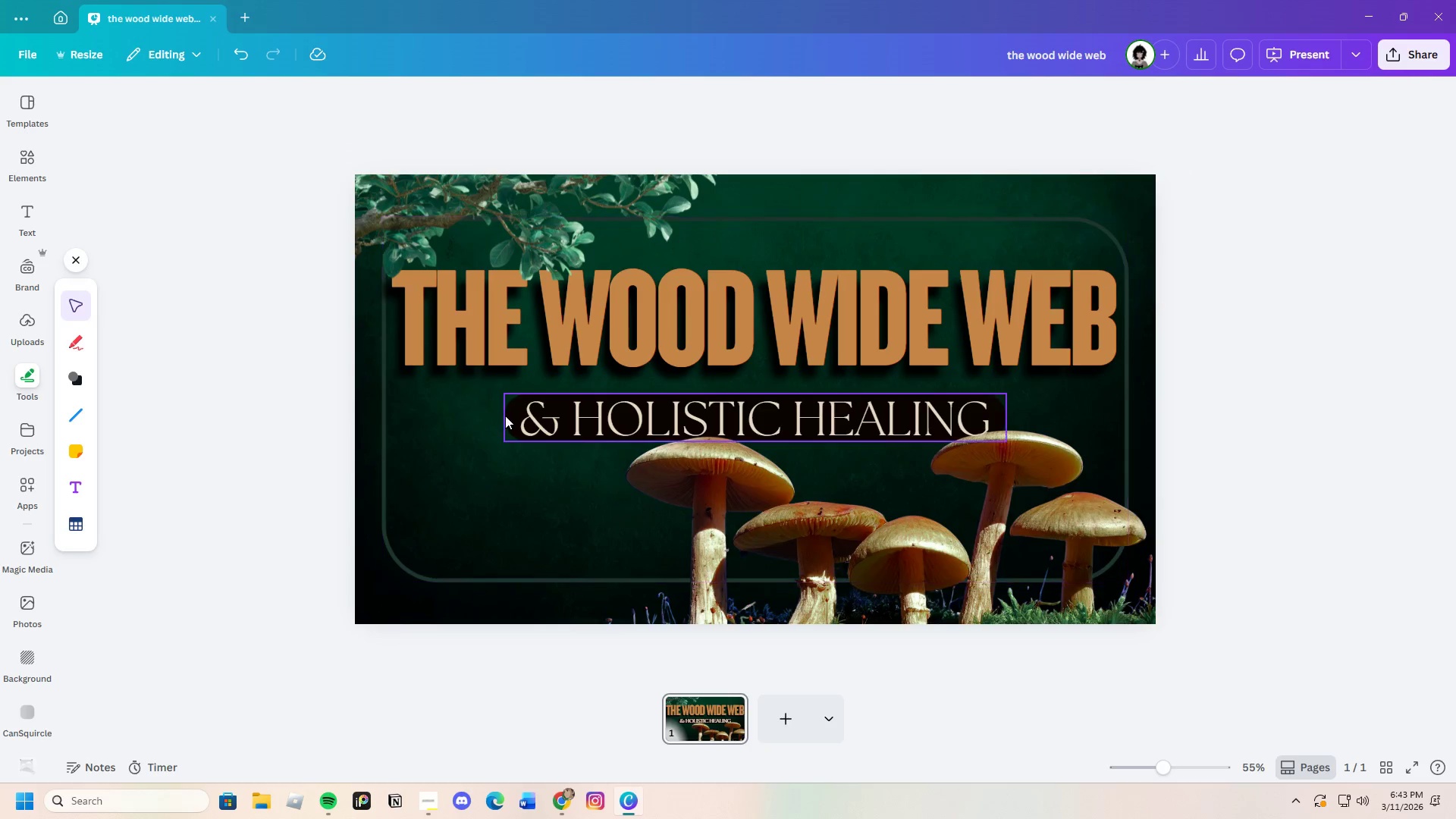 
left_click([506, 416])
 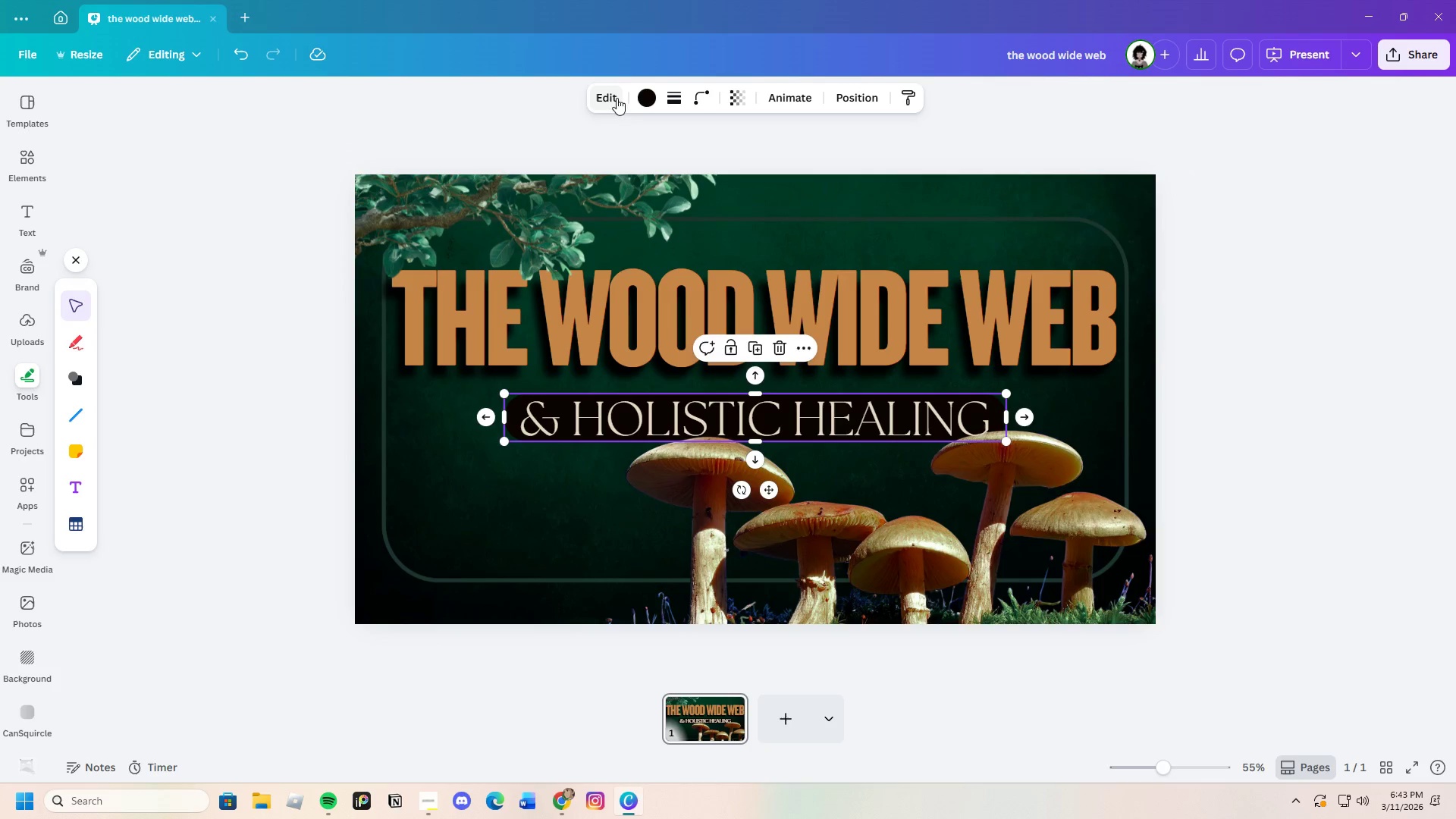 
left_click([642, 99])
 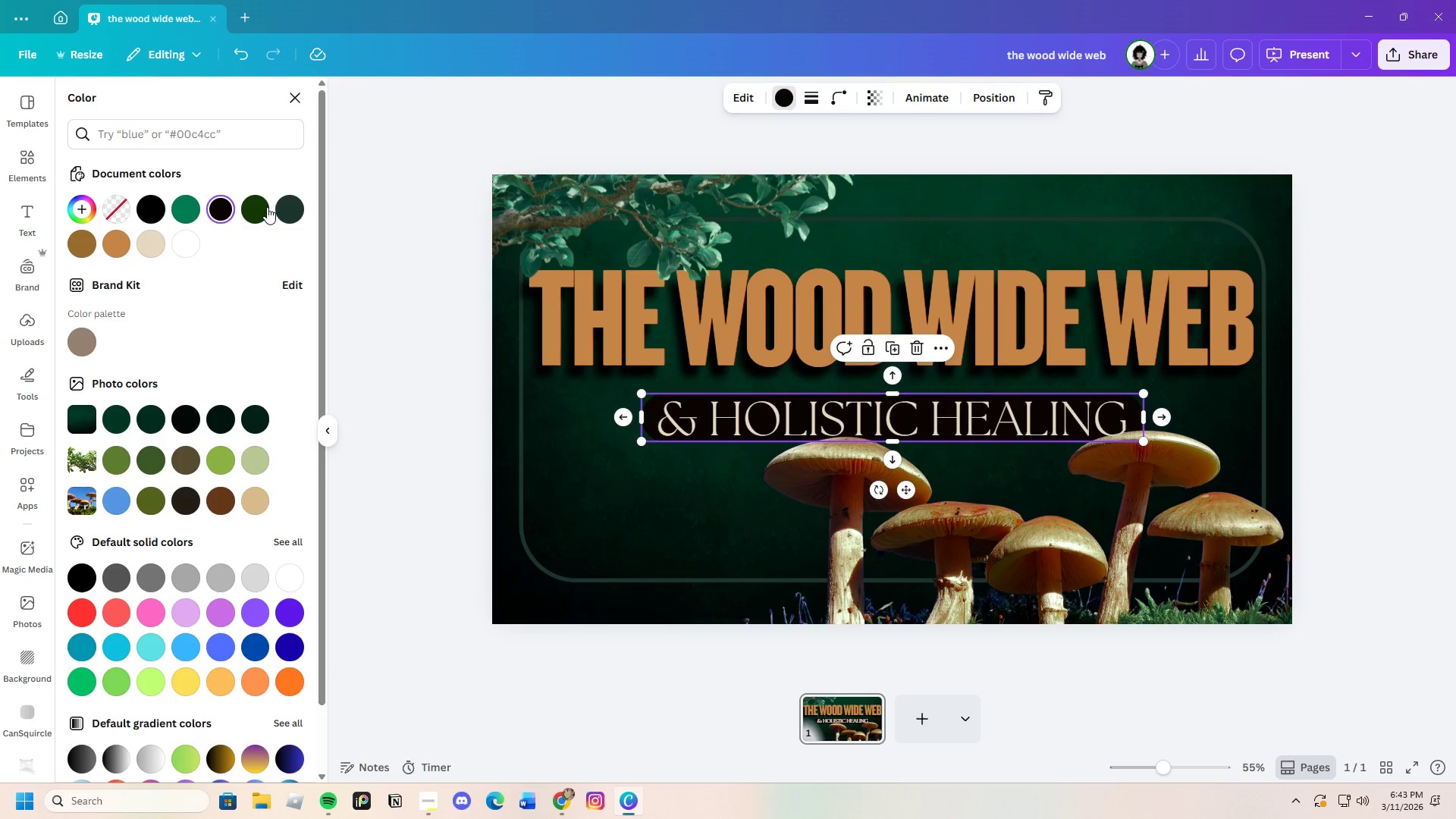 
left_click([262, 207])
 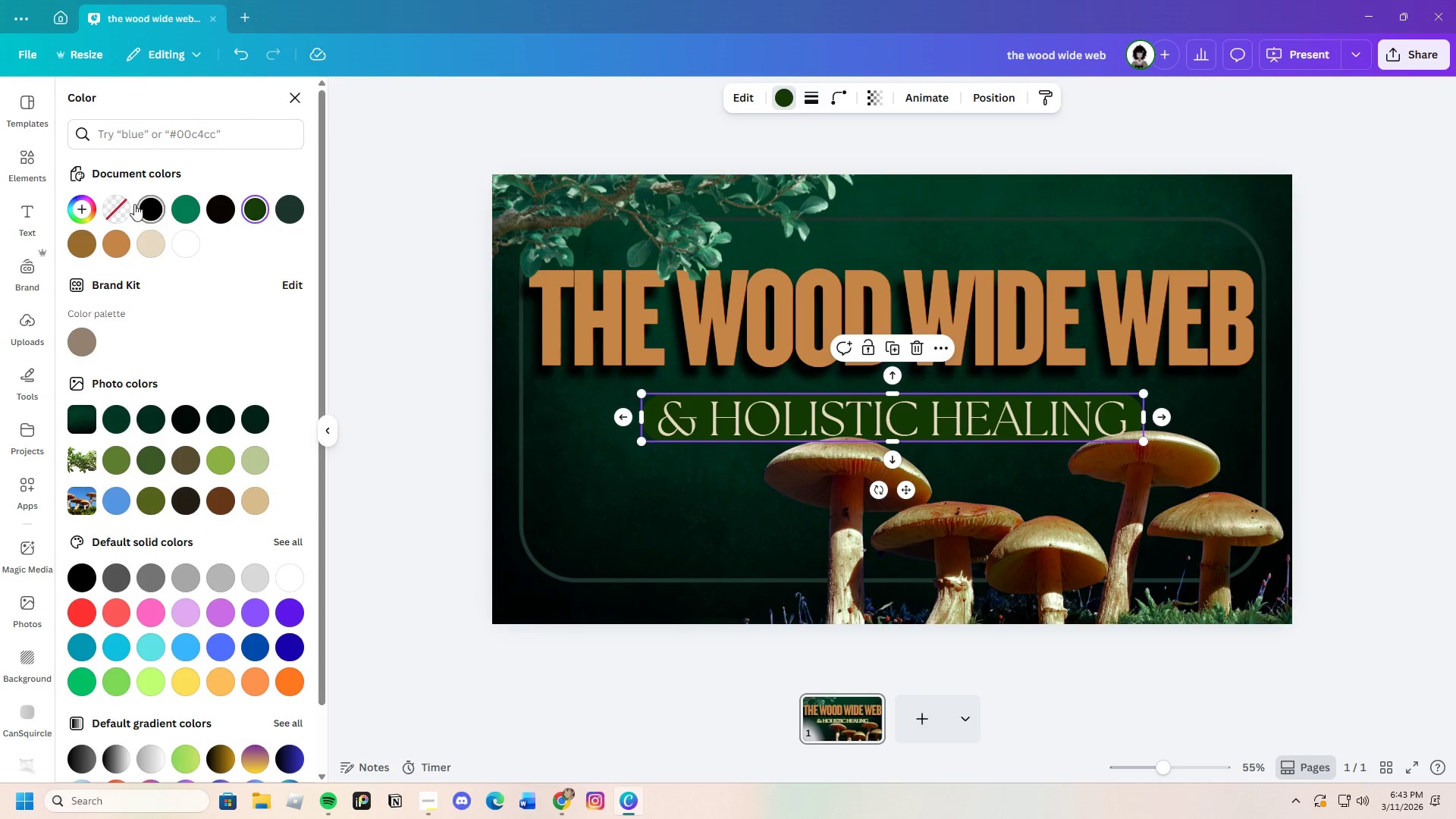 
left_click([80, 208])
 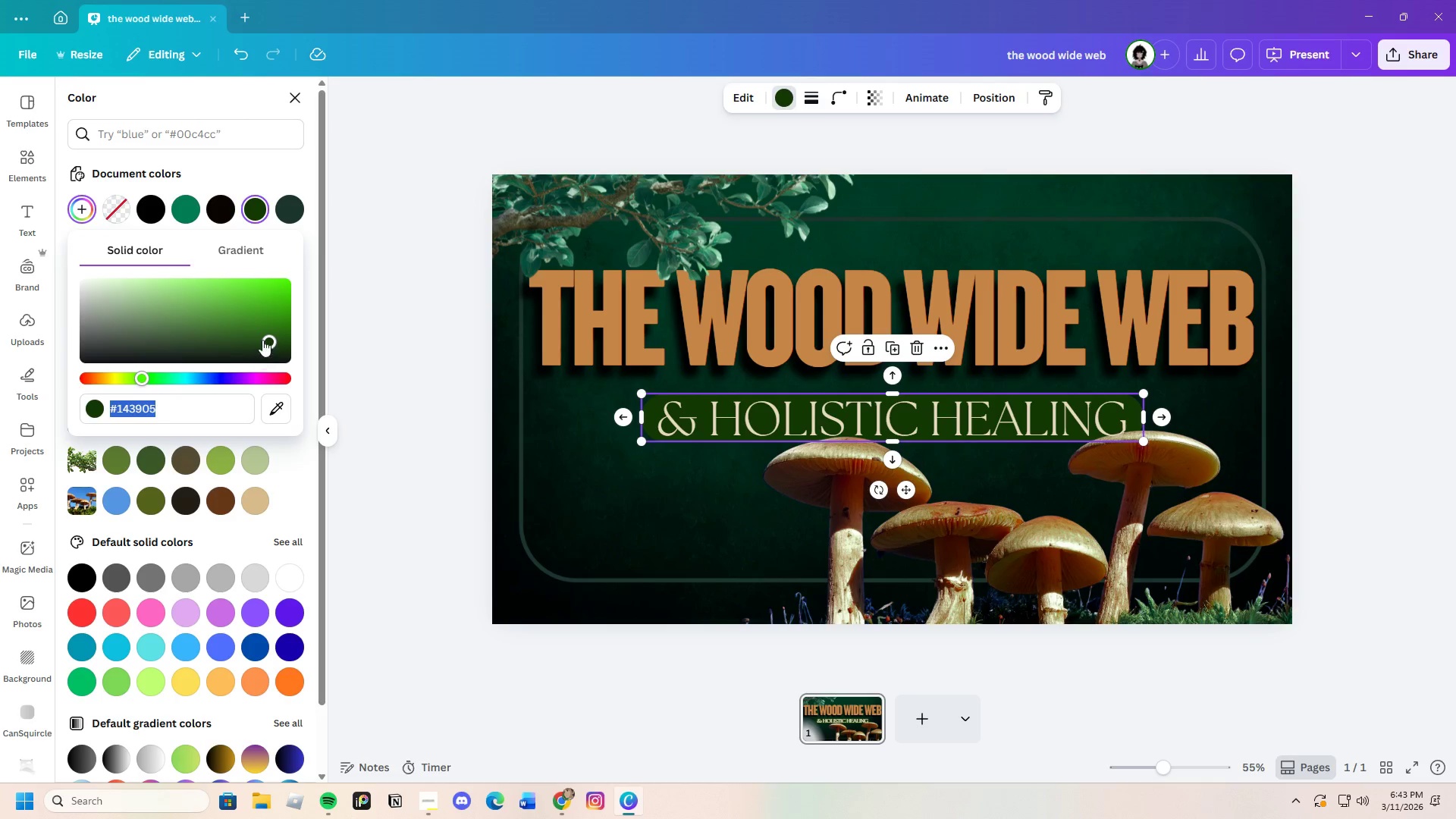 
left_click_drag(start_coordinate=[263, 337], to_coordinate=[267, 361])
 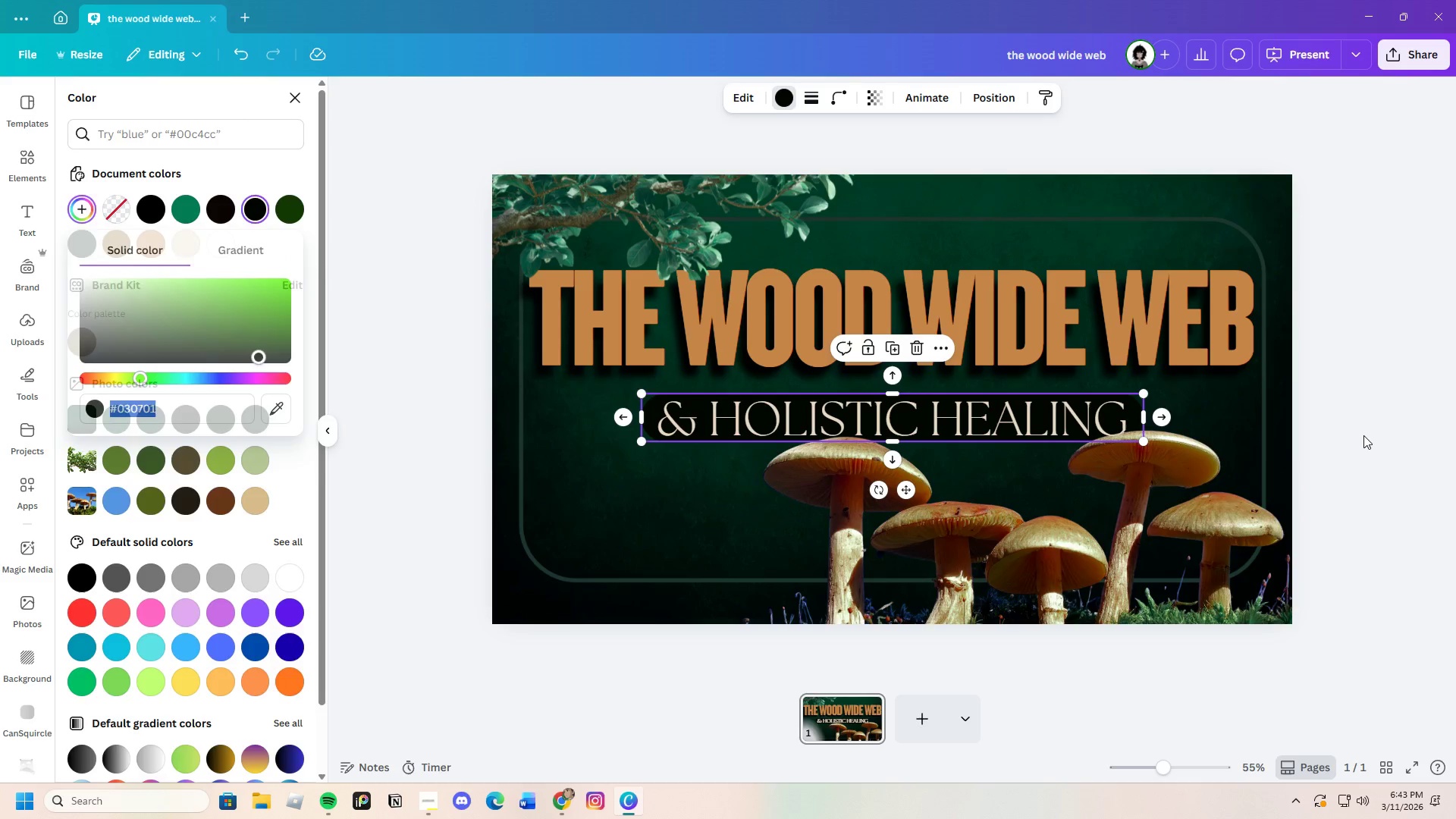 
double_click([1363, 435])
 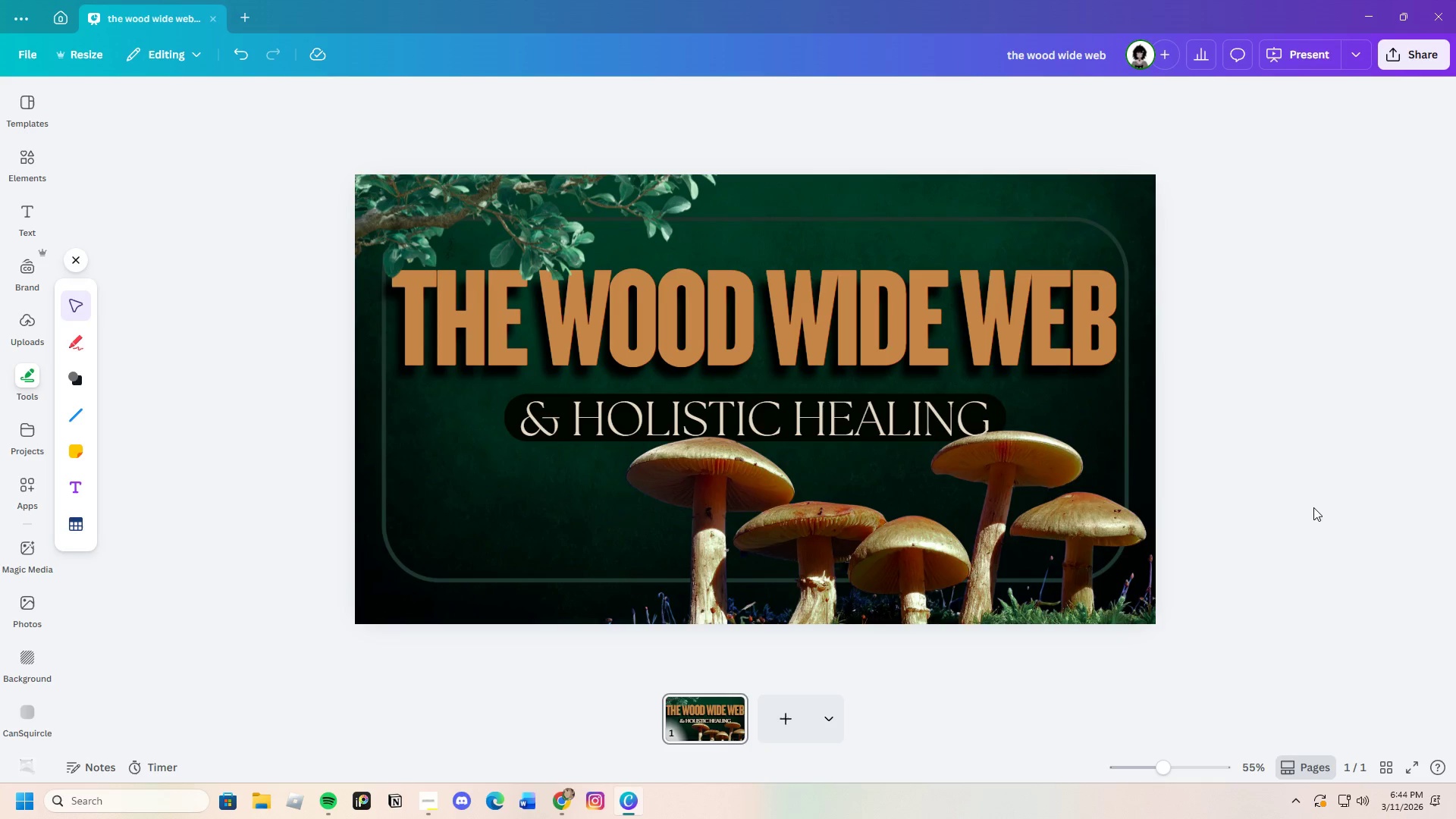 
wait(13.22)
 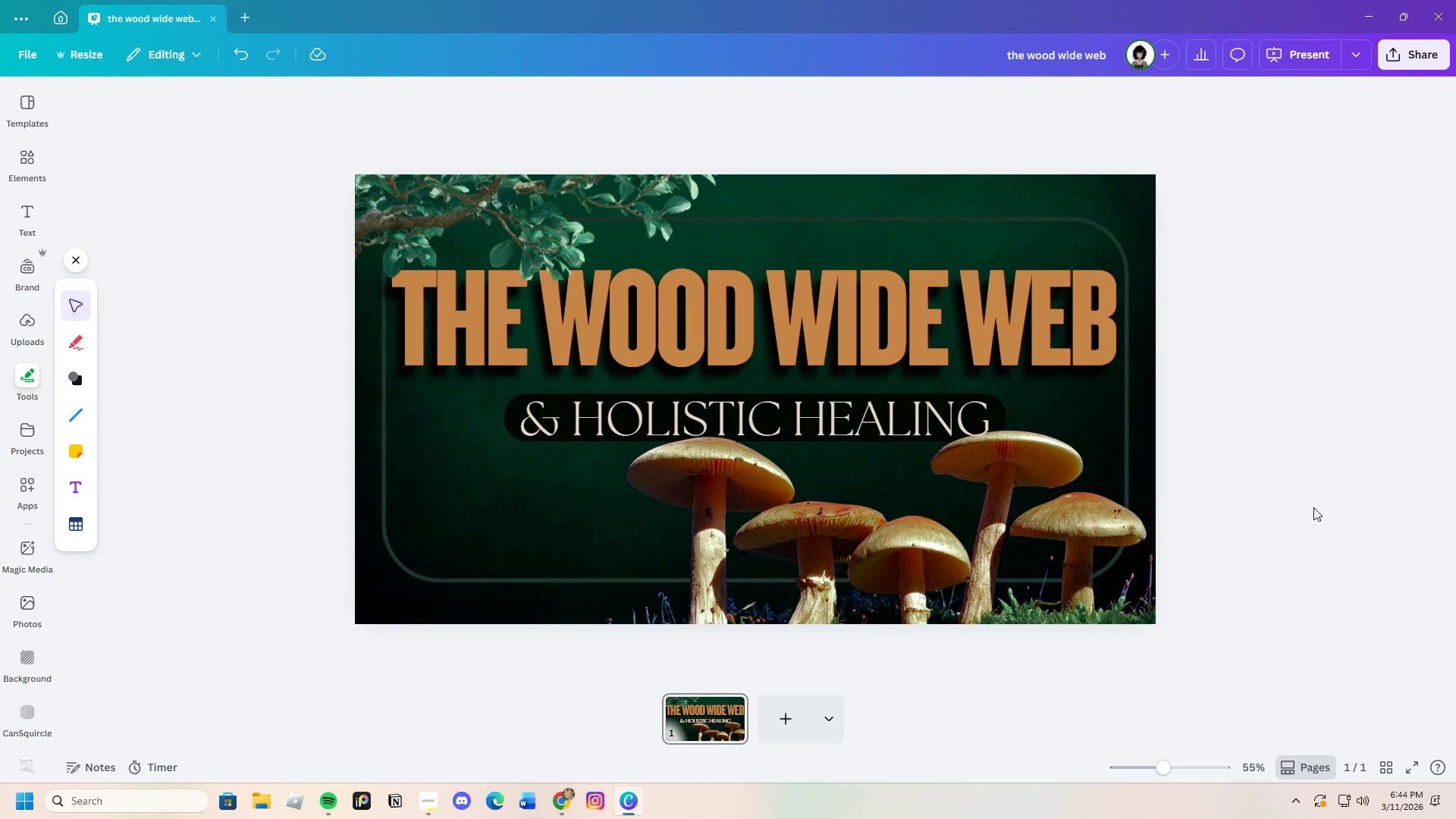 
left_click([505, 413])
 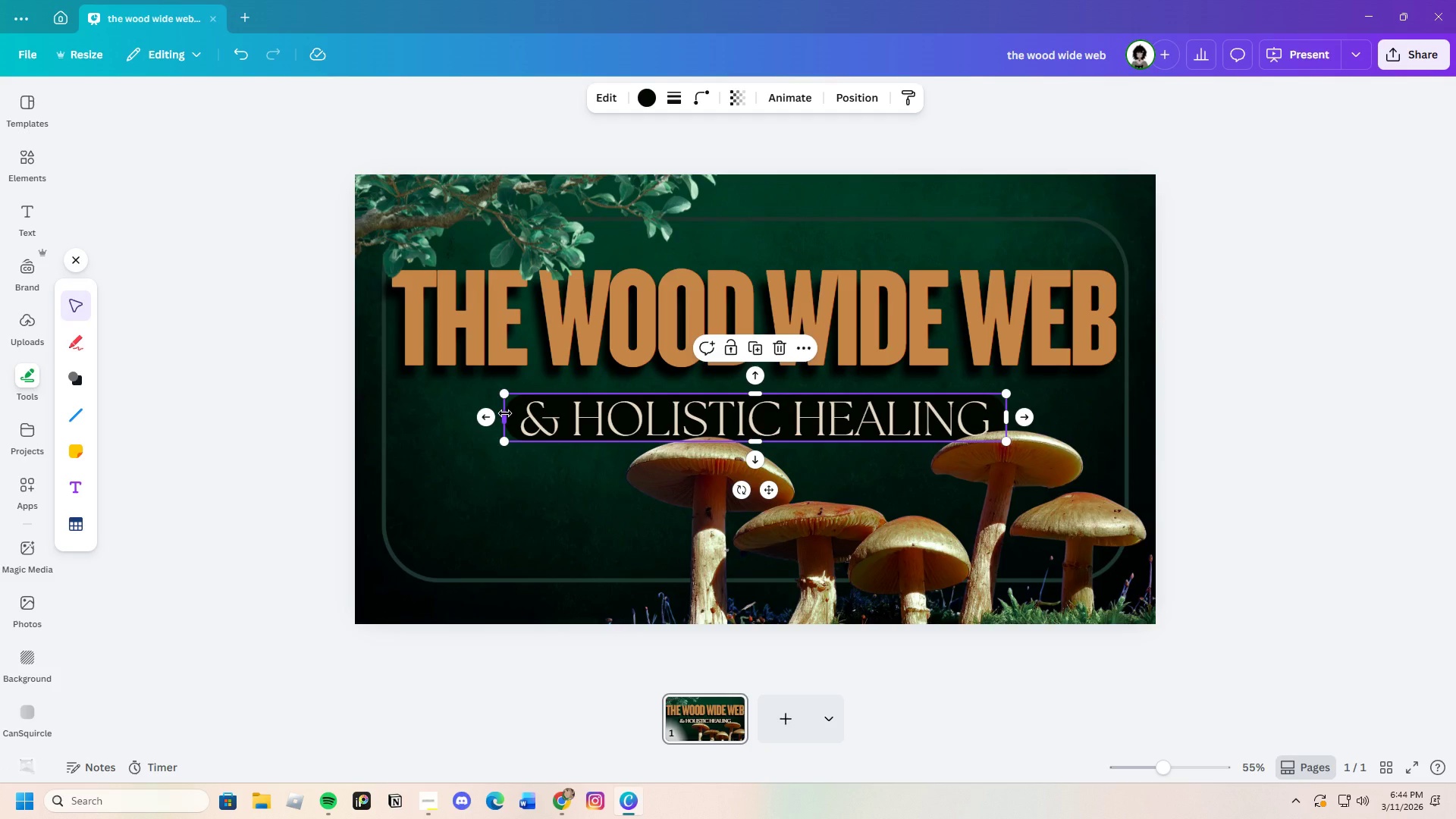 
left_click([1217, 466])
 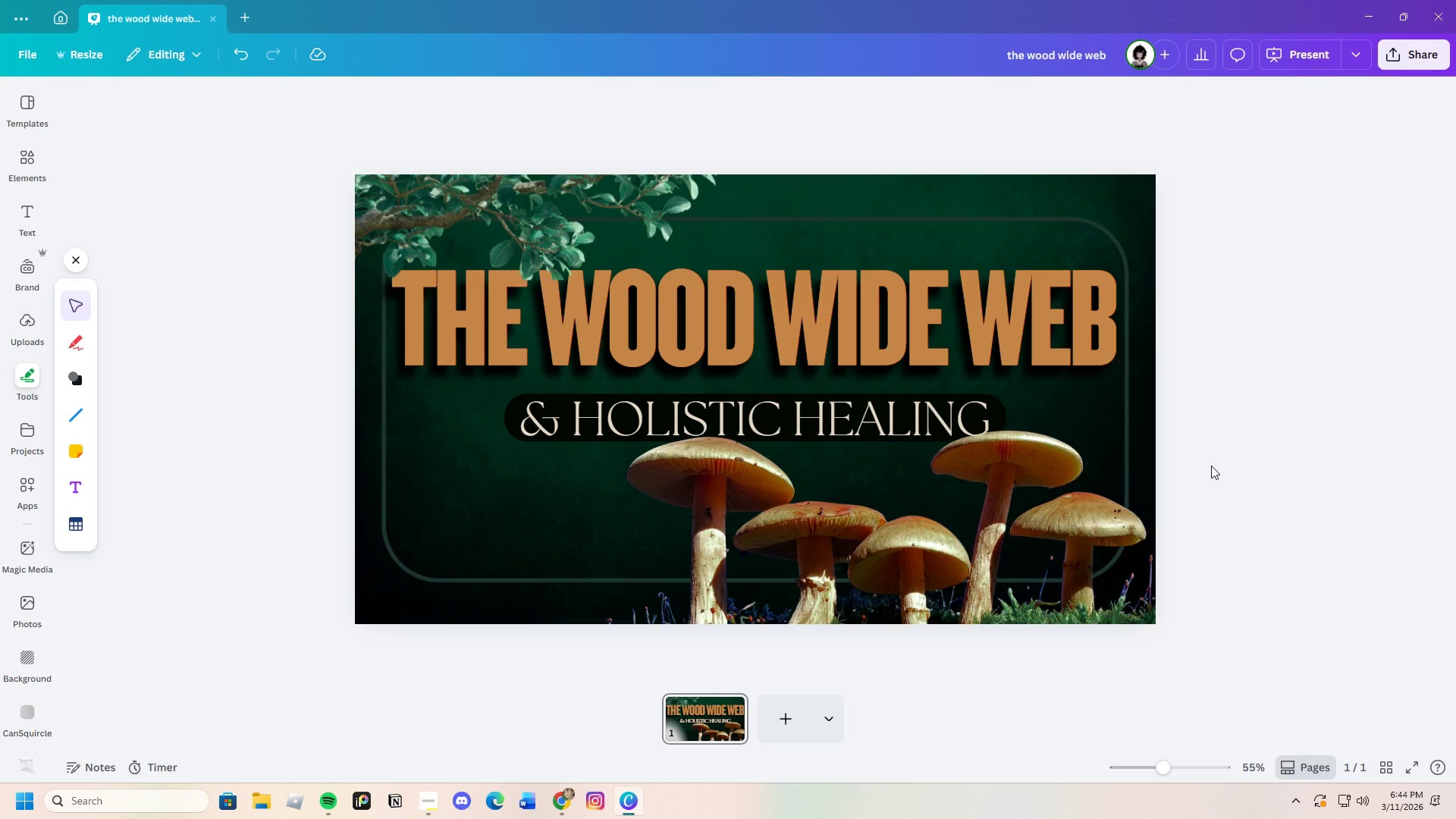 
left_click_drag(start_coordinate=[1159, 767], to_coordinate=[1159, 774])
 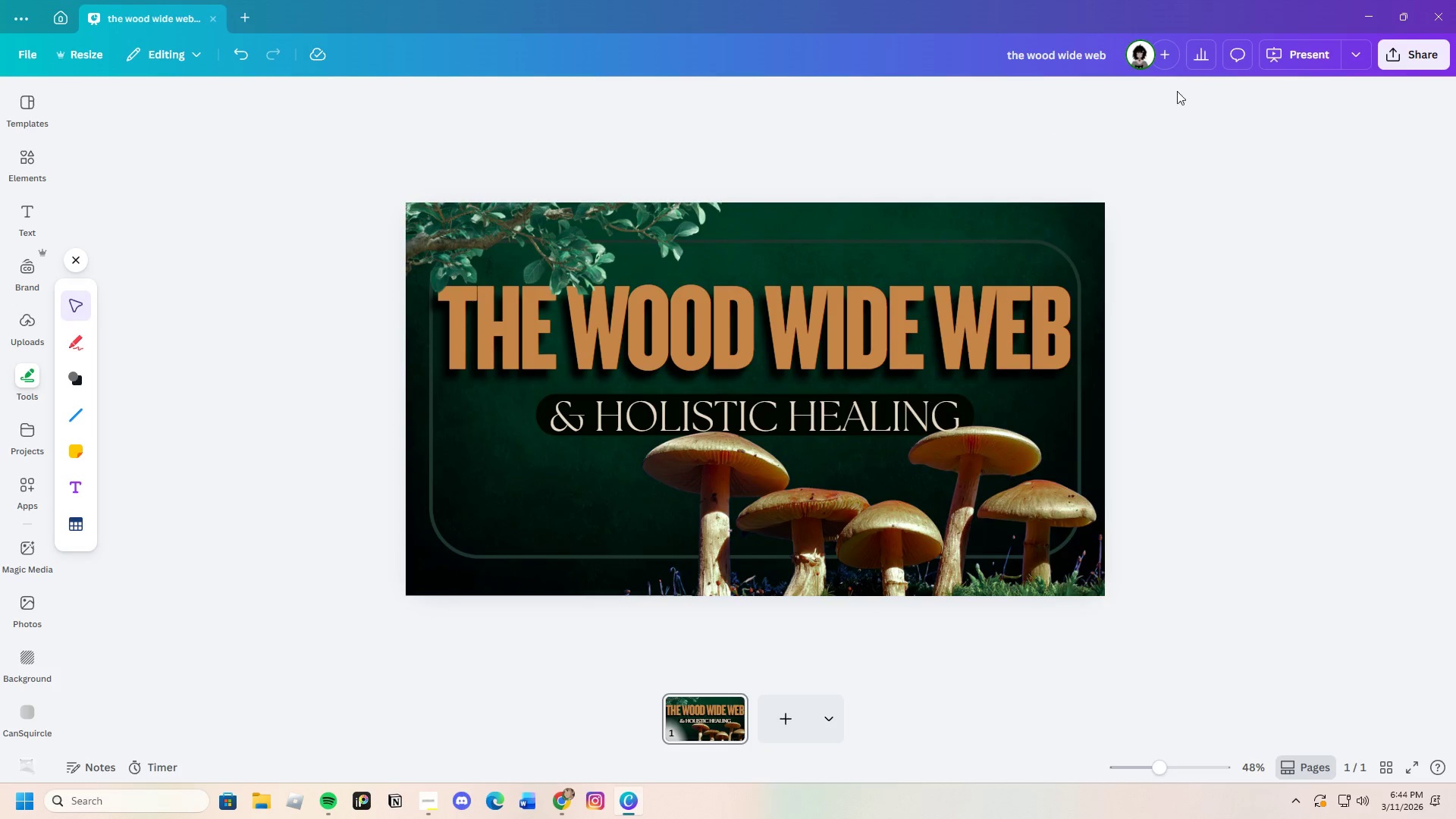 
left_click([1087, 208])
 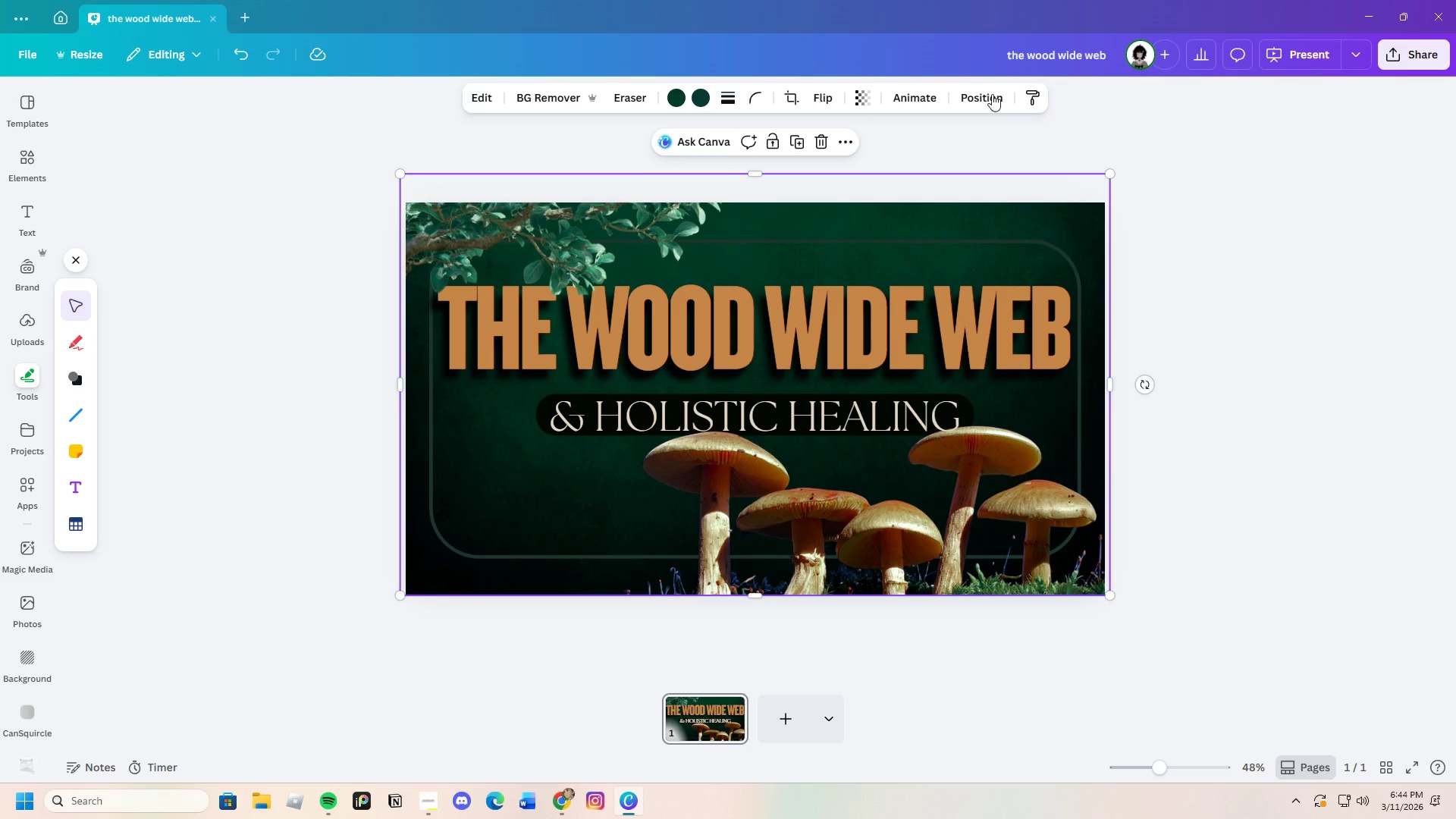 
left_click([985, 96])
 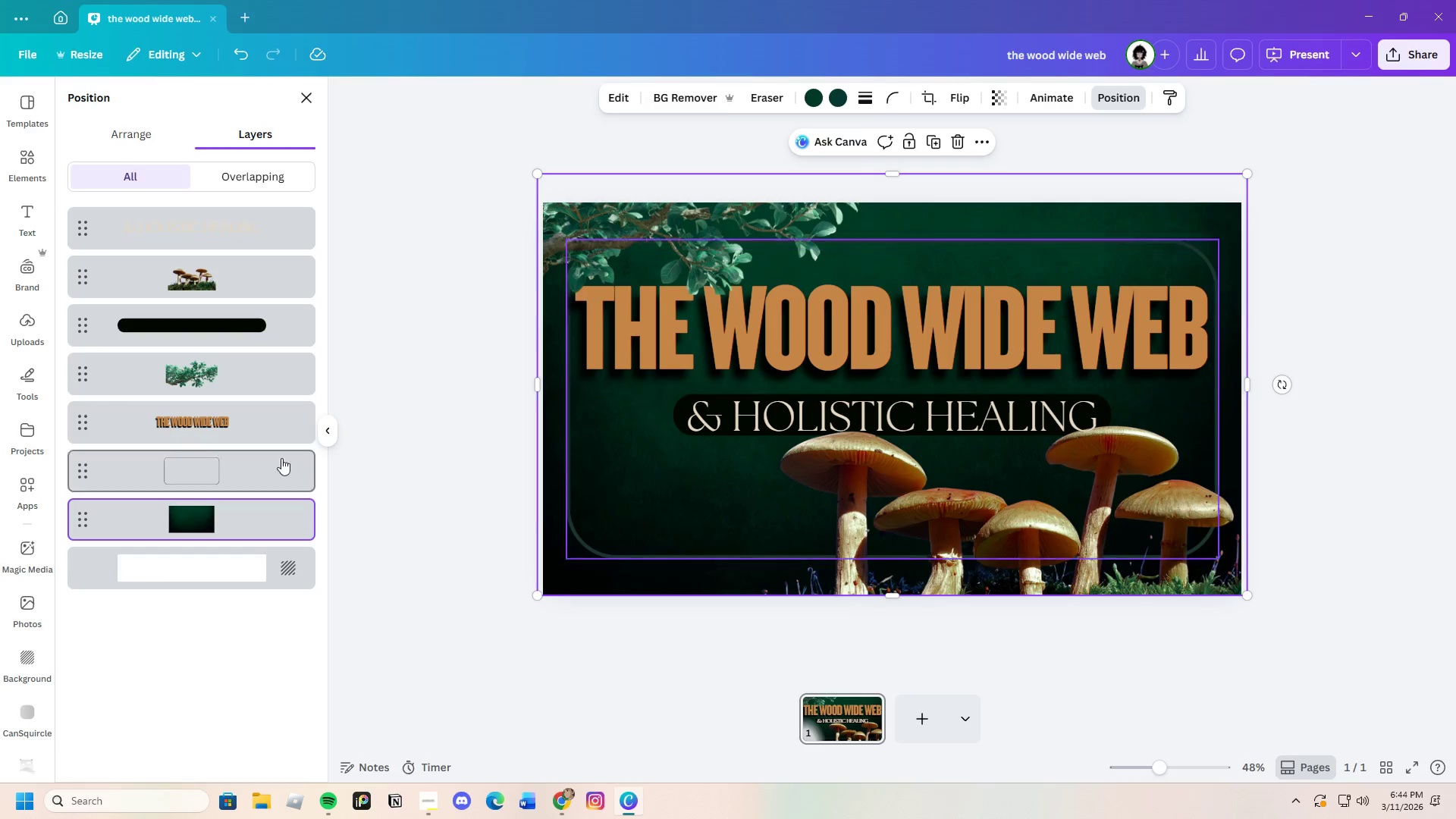 
left_click([236, 331])
 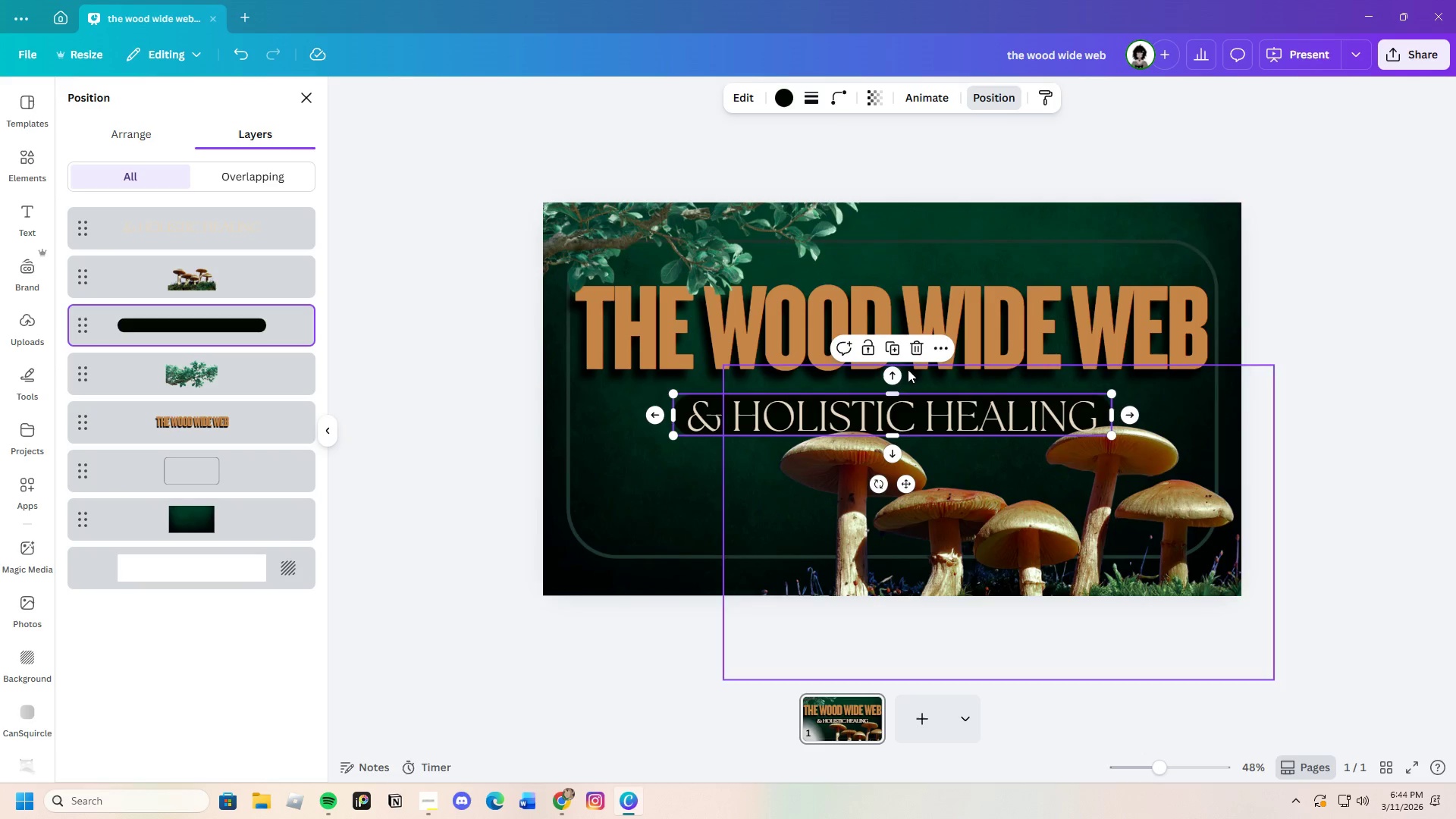 
left_click([912, 349])
 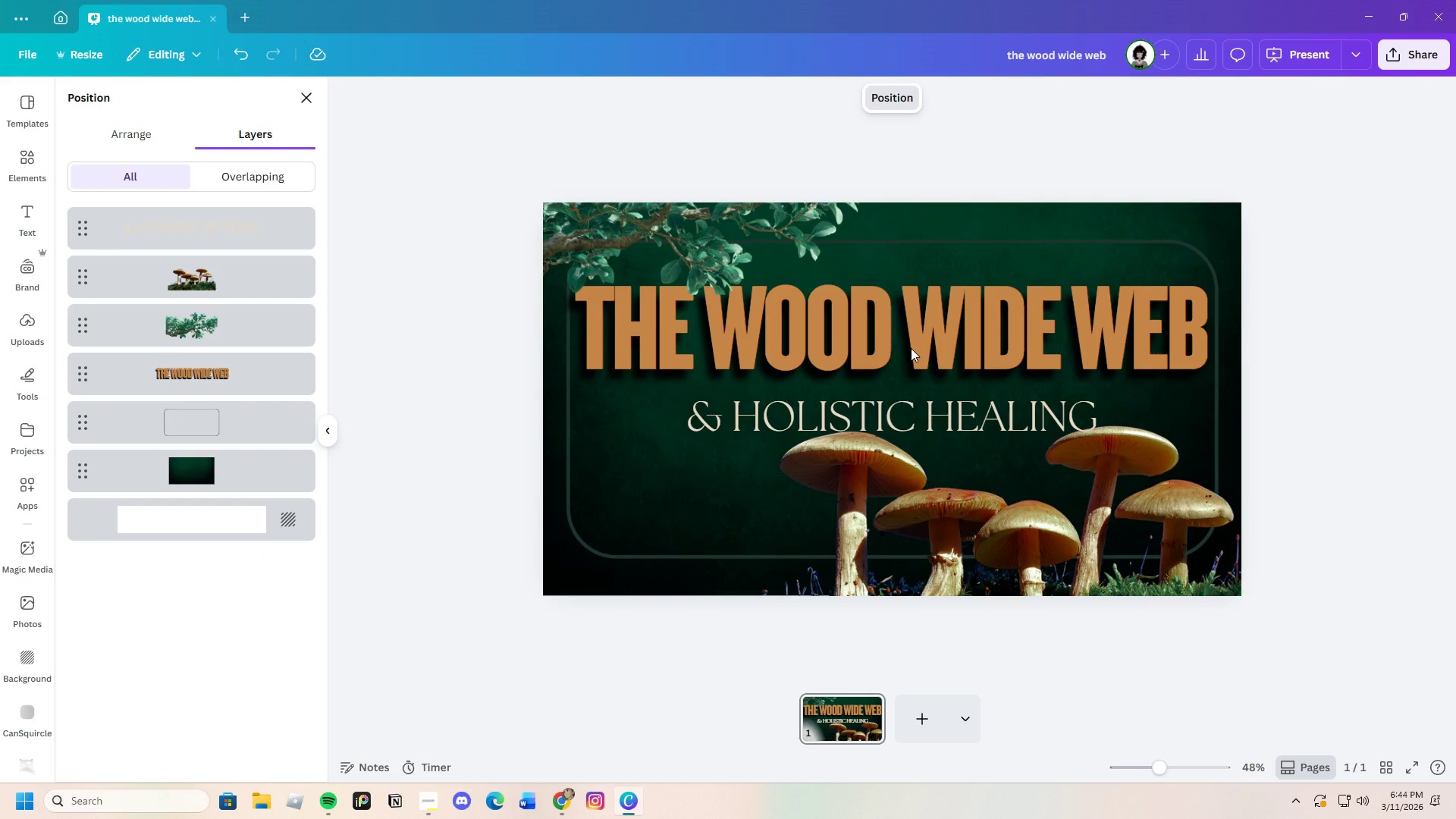 
left_click([1437, 489])
 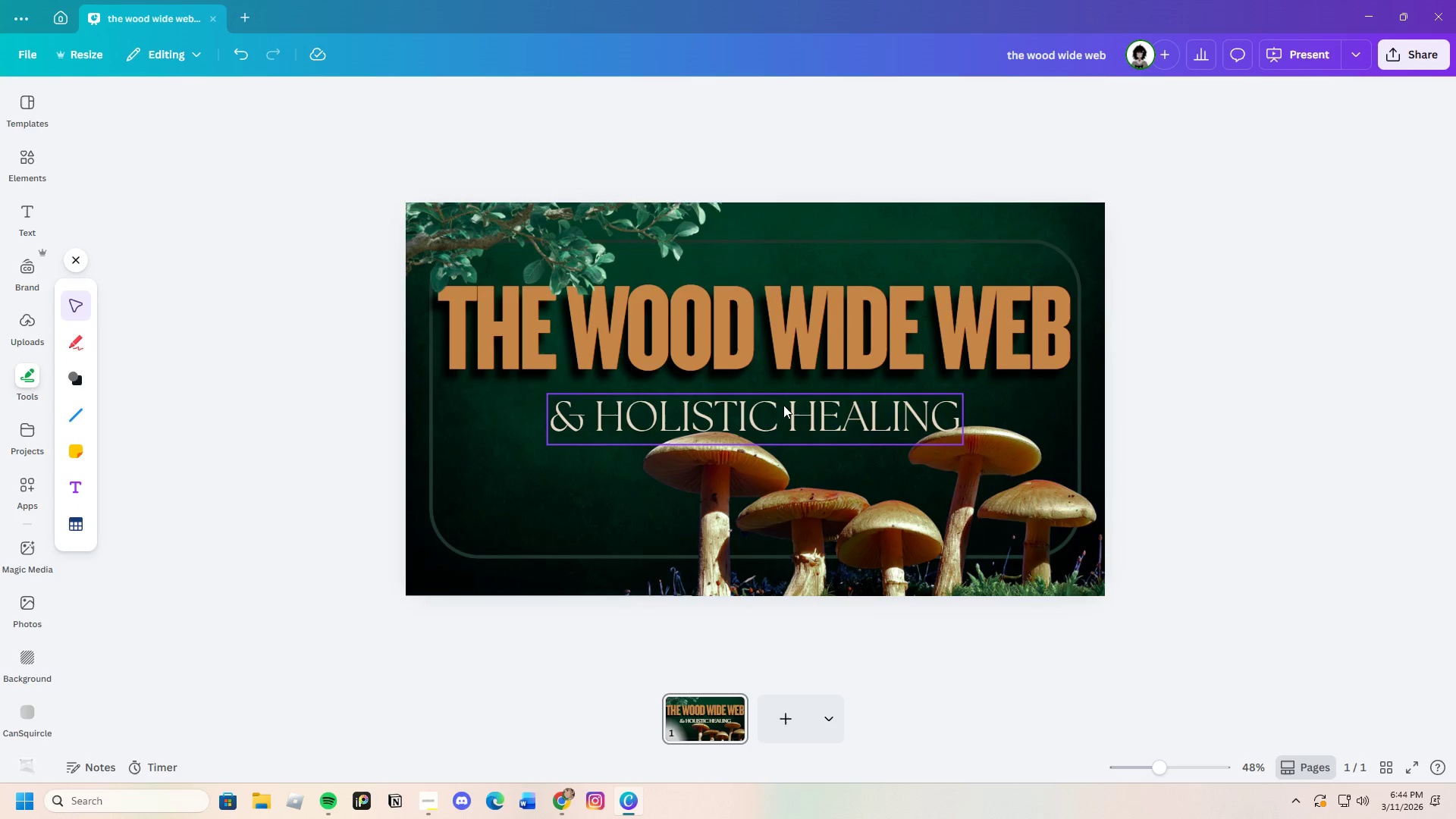 
left_click_drag(start_coordinate=[789, 410], to_coordinate=[785, 410])
 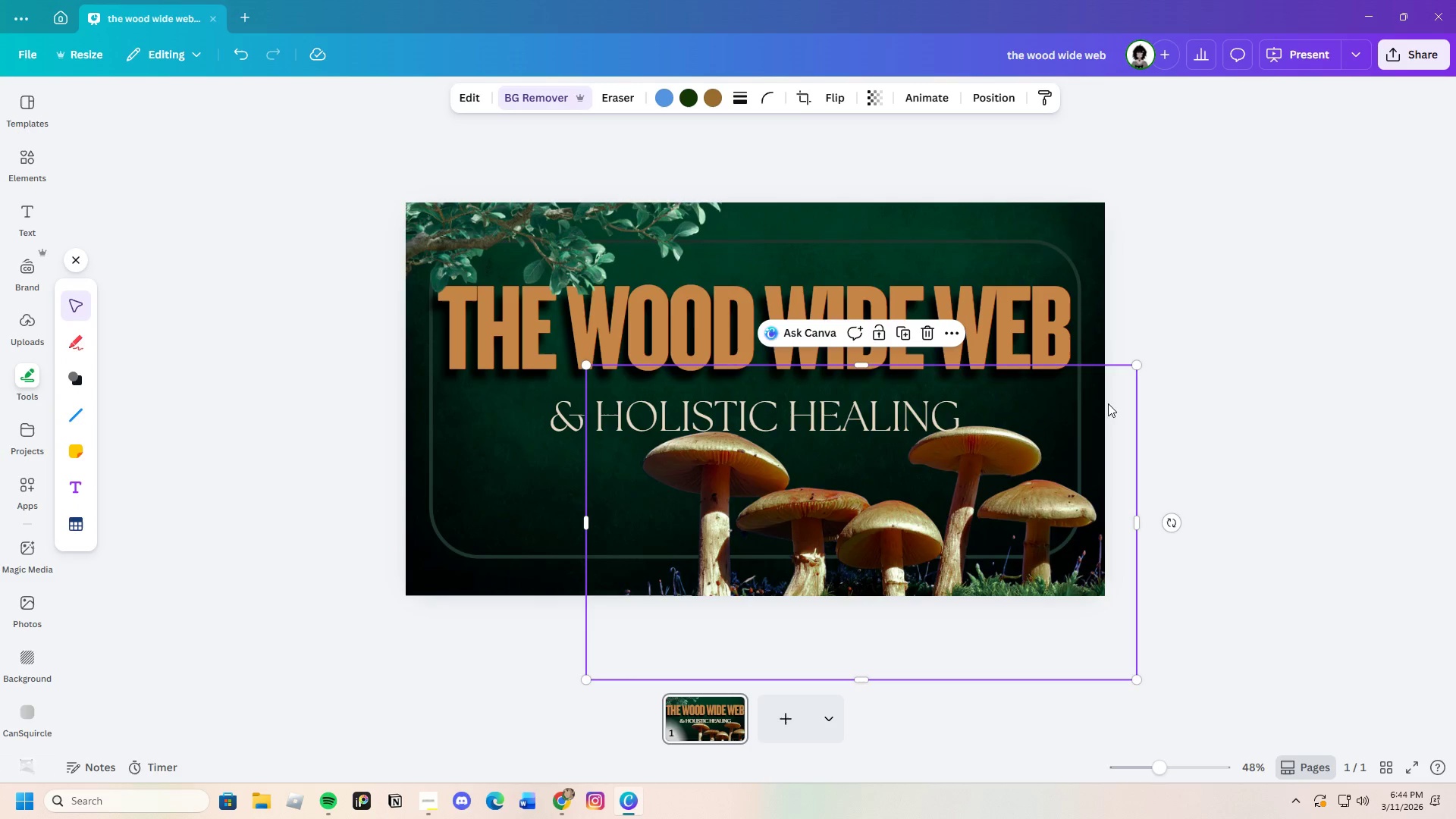 
left_click([1179, 403])
 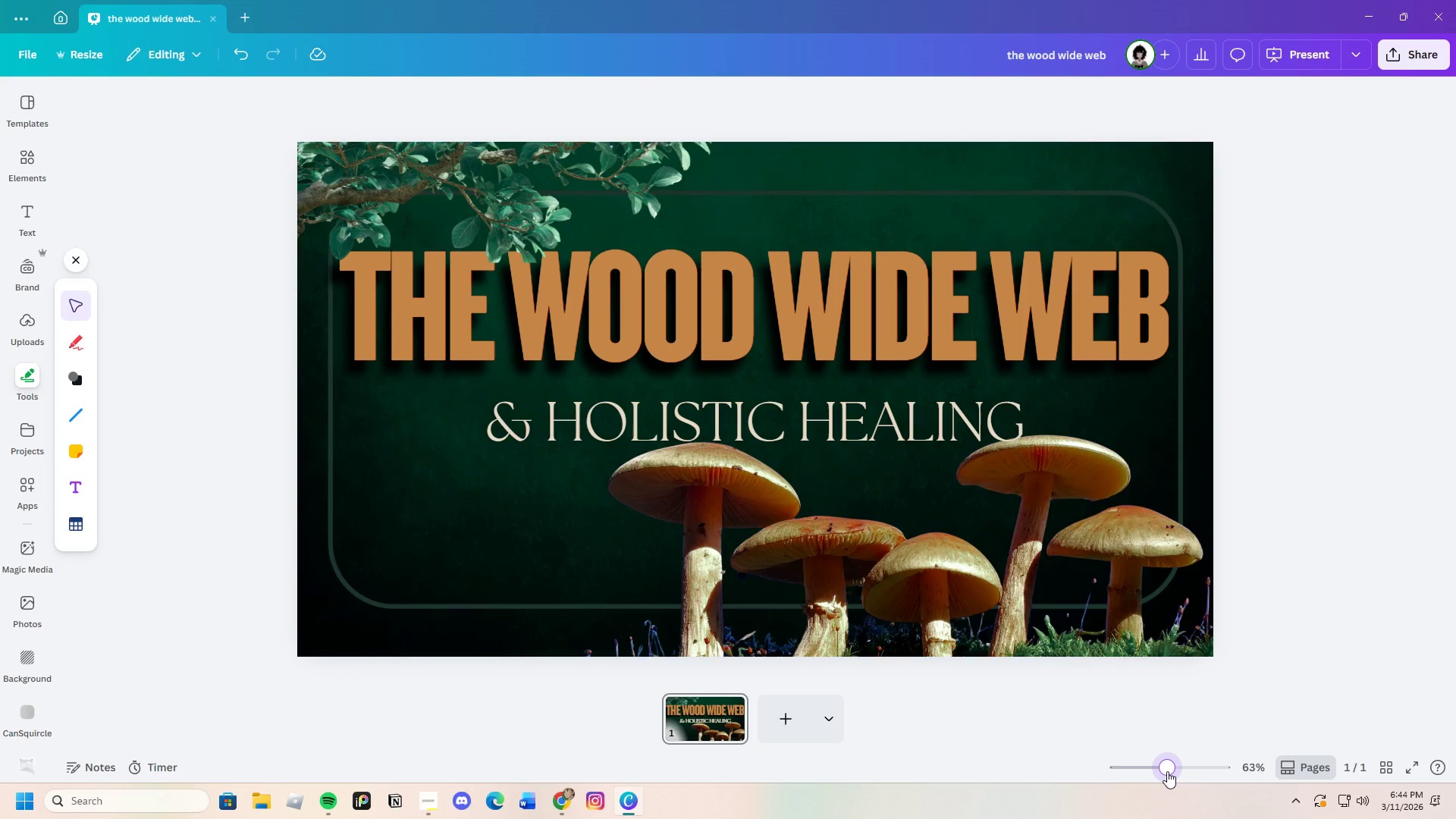 
wait(12.0)
 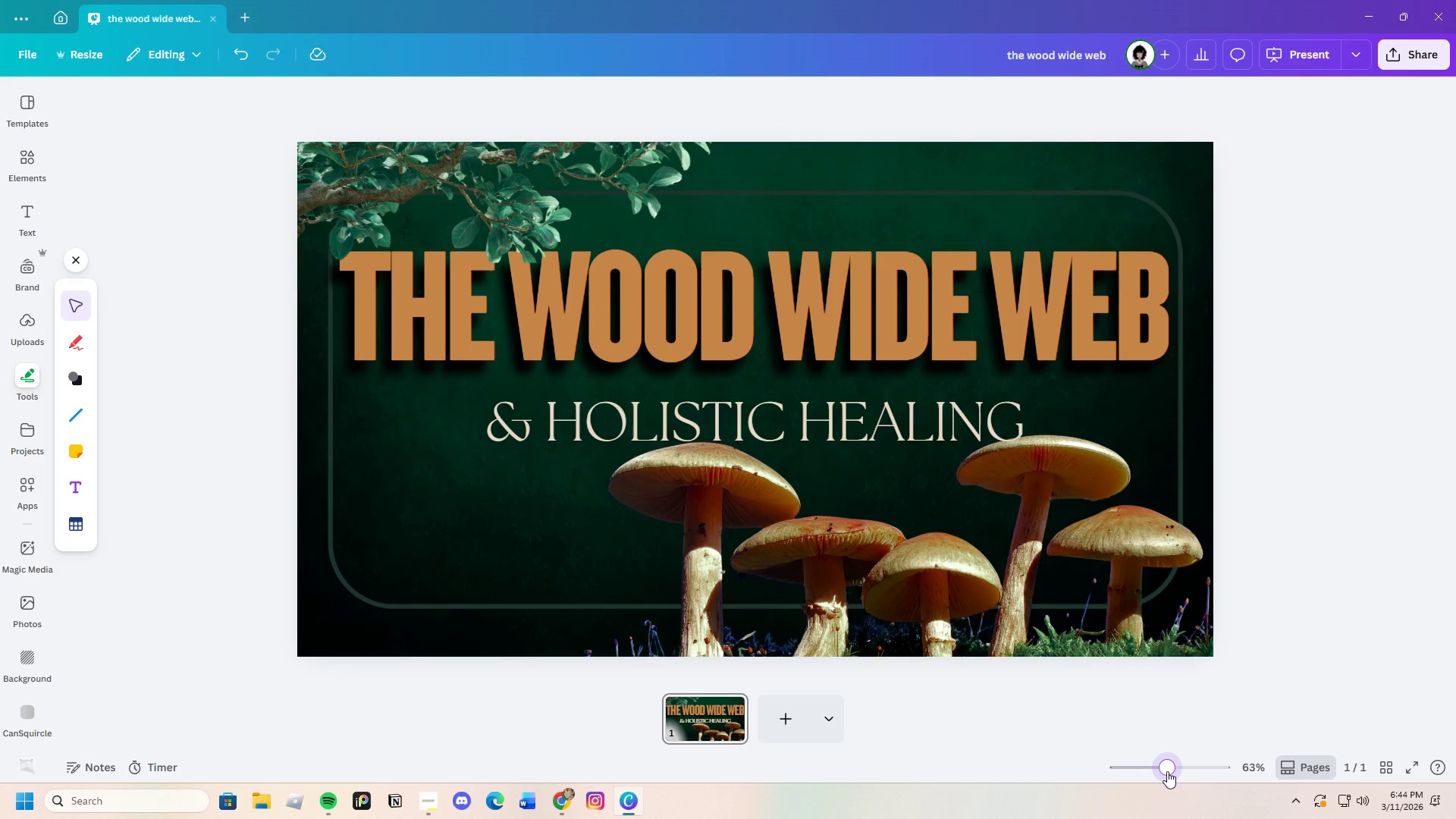 
left_click([73, 381])
 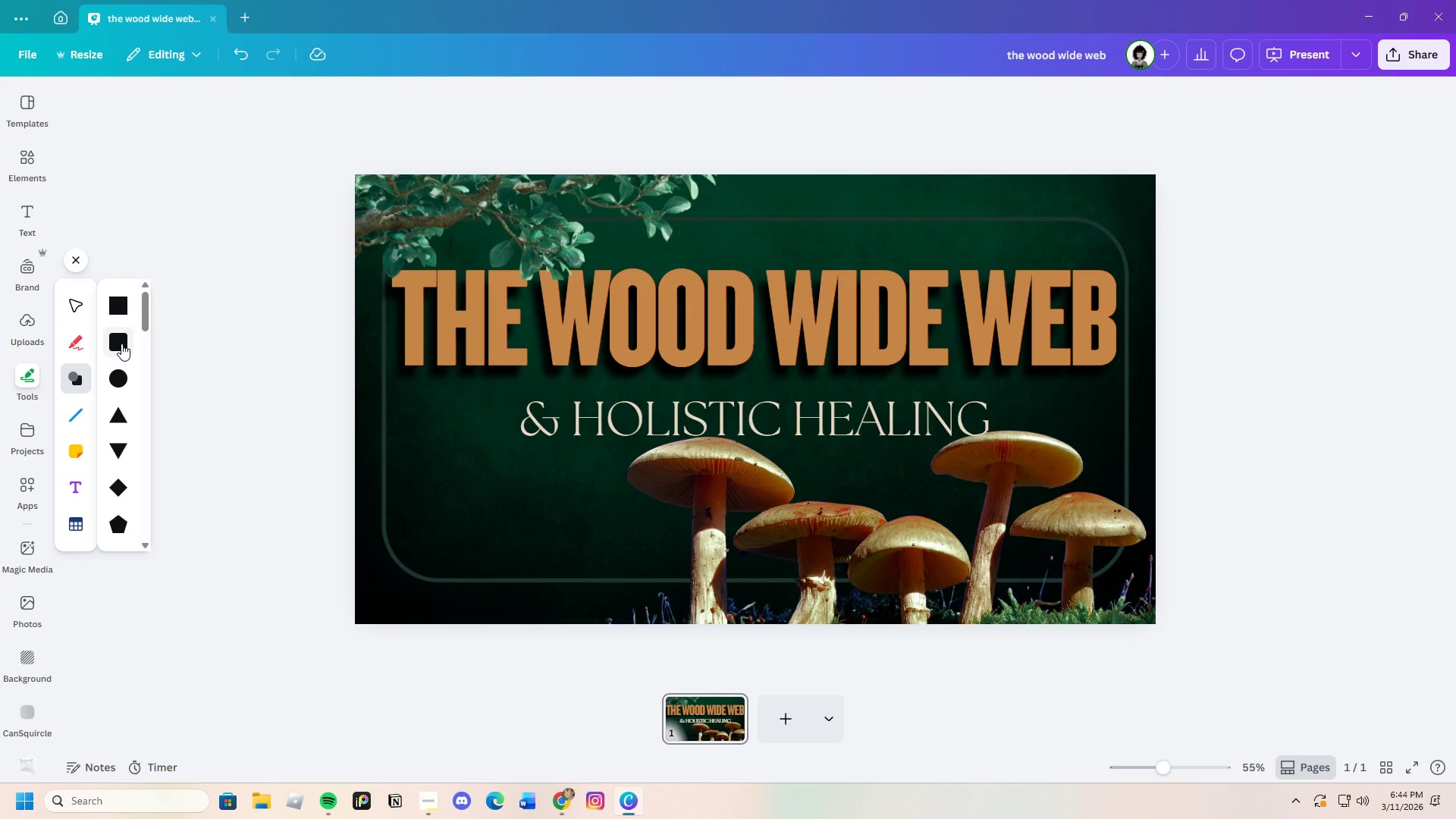 
left_click([121, 344])
 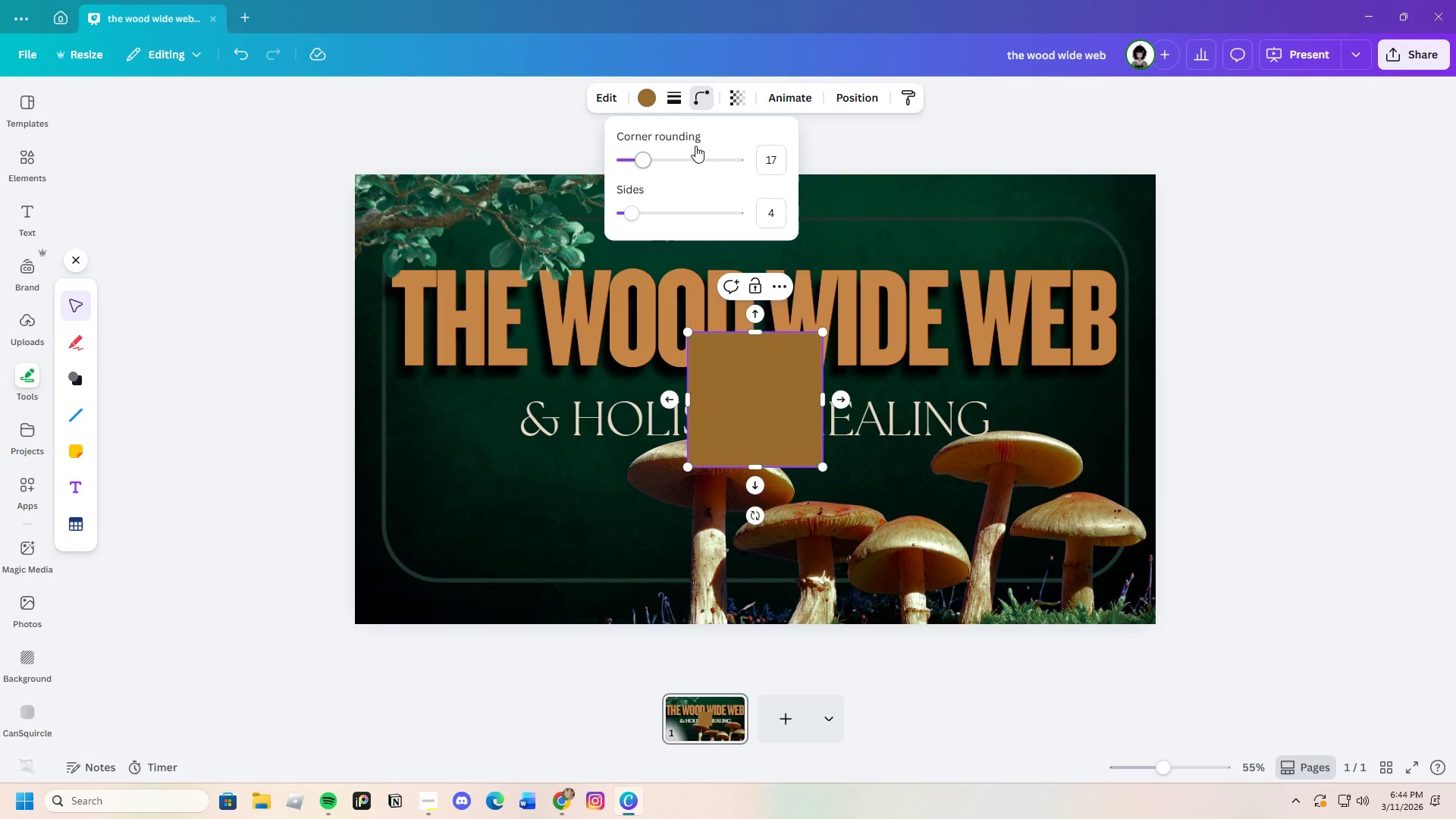 
left_click_drag(start_coordinate=[645, 162], to_coordinate=[758, 169])
 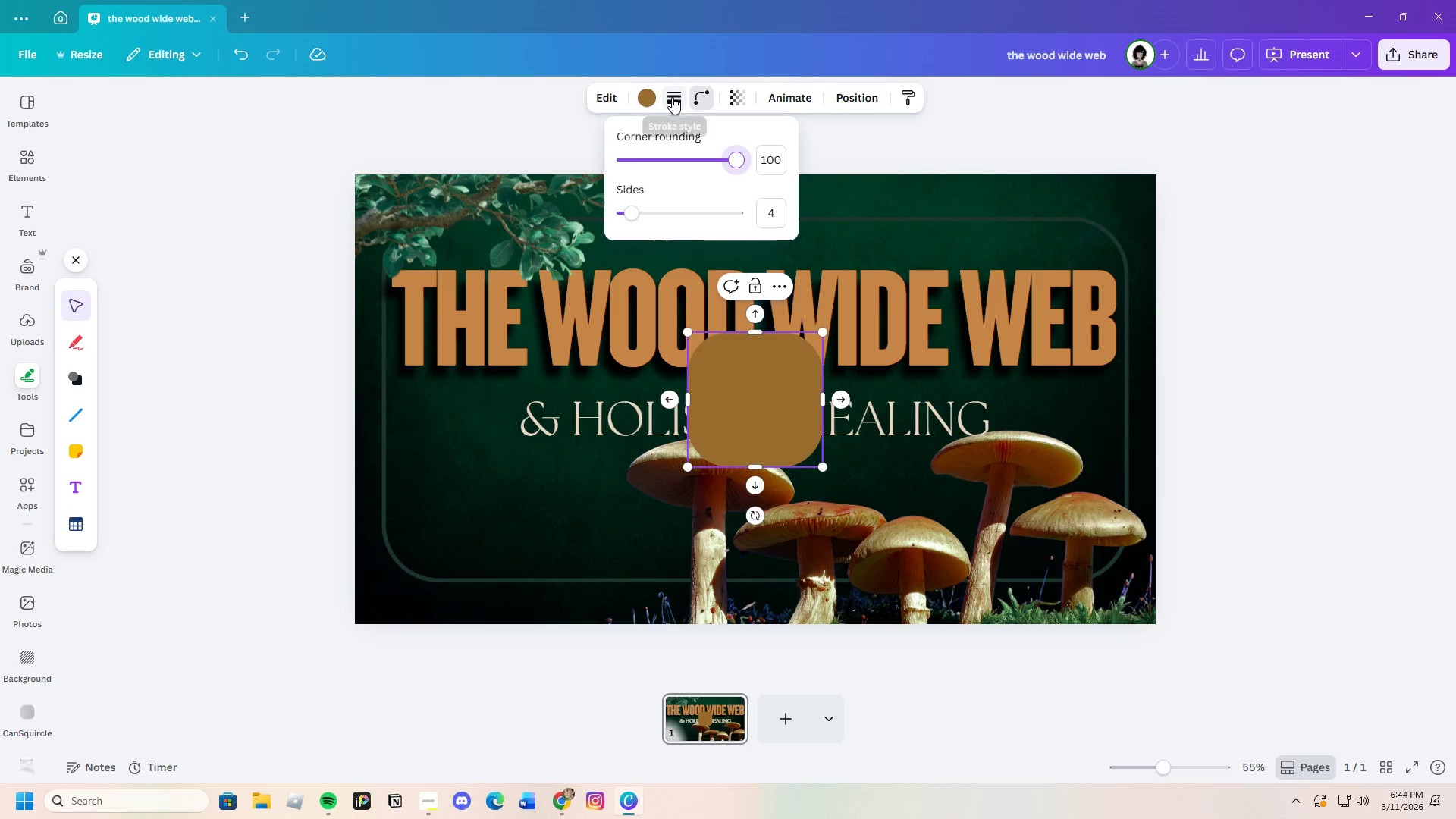 
left_click([672, 97])
 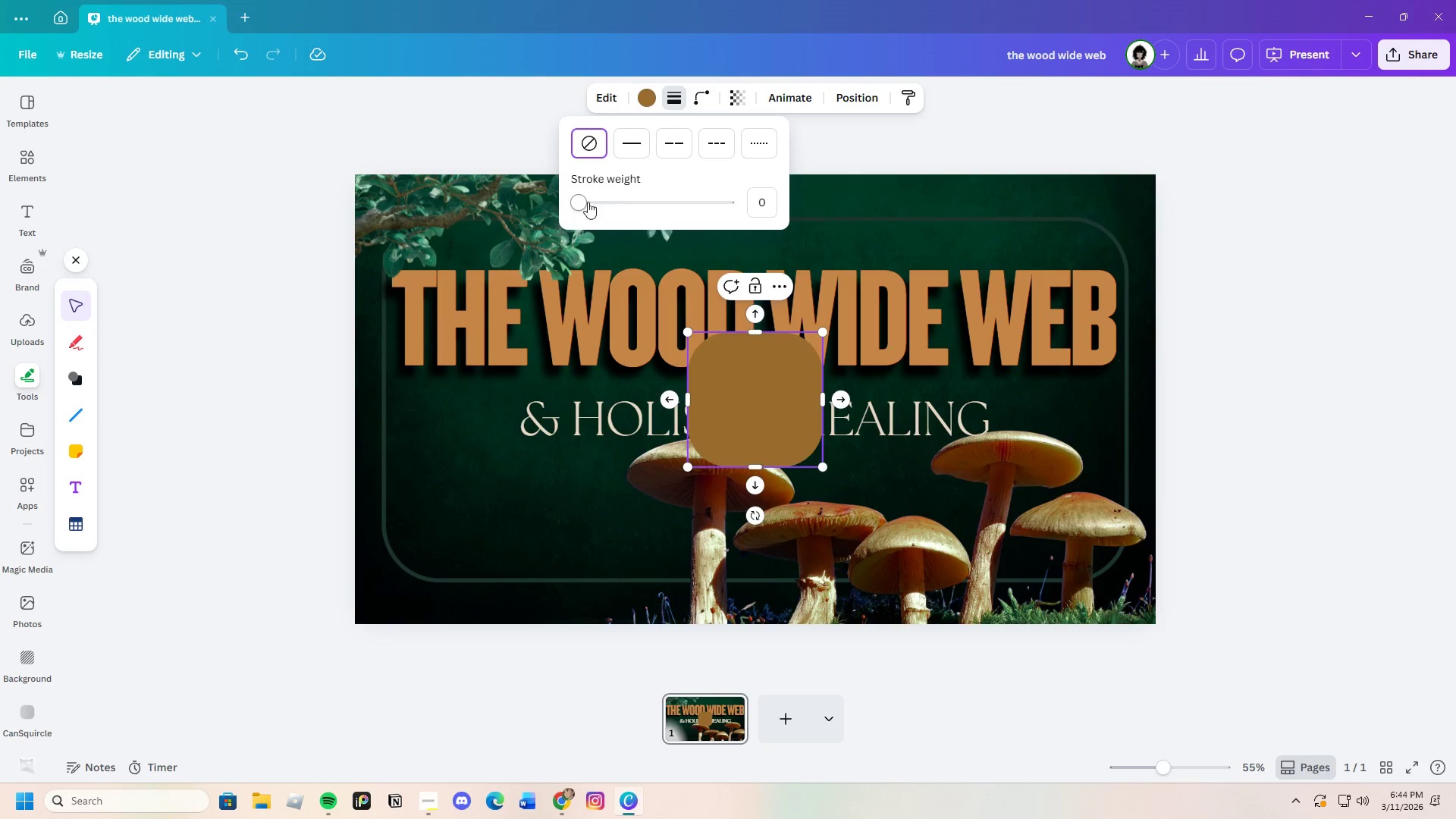 
left_click_drag(start_coordinate=[580, 204], to_coordinate=[585, 206])
 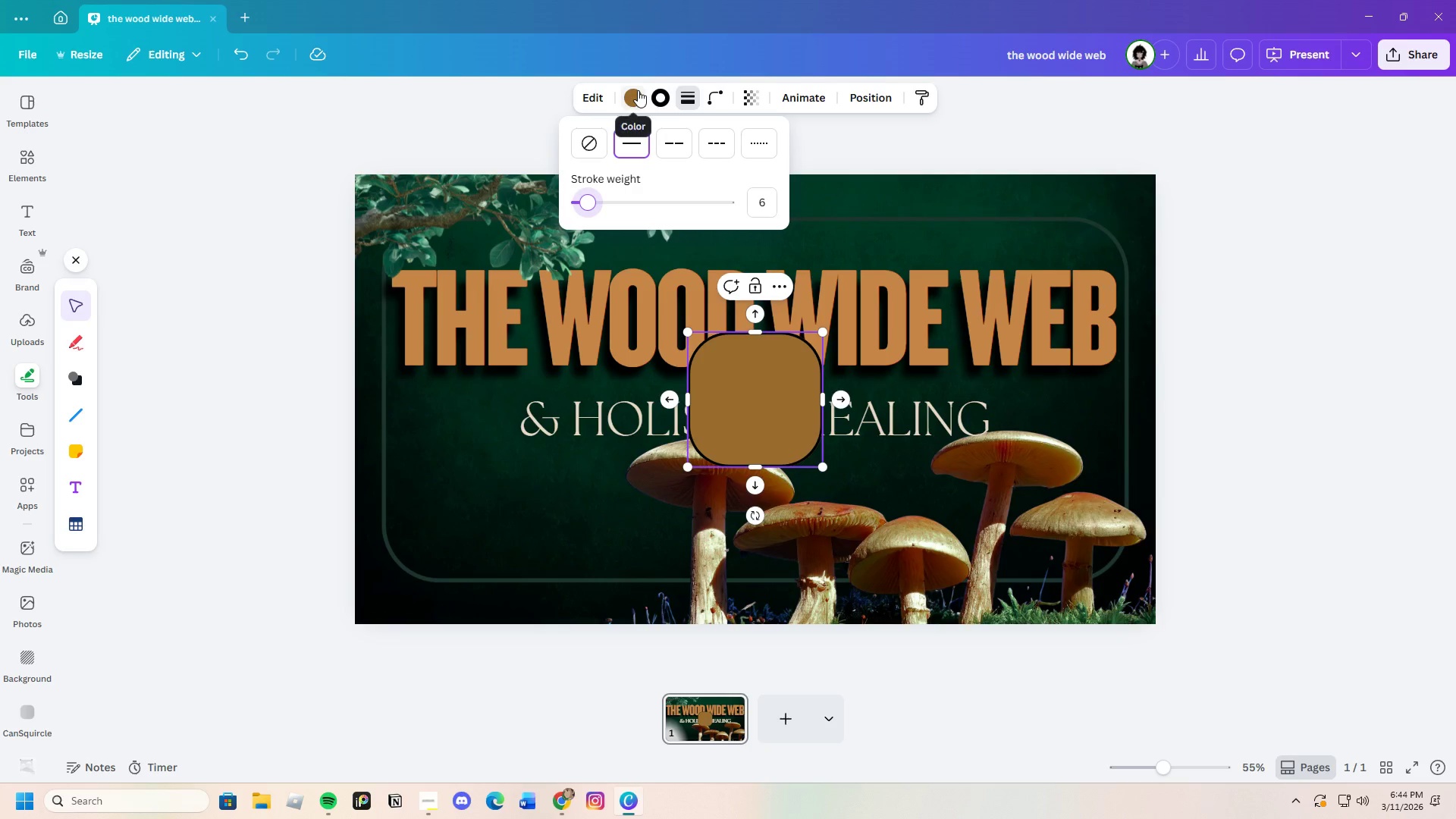 
left_click([636, 90])
 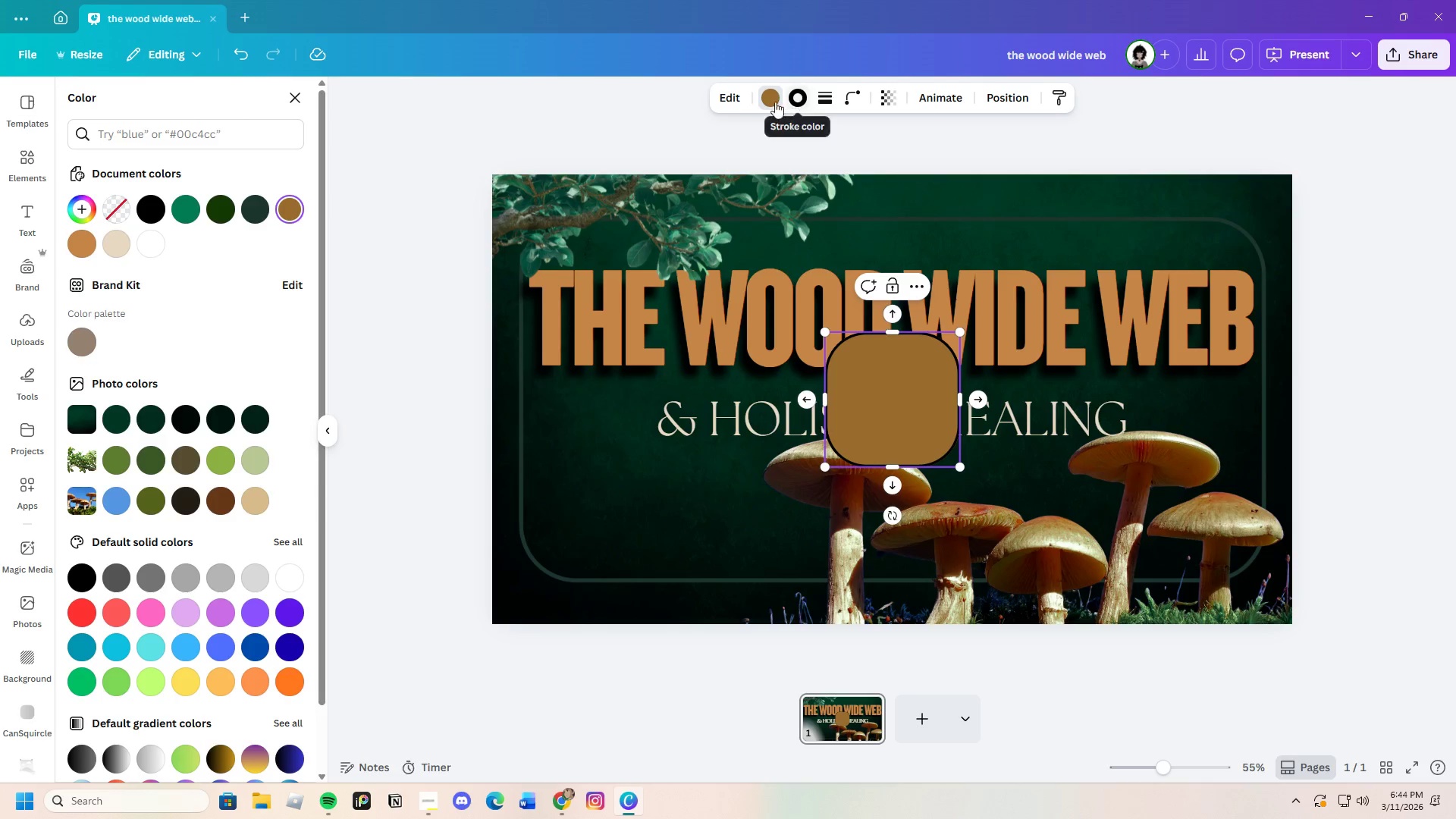 
left_click([220, 210])
 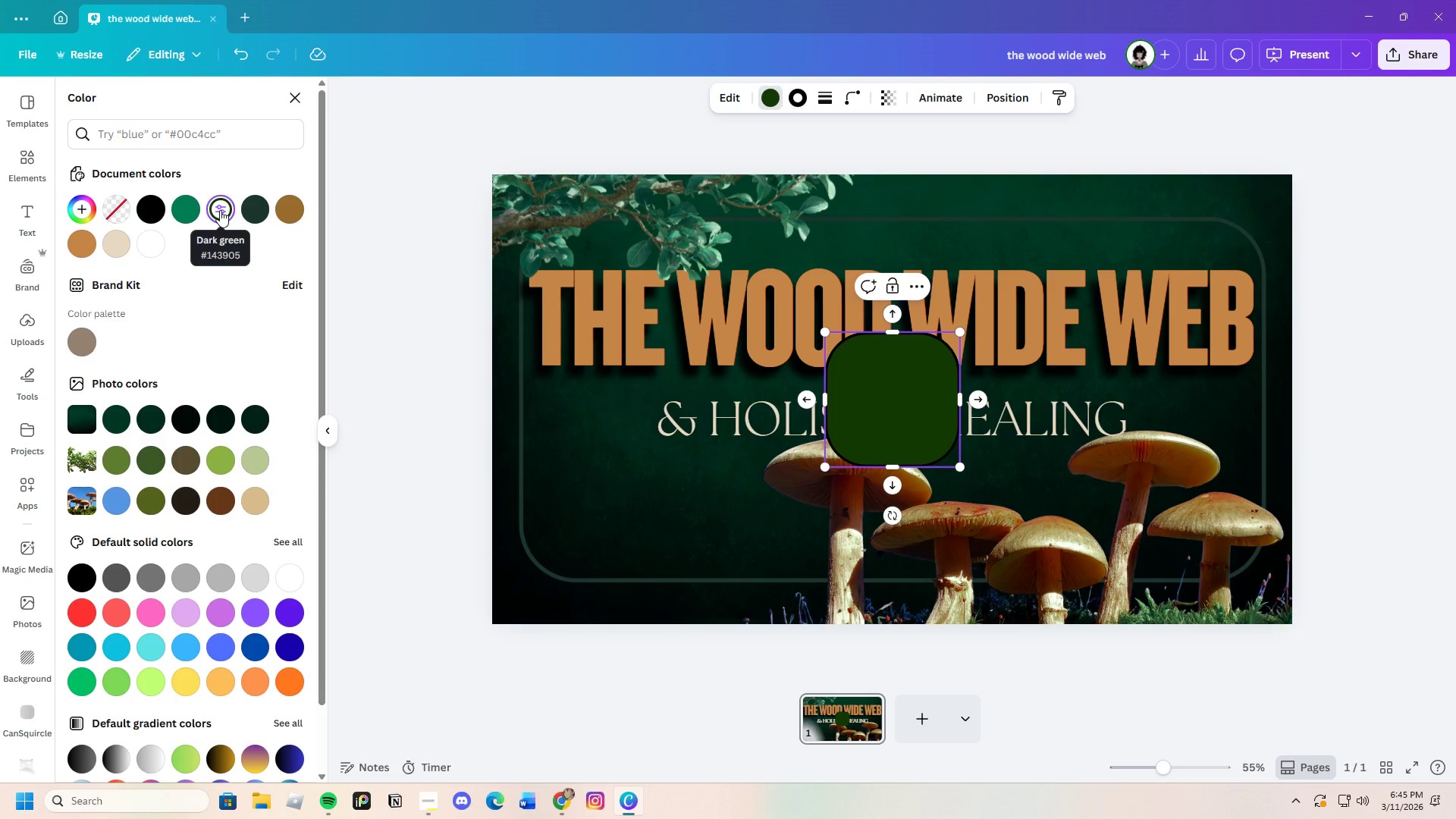 
wait(8.59)
 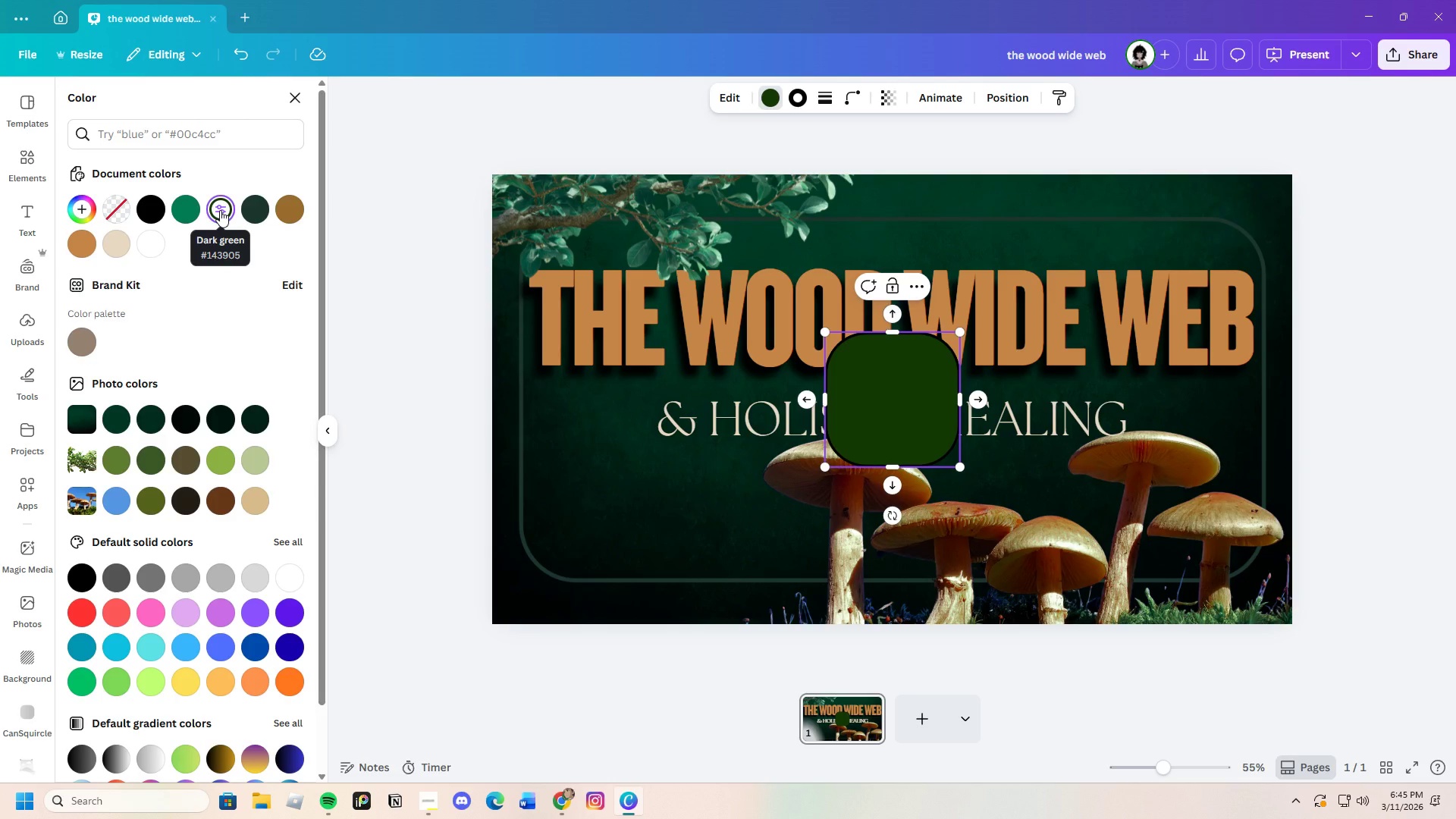 
left_click([87, 211])
 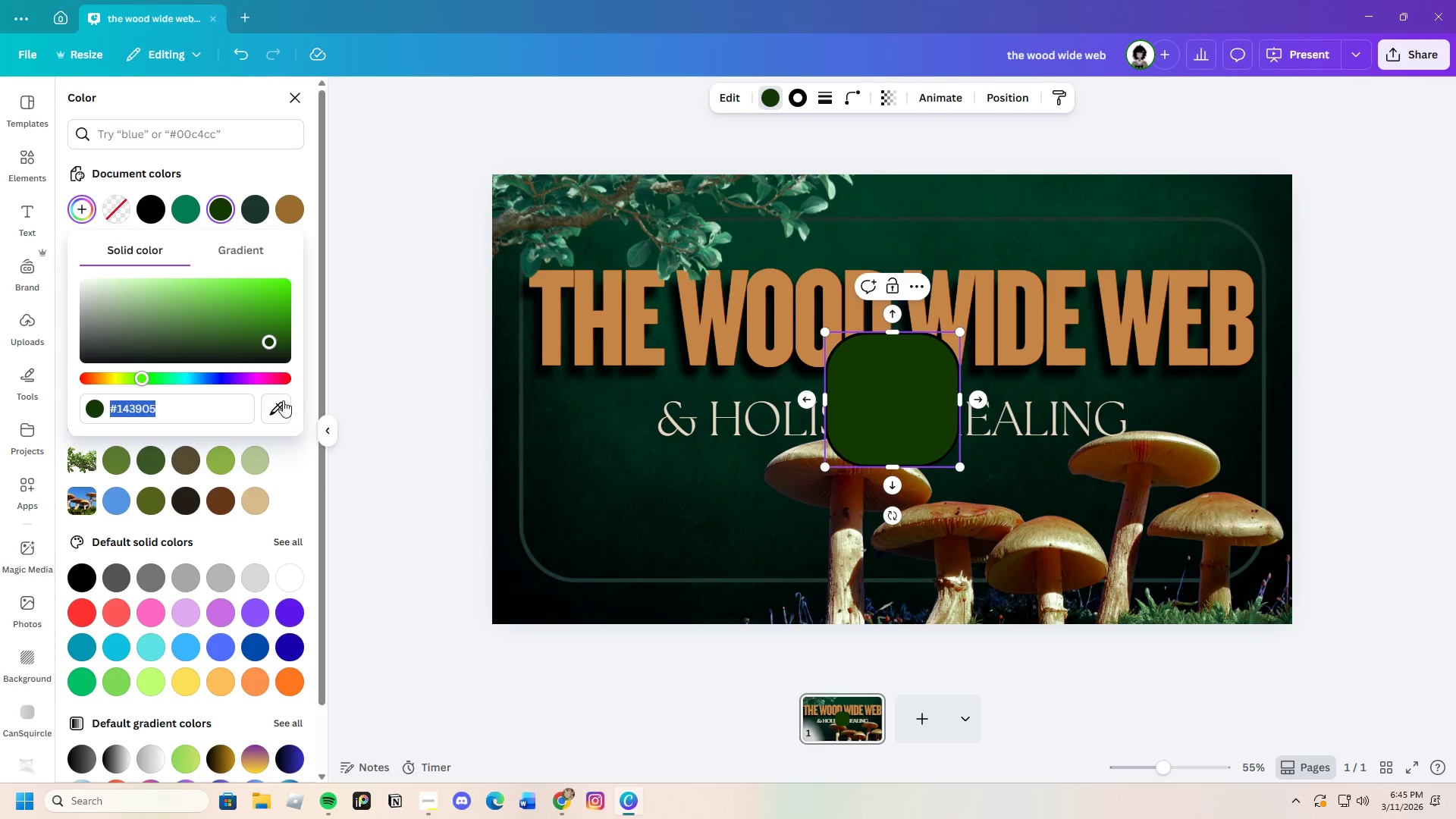 
left_click([283, 400])
 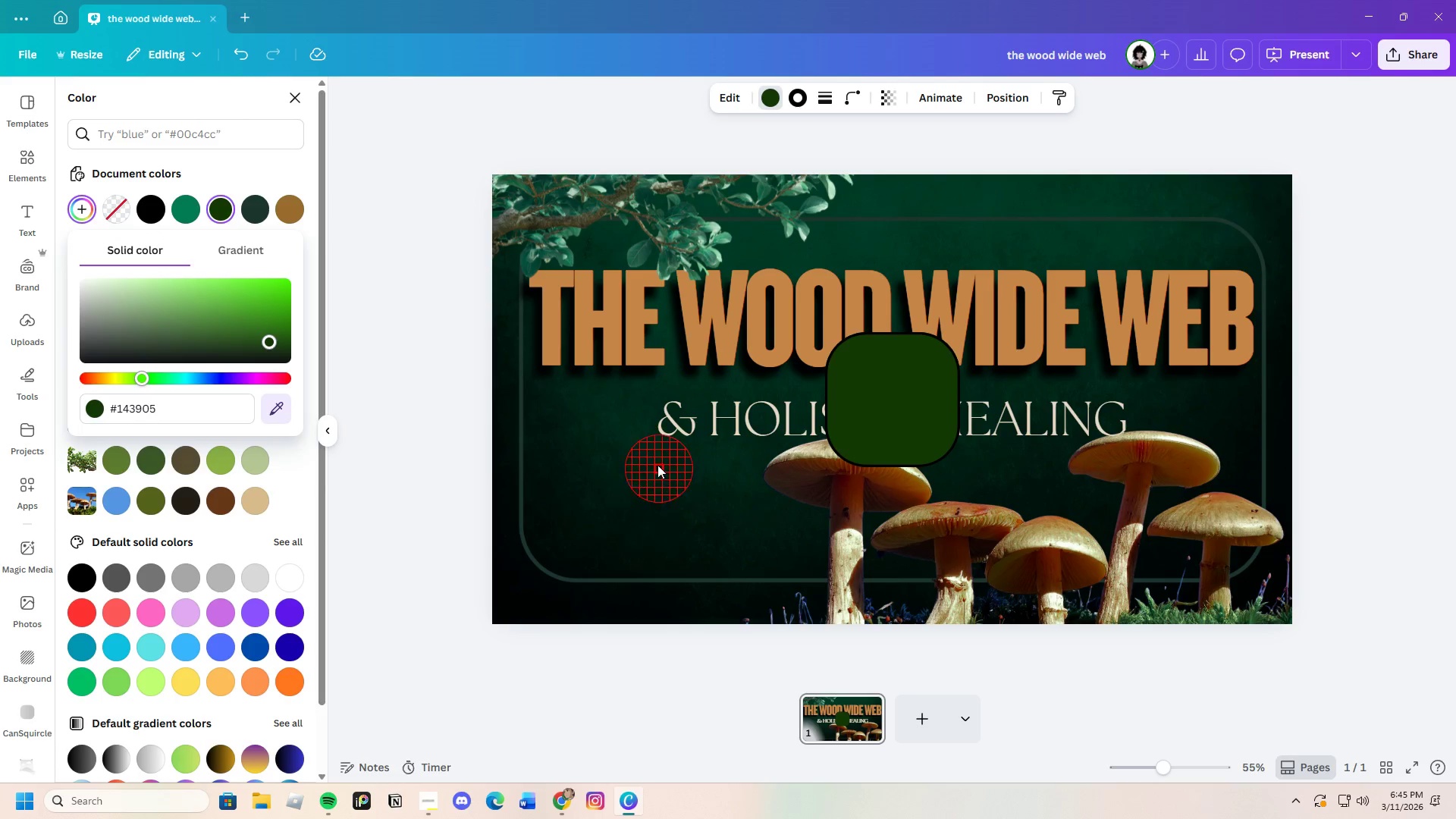 
left_click([657, 463])
 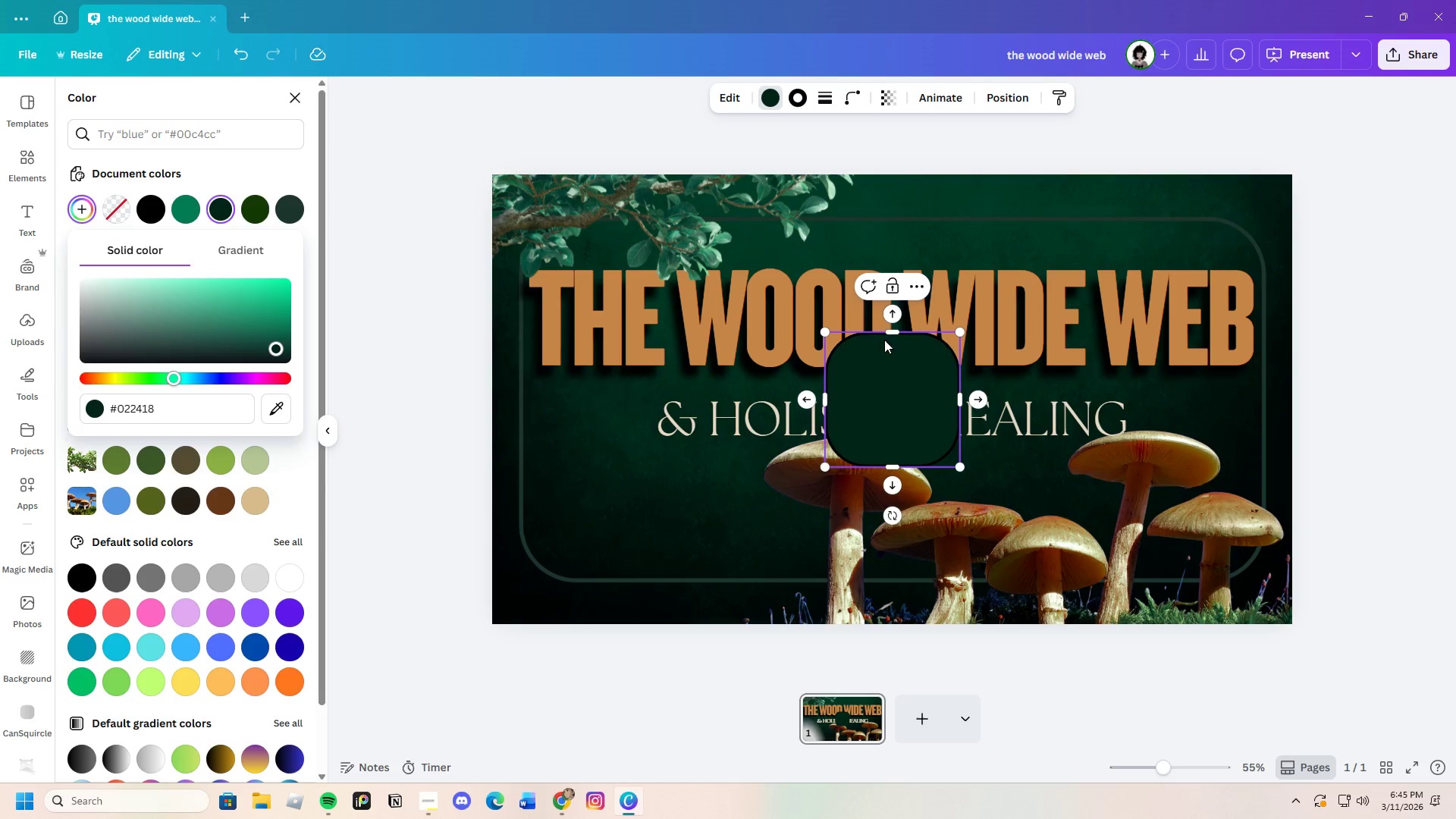 
left_click_drag(start_coordinate=[893, 334], to_coordinate=[913, 410])
 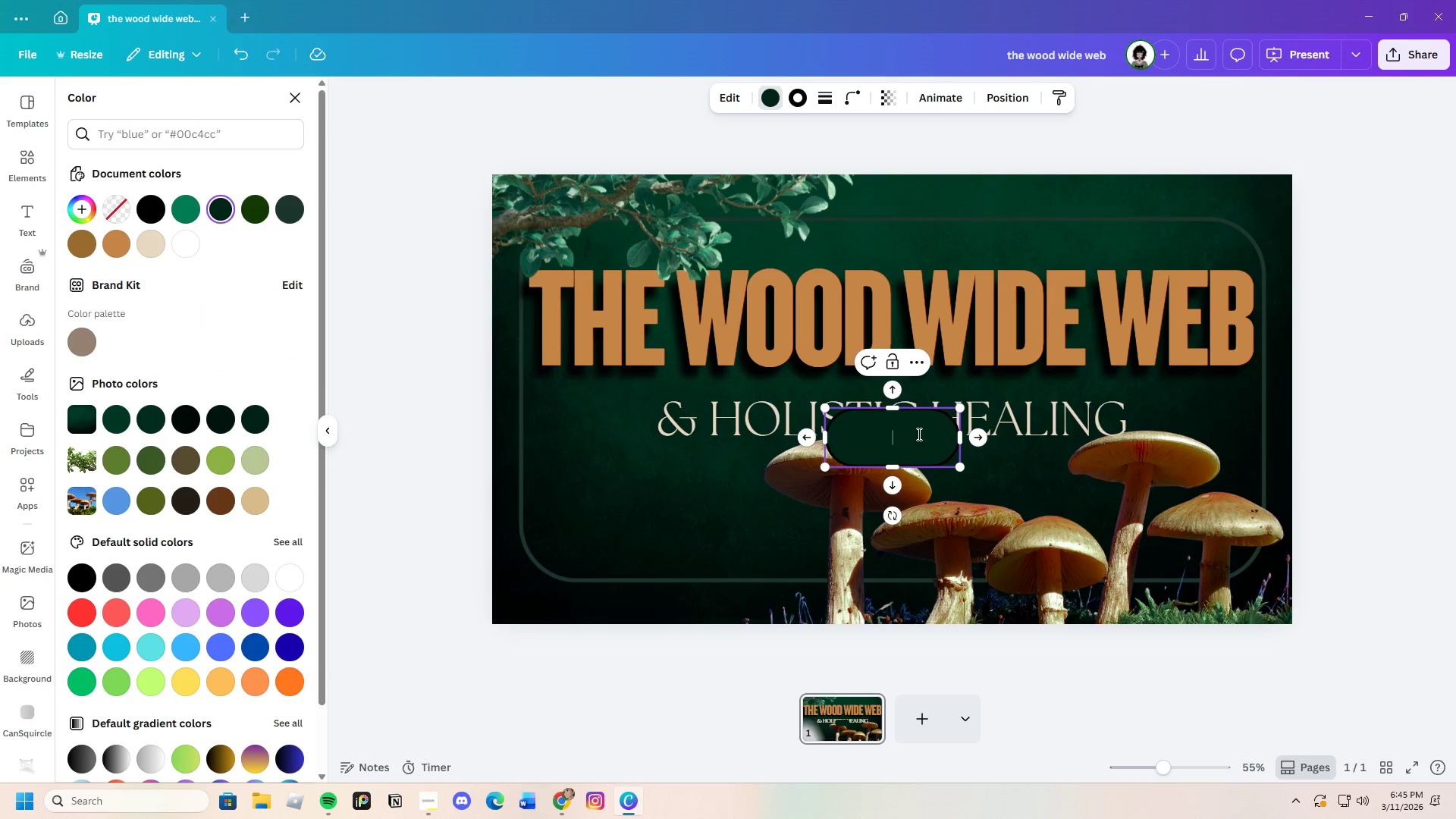 
left_click_drag(start_coordinate=[918, 434], to_coordinate=[758, 416])
 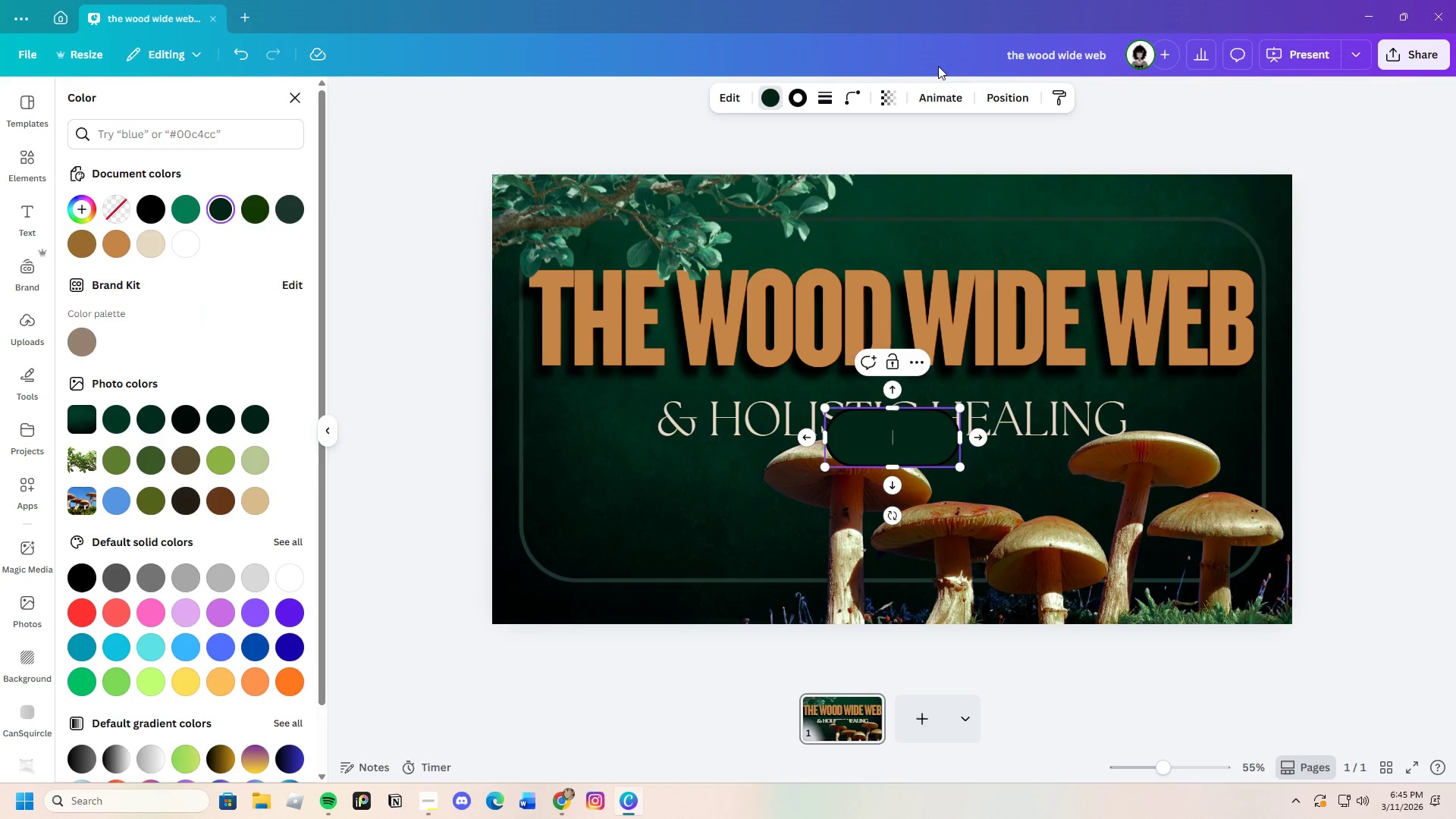 
left_click([999, 88])
 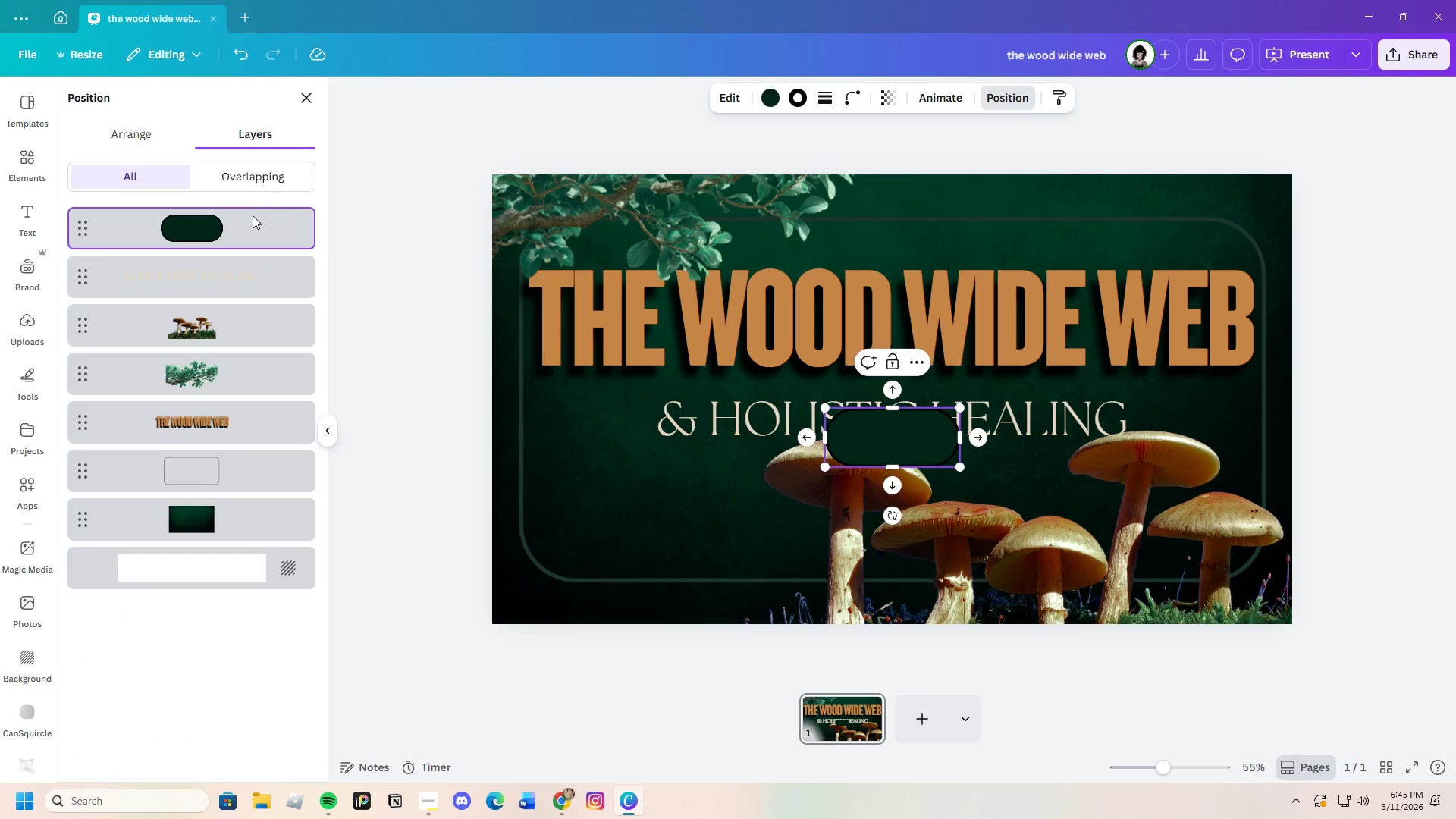 
left_click_drag(start_coordinate=[253, 227], to_coordinate=[254, 441])
 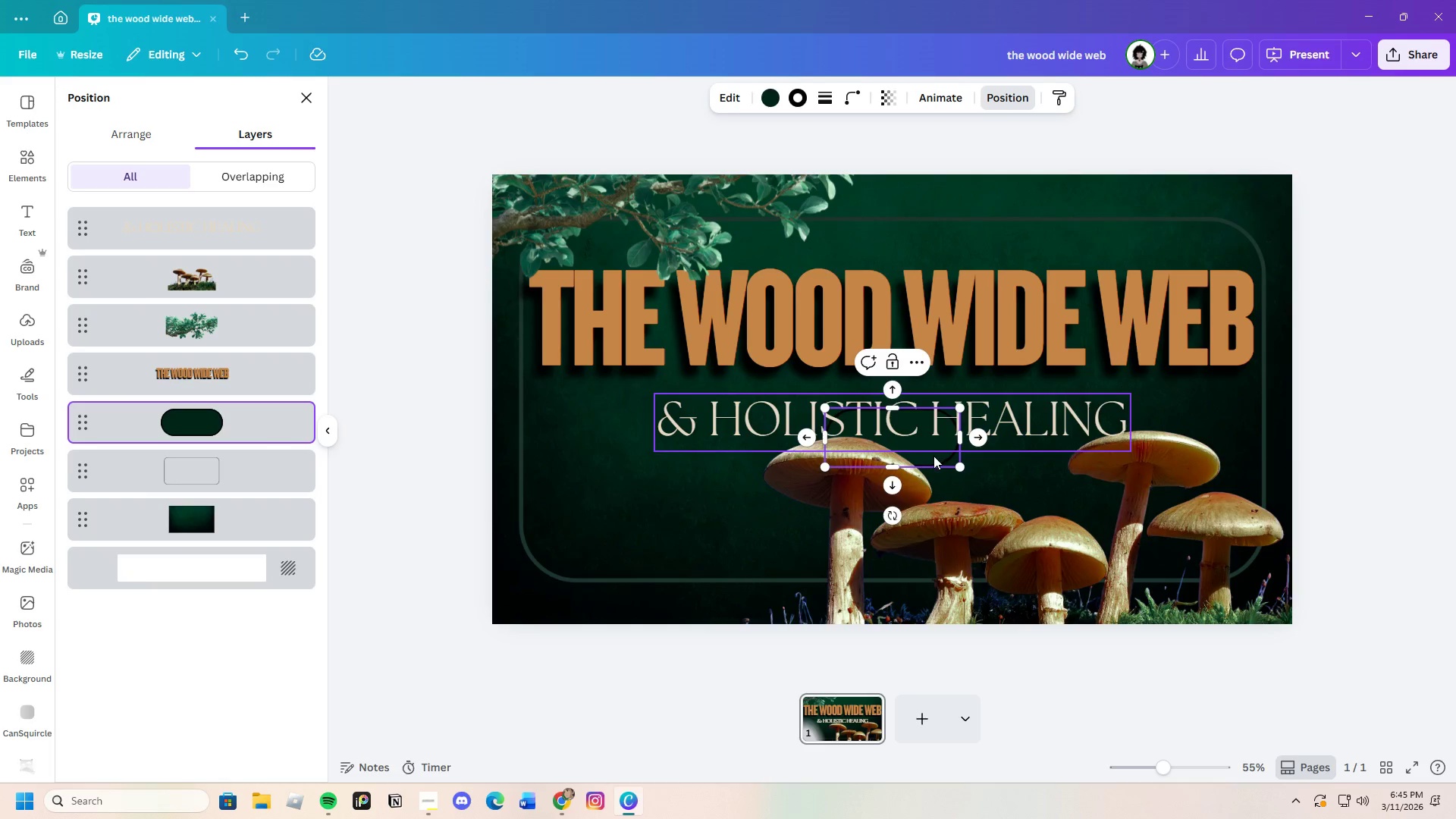 
left_click_drag(start_coordinate=[934, 457], to_coordinate=[740, 439])
 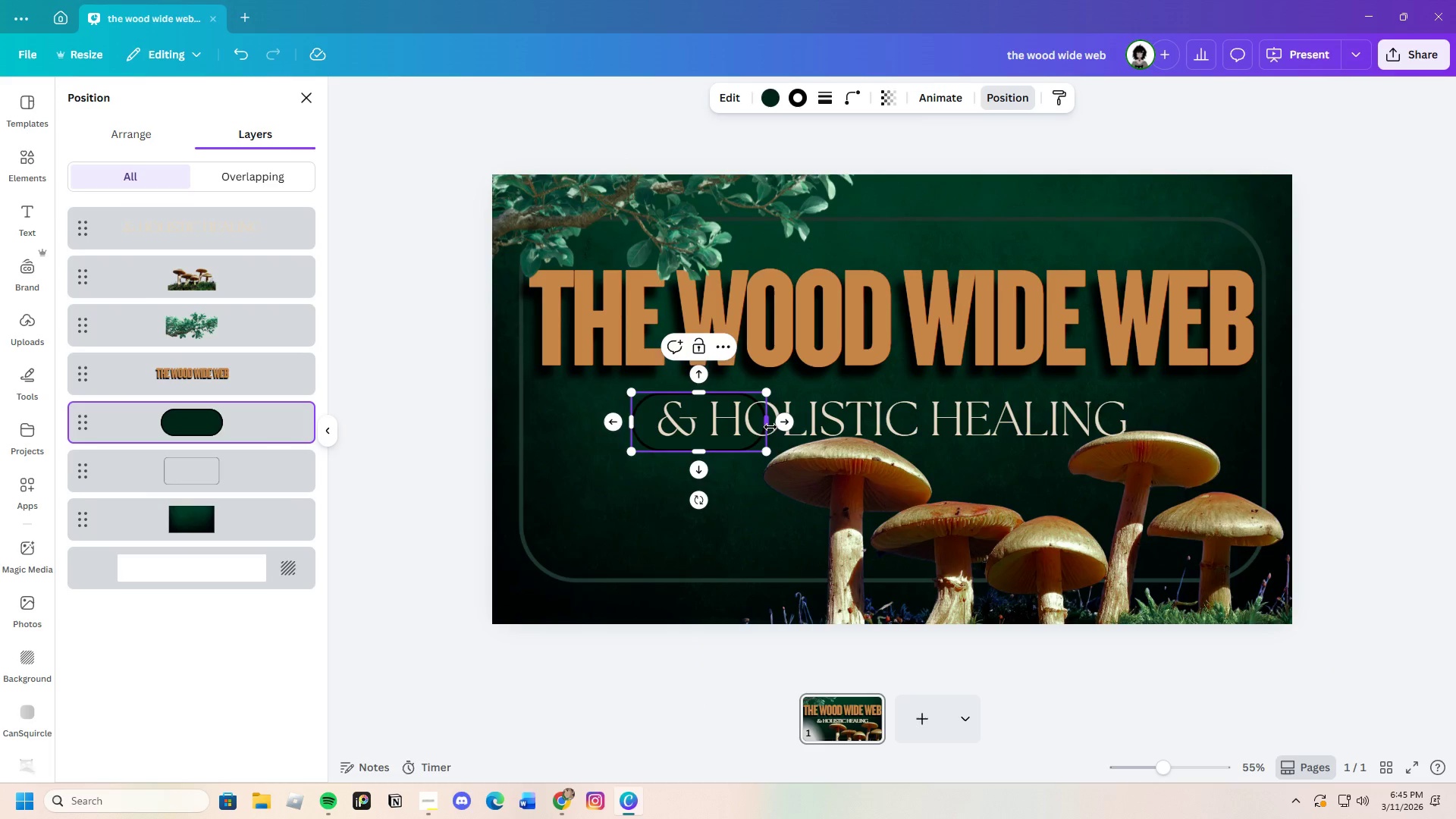 
left_click_drag(start_coordinate=[770, 427], to_coordinate=[1150, 384])
 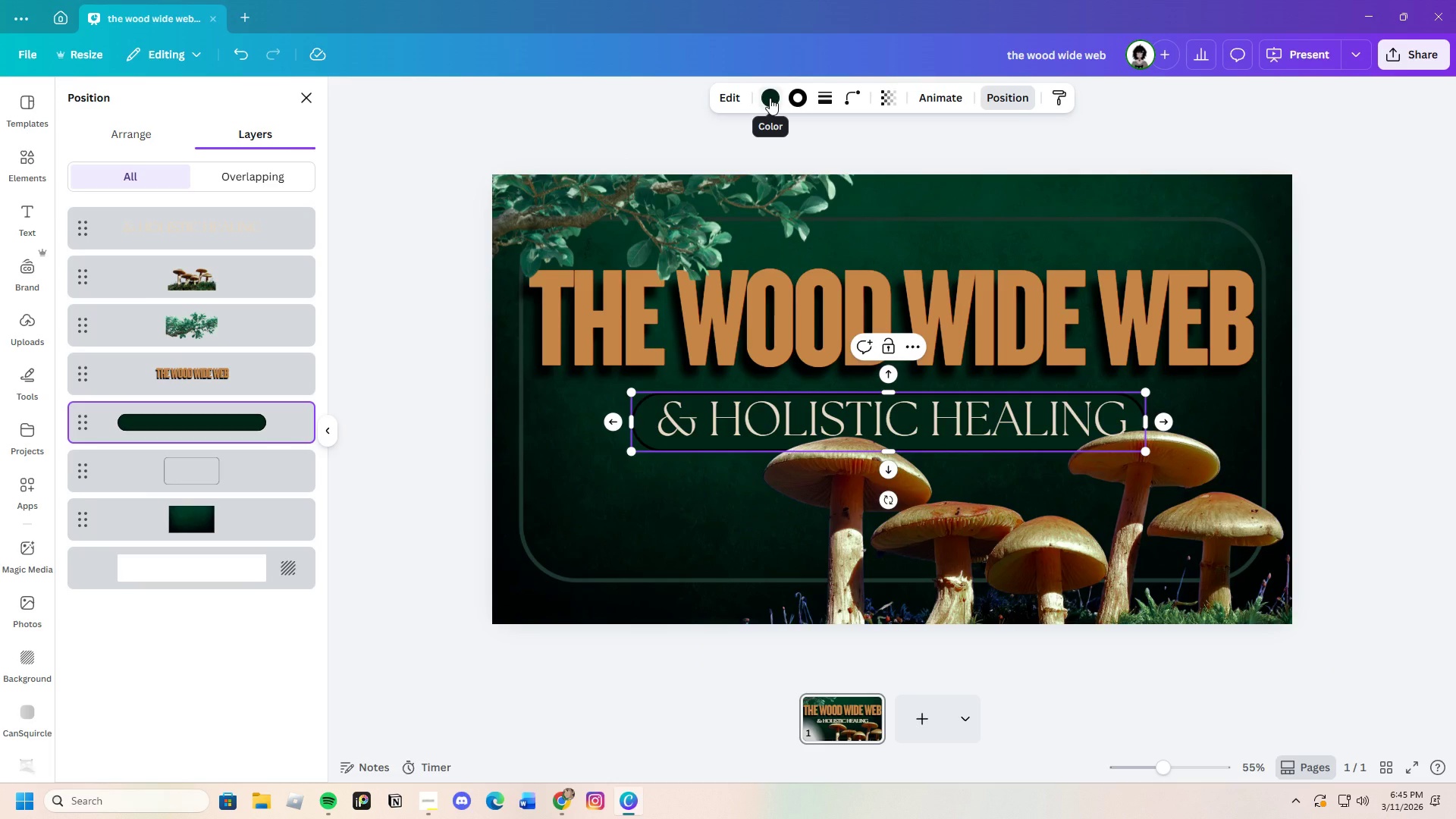 
left_click([770, 98])
 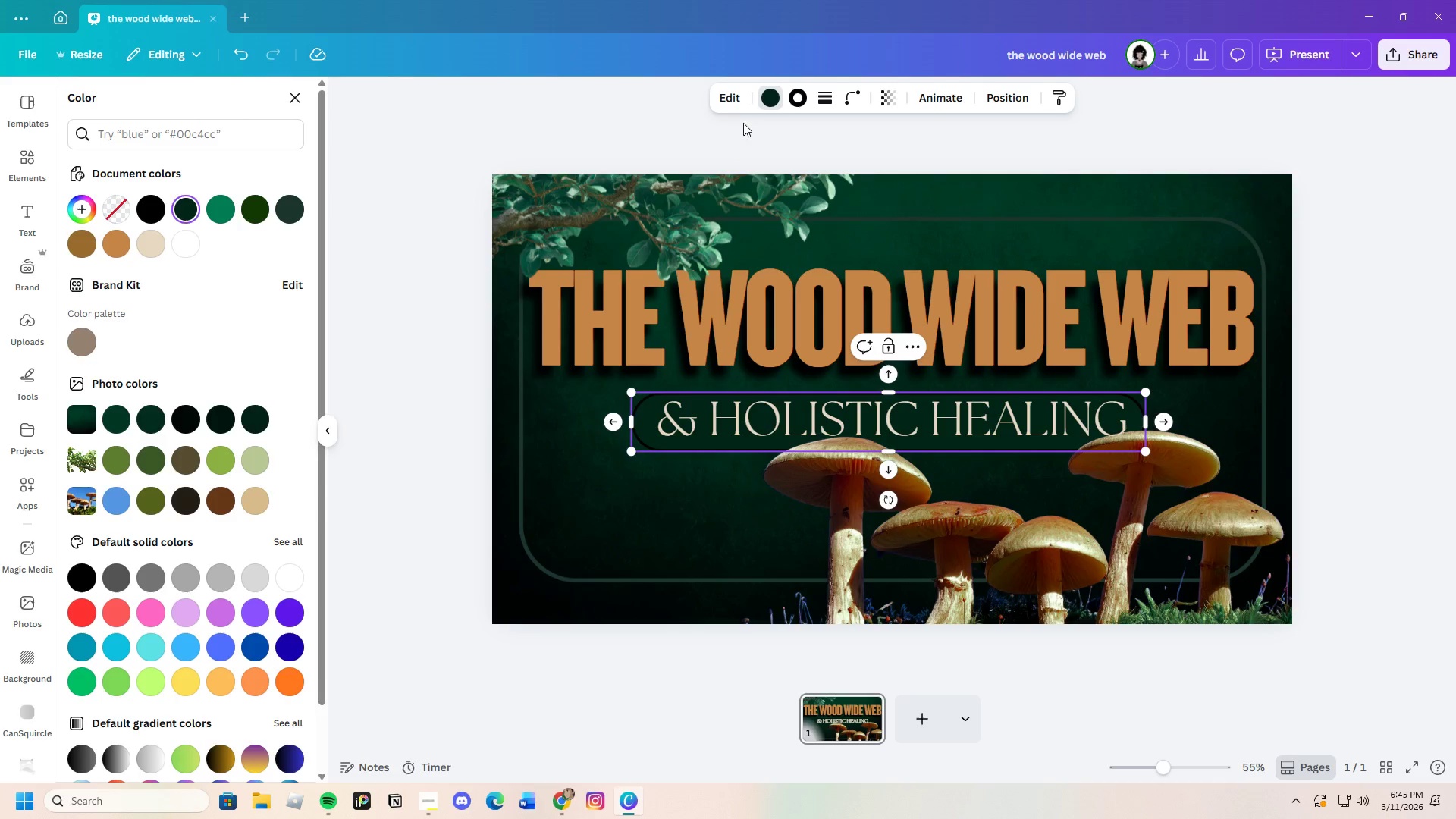 
left_click([799, 96])
 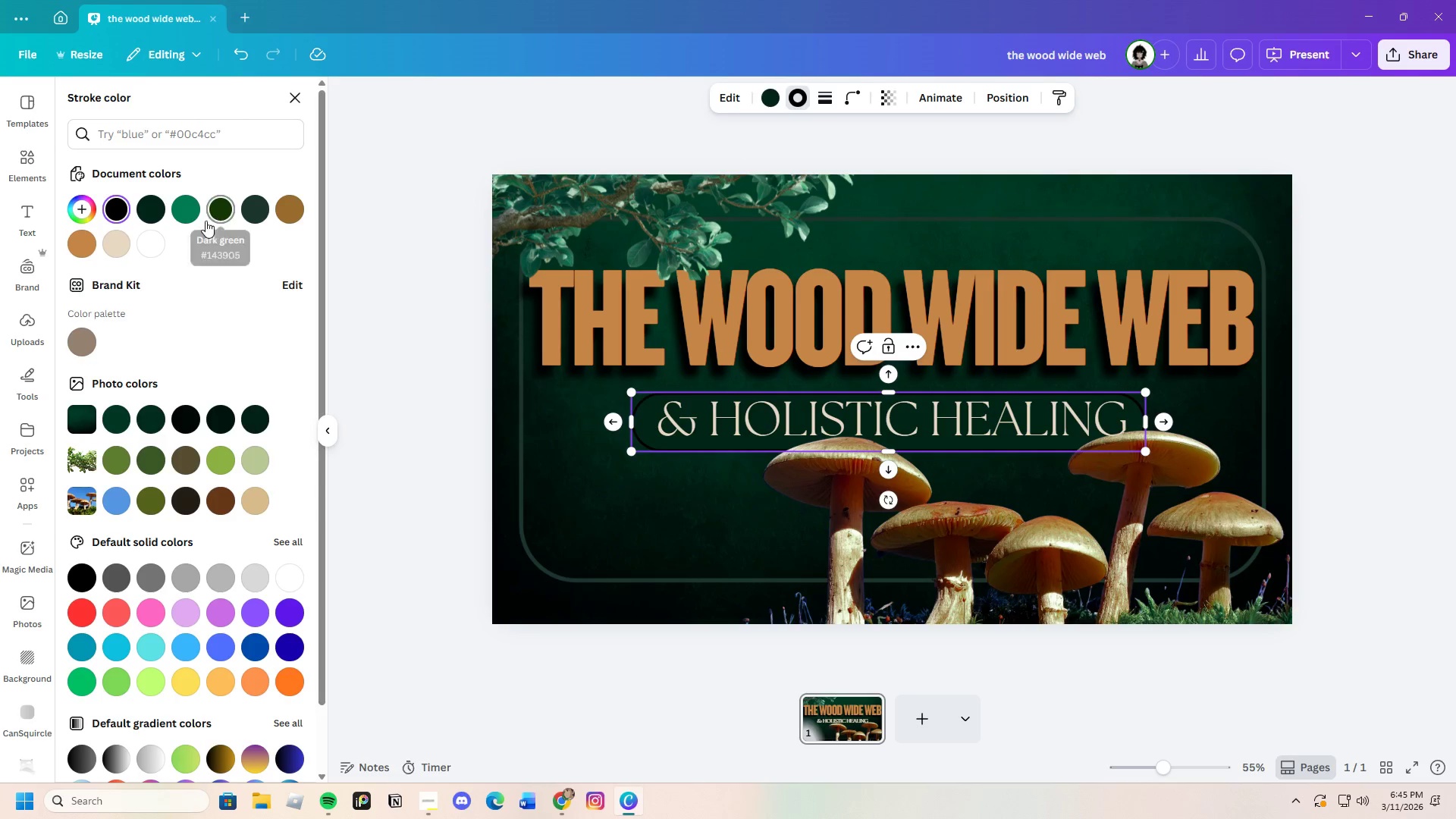 
left_click([220, 215])
 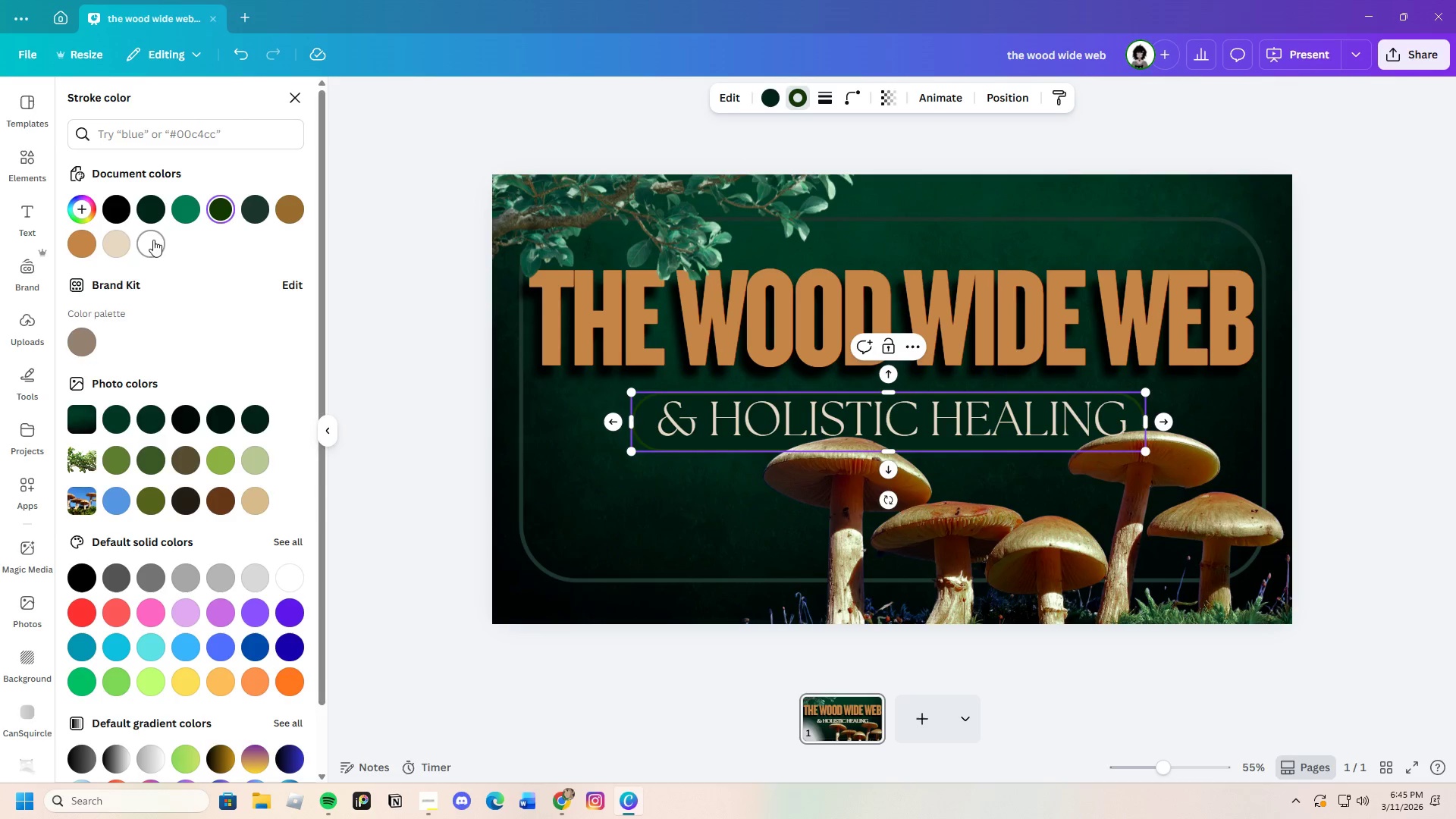 
left_click([258, 210])
 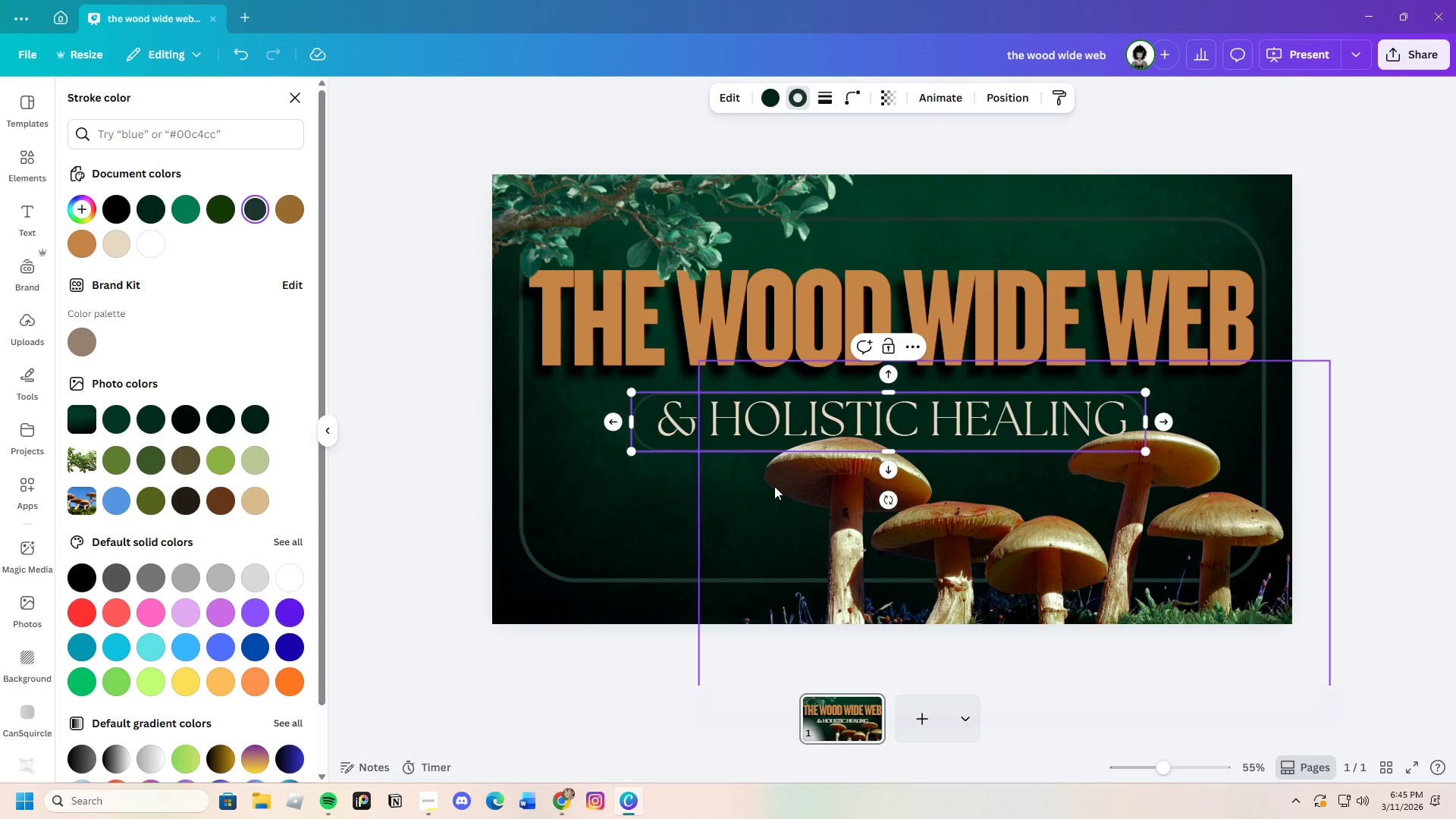 
left_click([655, 511])
 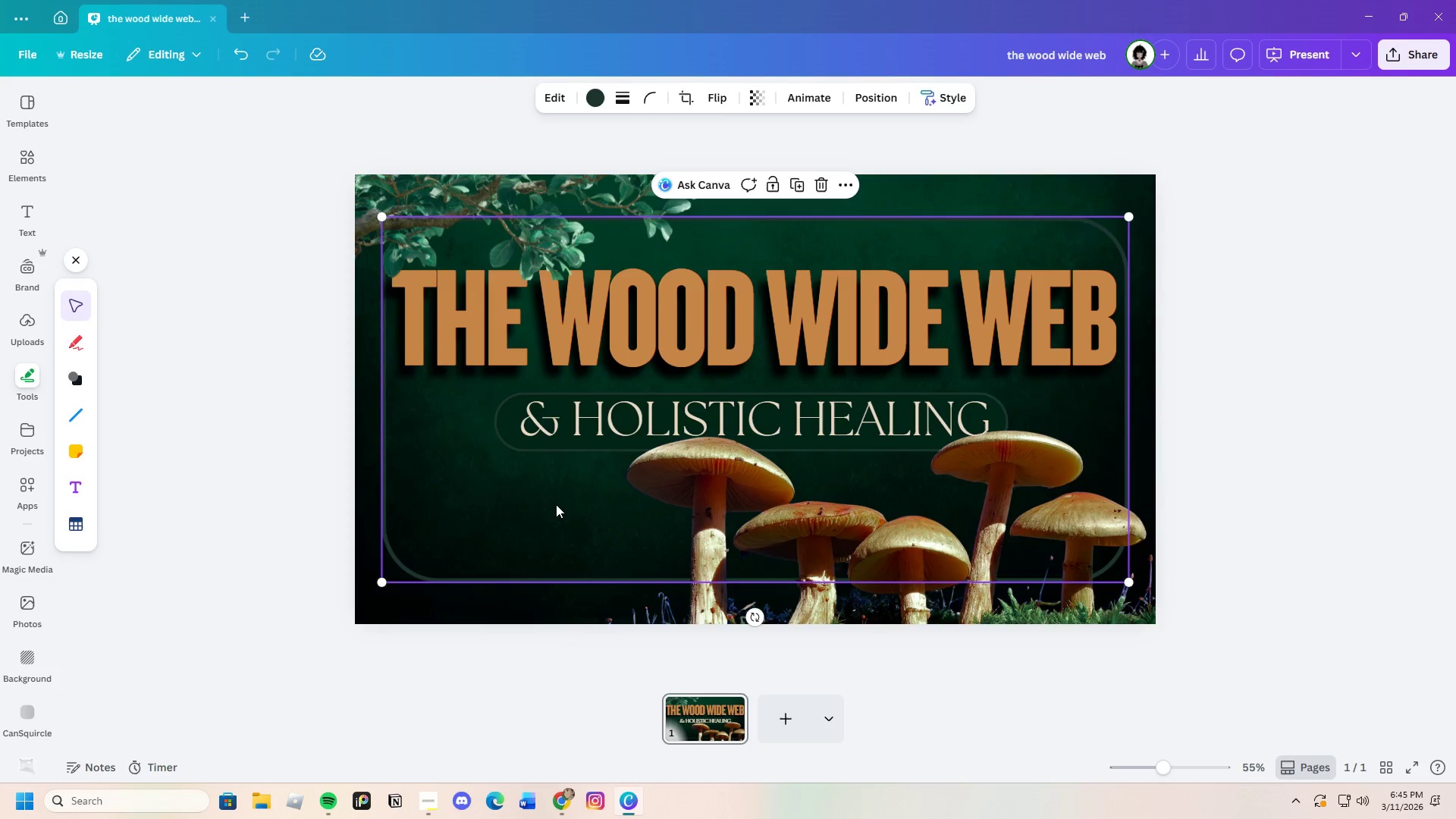 
left_click([509, 505])
 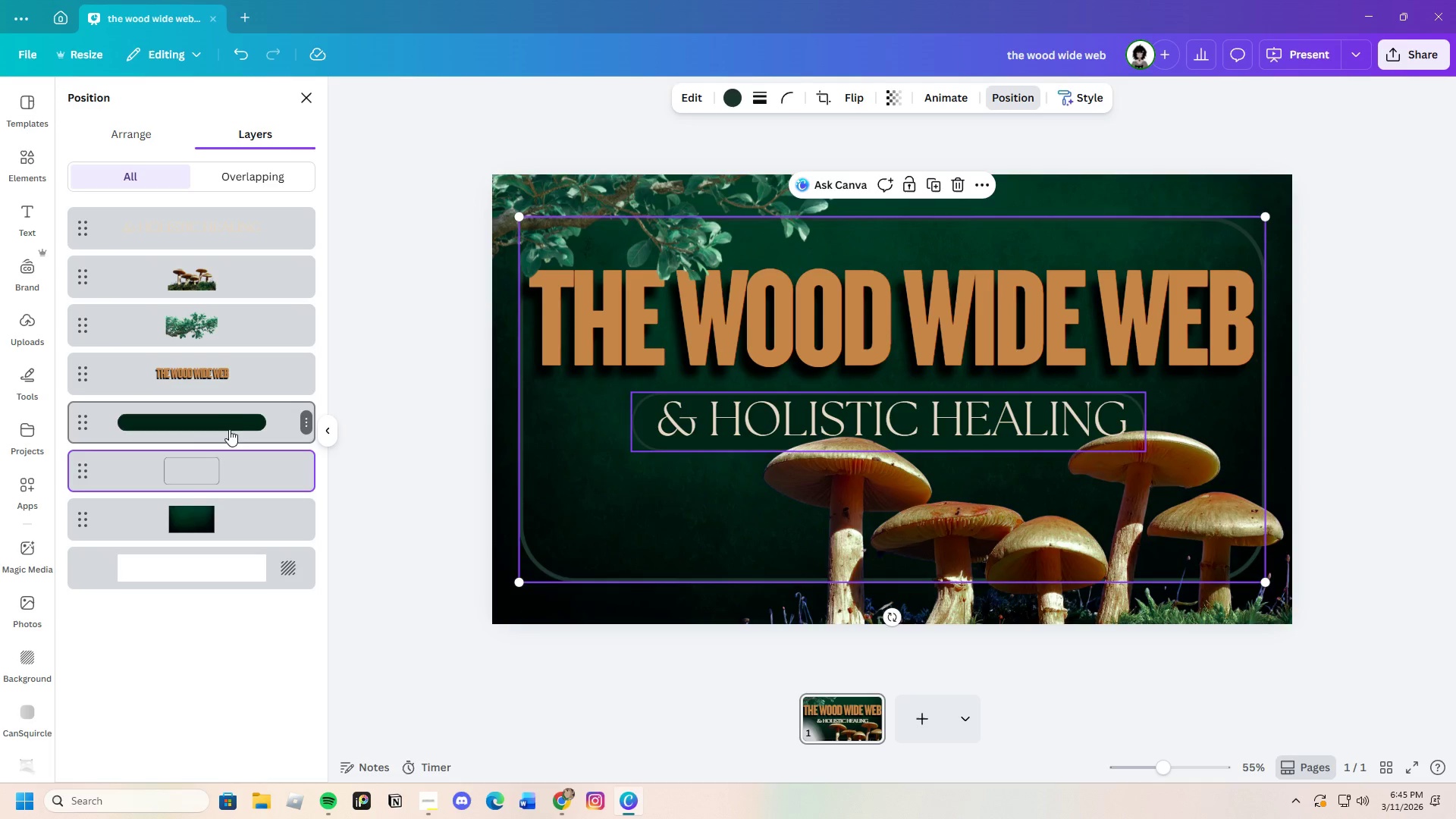 
wait(6.88)
 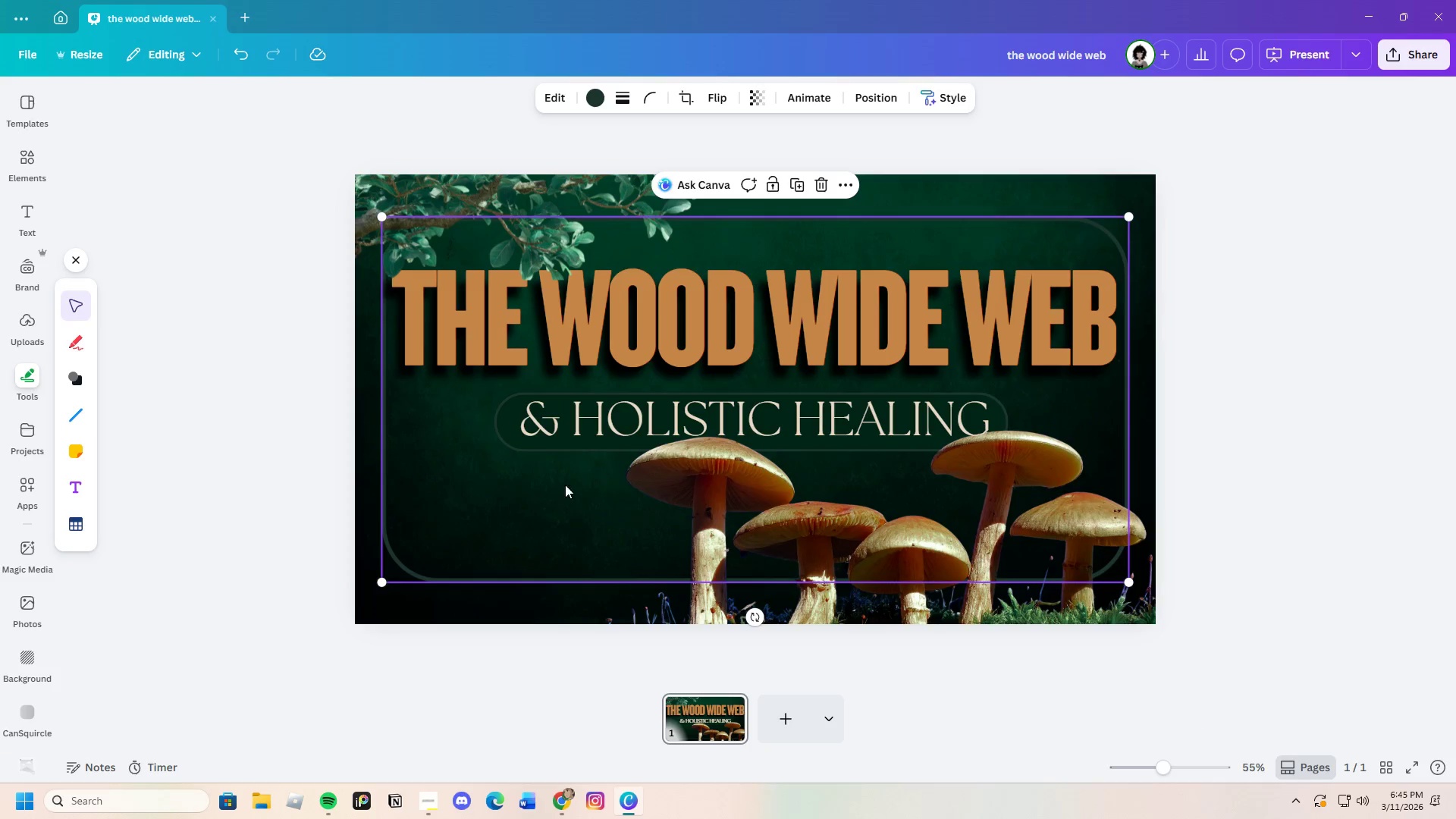 
left_click_drag(start_coordinate=[635, 422], to_coordinate=[646, 419])
 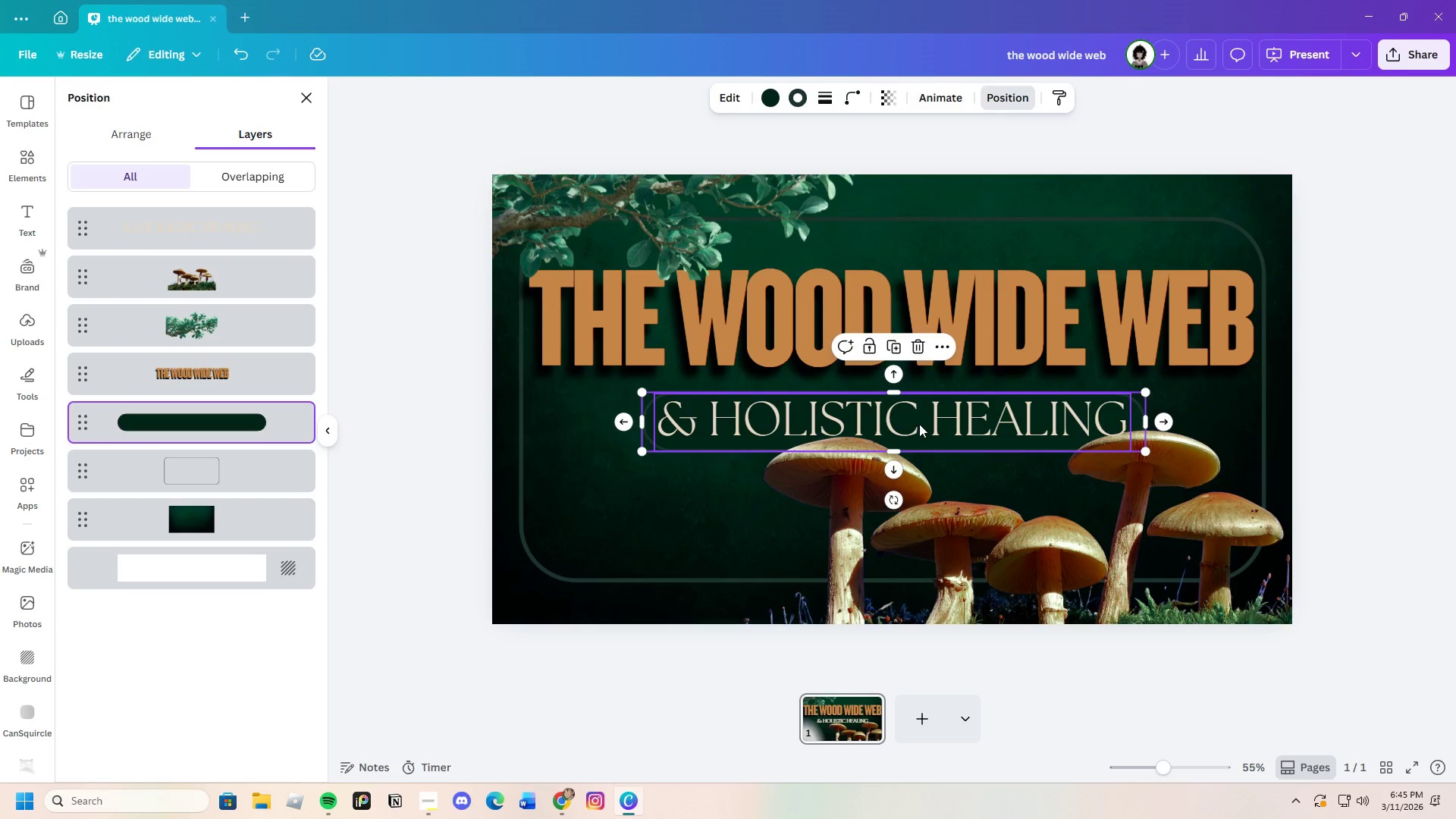 
left_click_drag(start_coordinate=[921, 420], to_coordinate=[925, 419])
 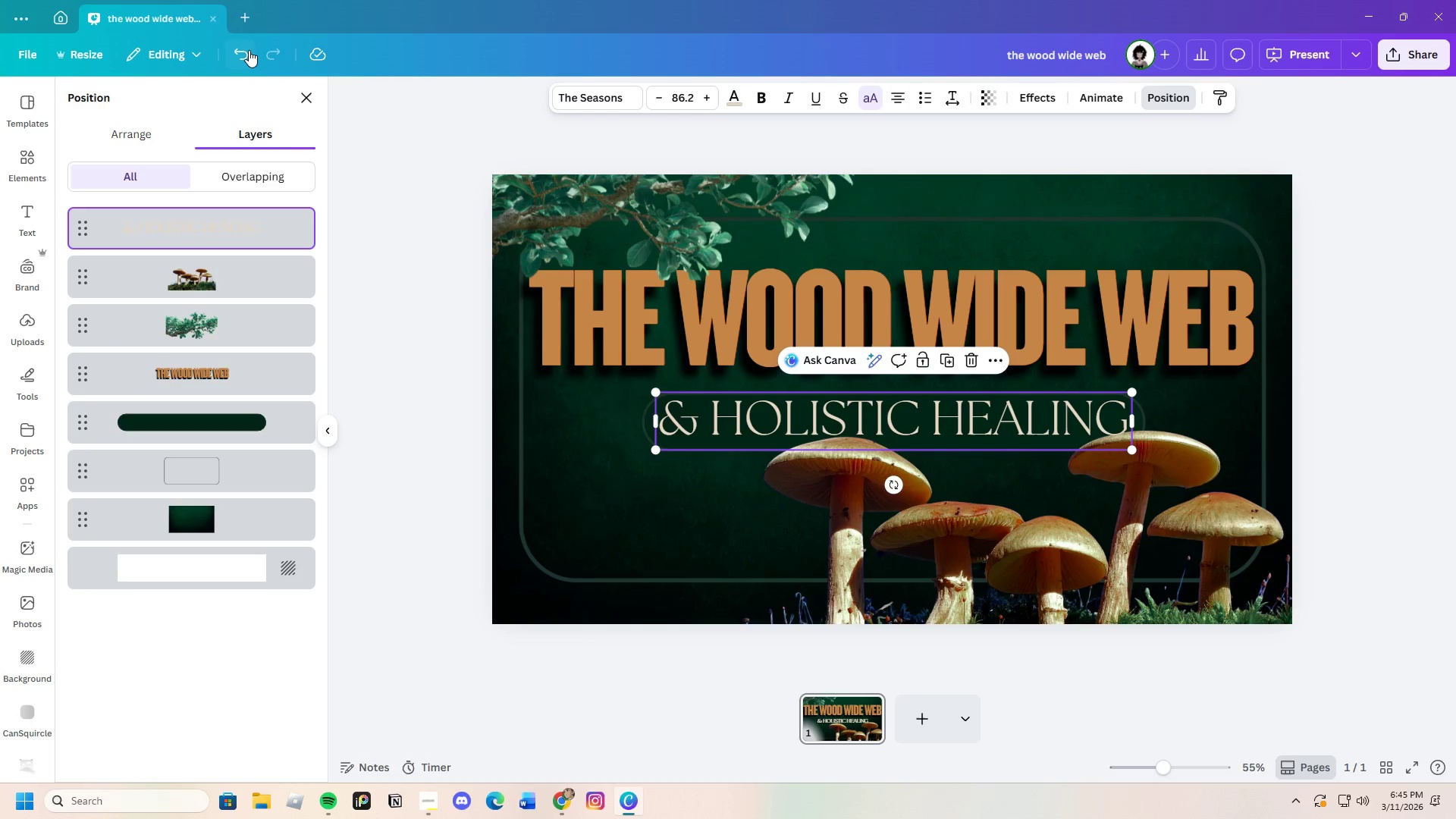 
left_click([247, 52])
 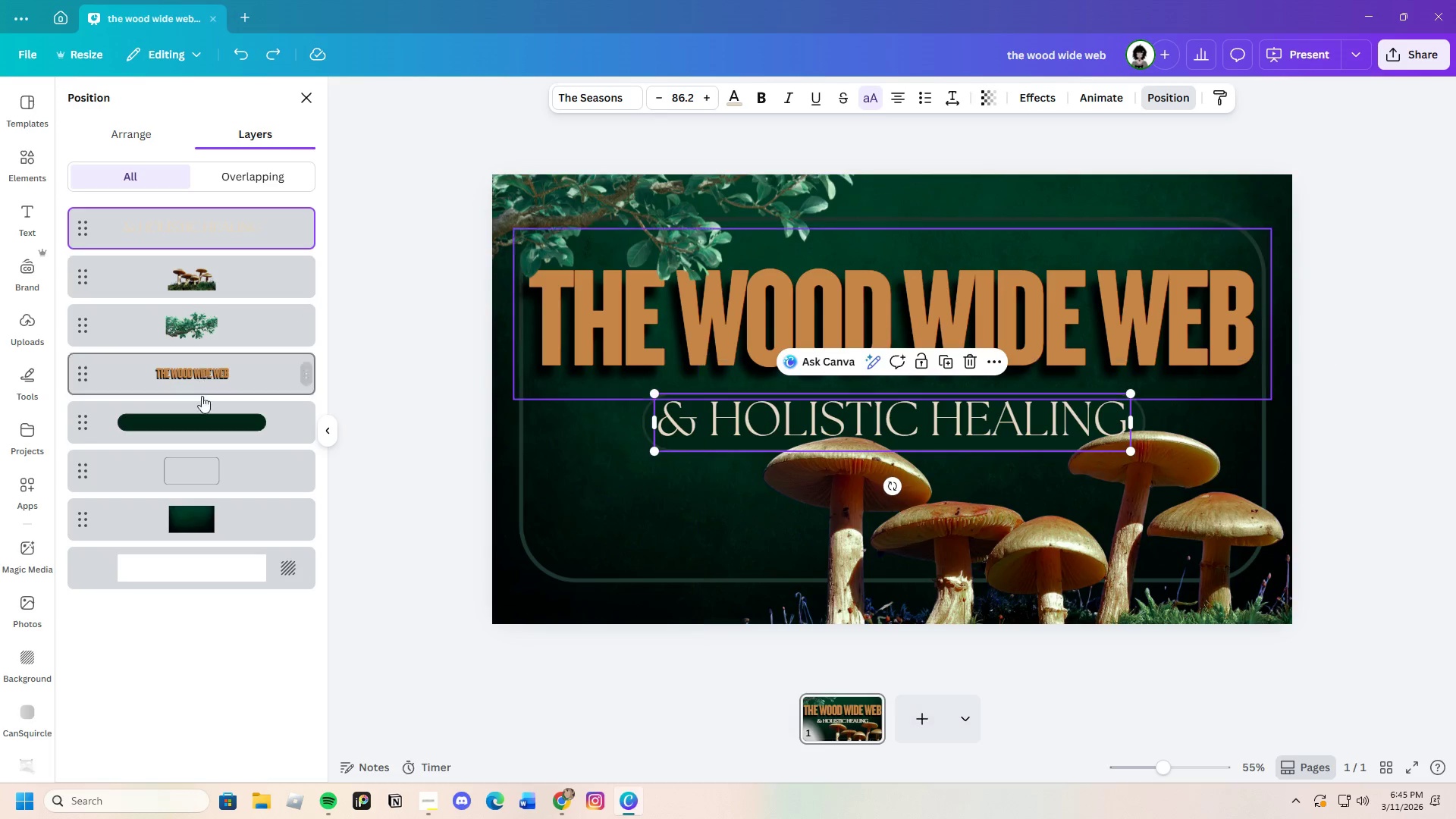 
left_click([213, 422])
 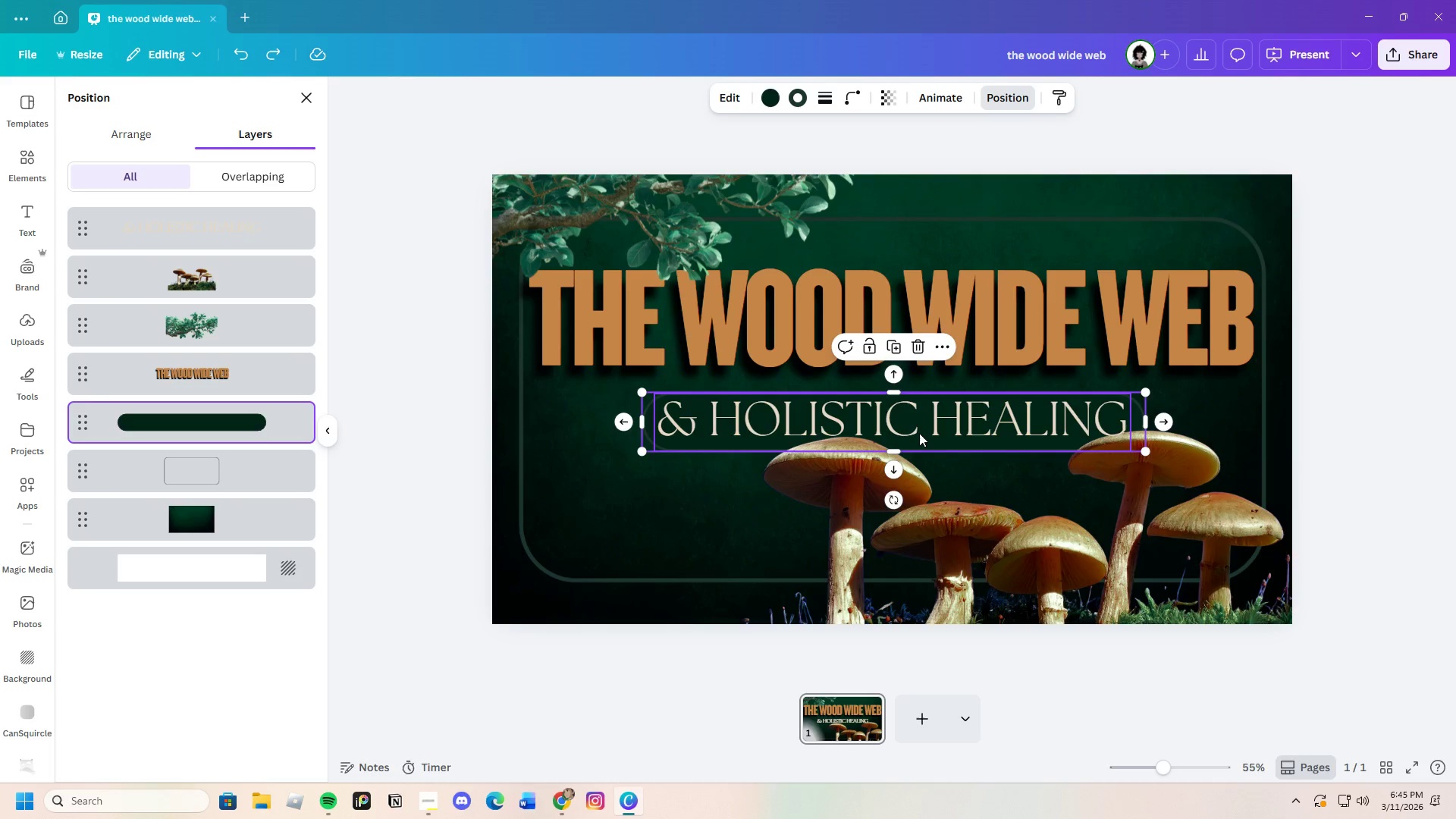 
left_click_drag(start_coordinate=[921, 437], to_coordinate=[929, 437])
 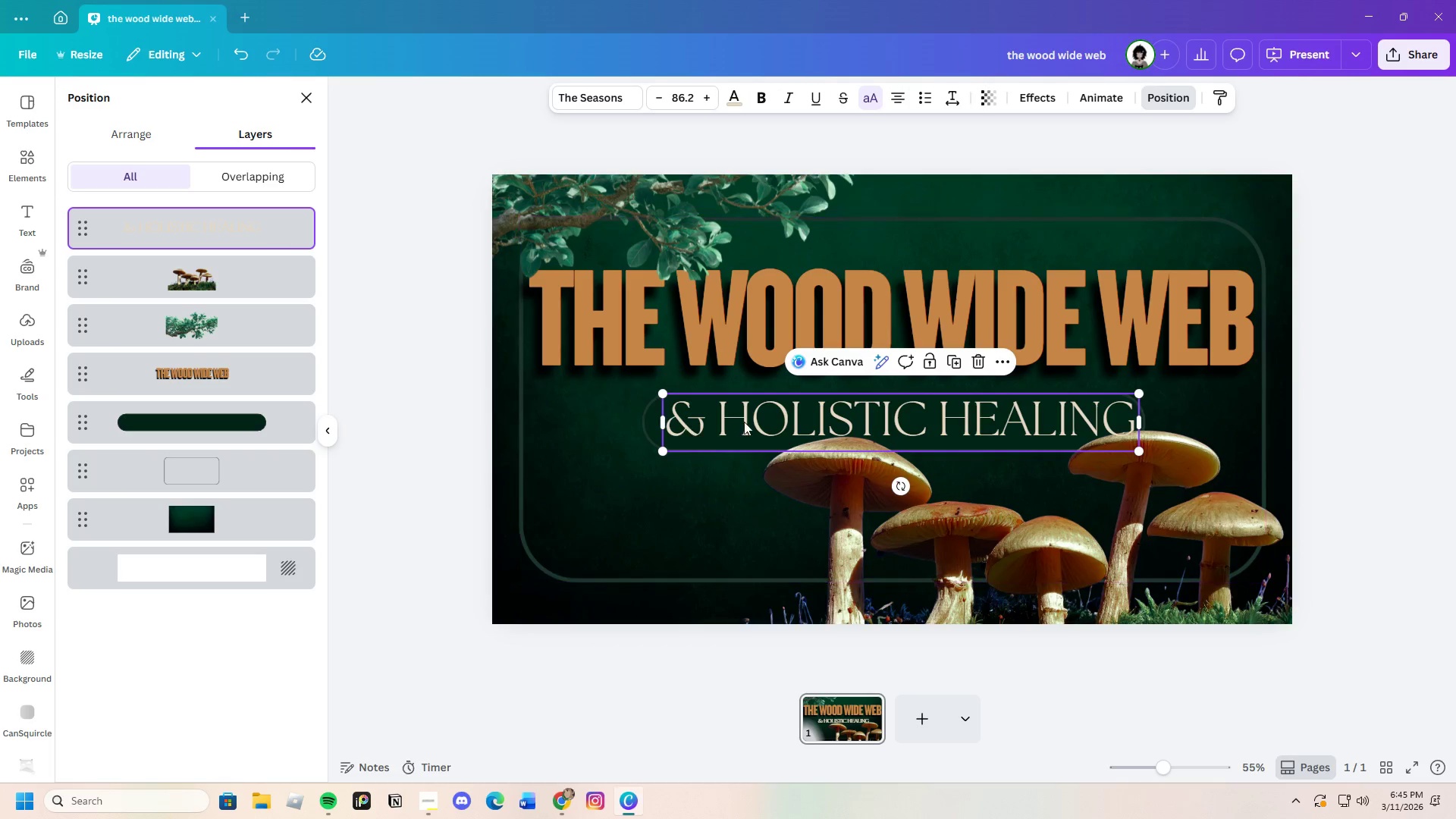 
left_click_drag(start_coordinate=[830, 419], to_coordinate=[844, 437])
 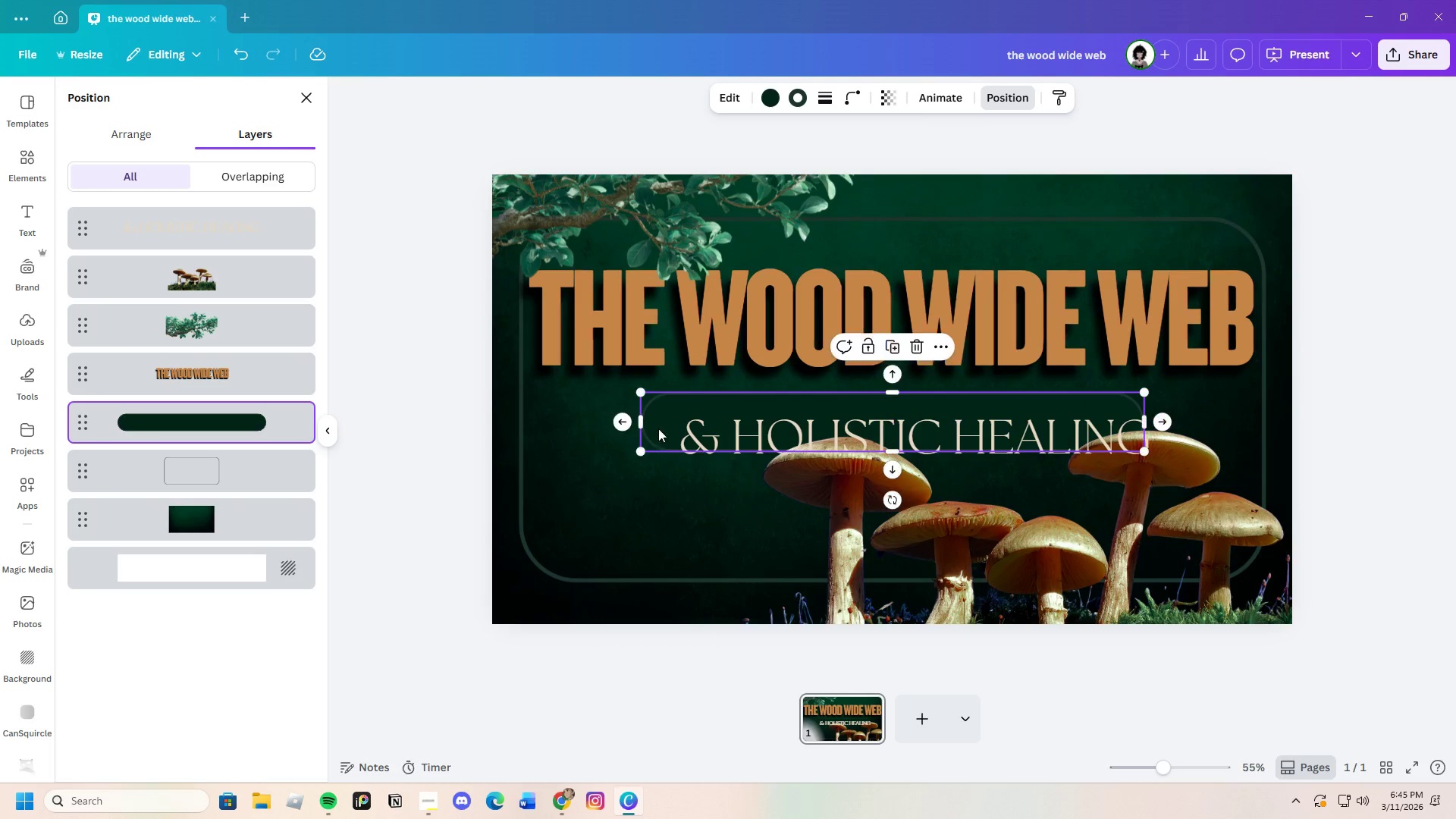 
left_click([933, 425])
 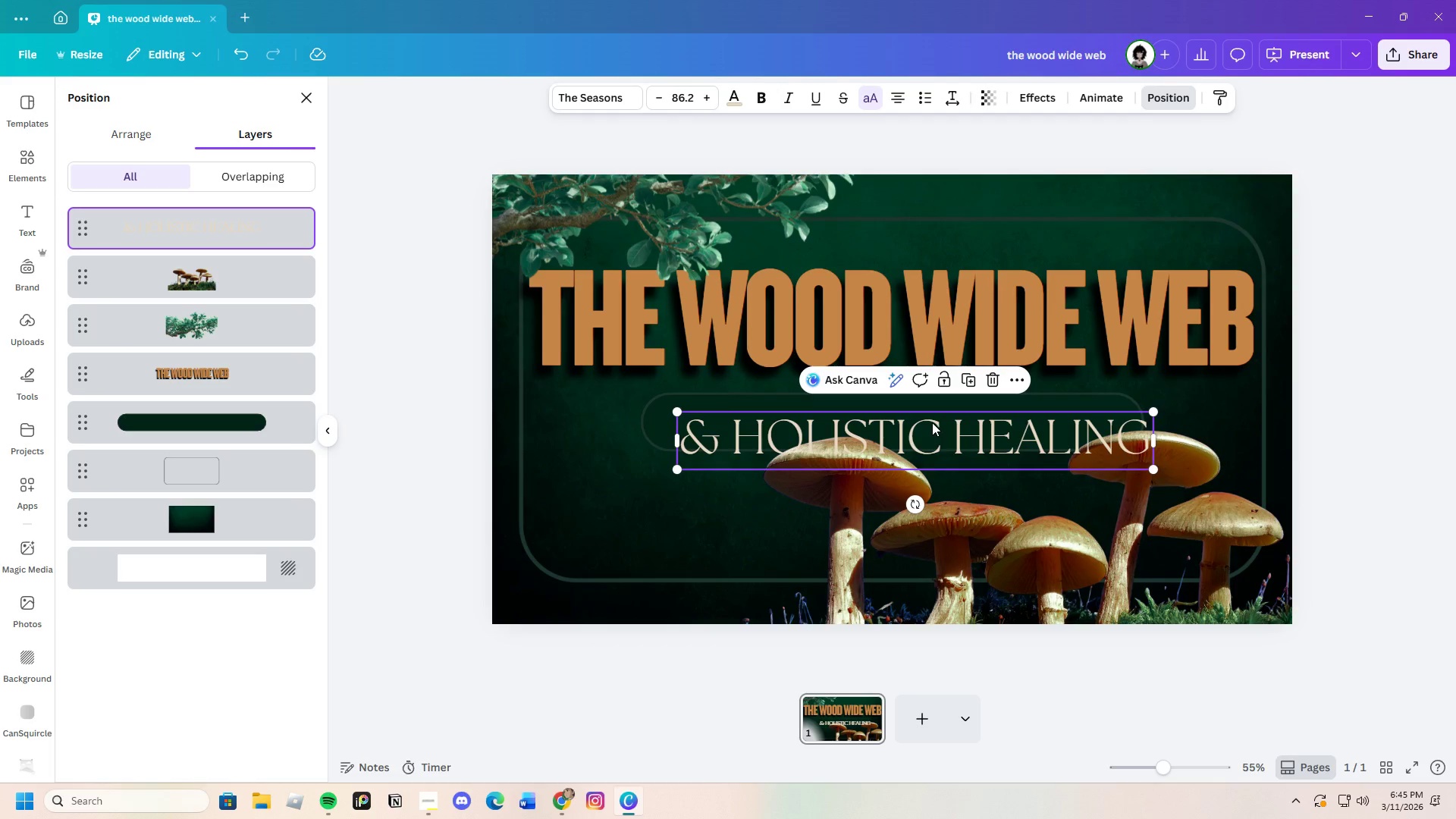 
left_click_drag(start_coordinate=[933, 426], to_coordinate=[912, 410])
 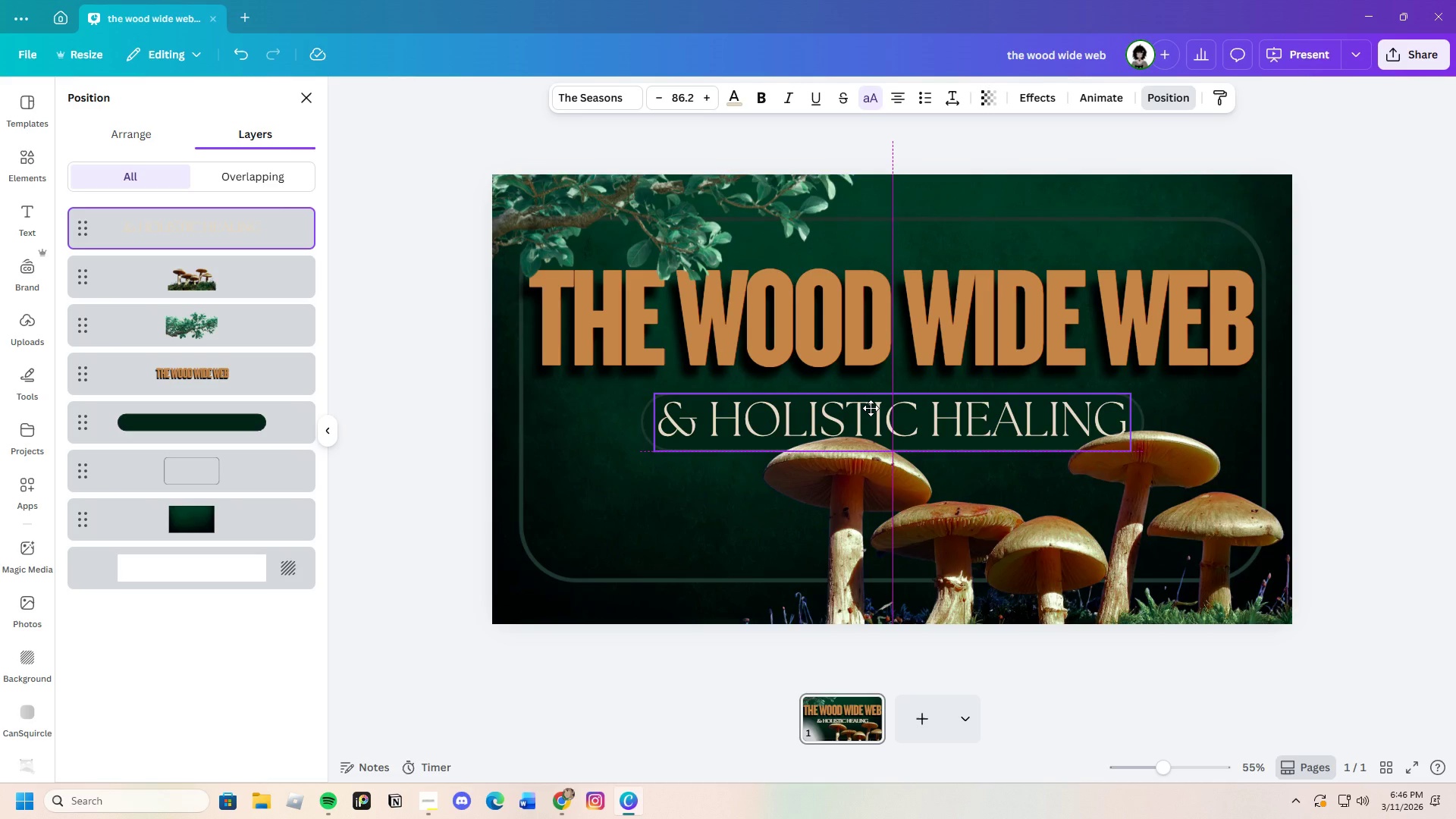 
left_click([659, 543])
 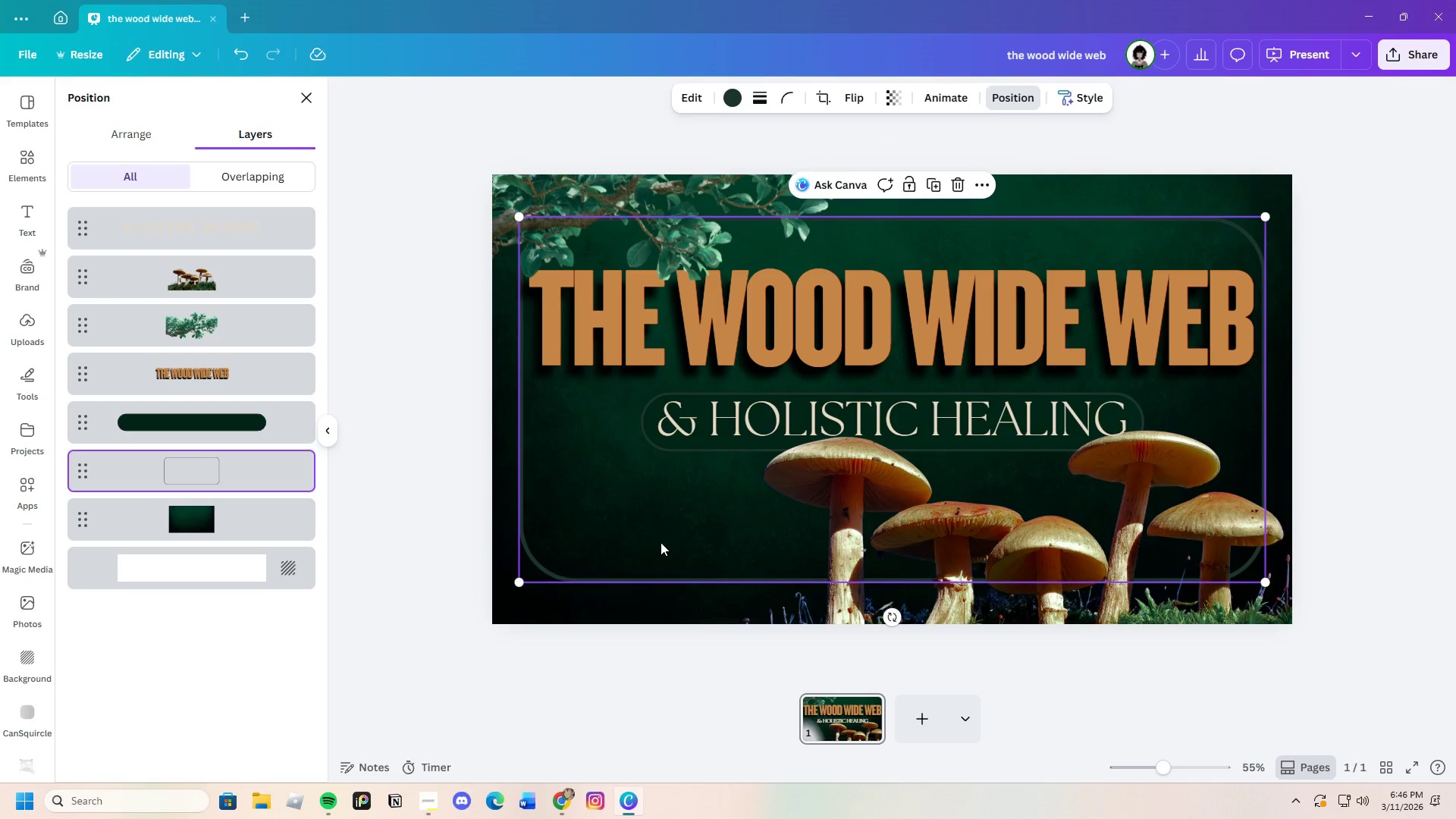 
left_click([1189, 416])
 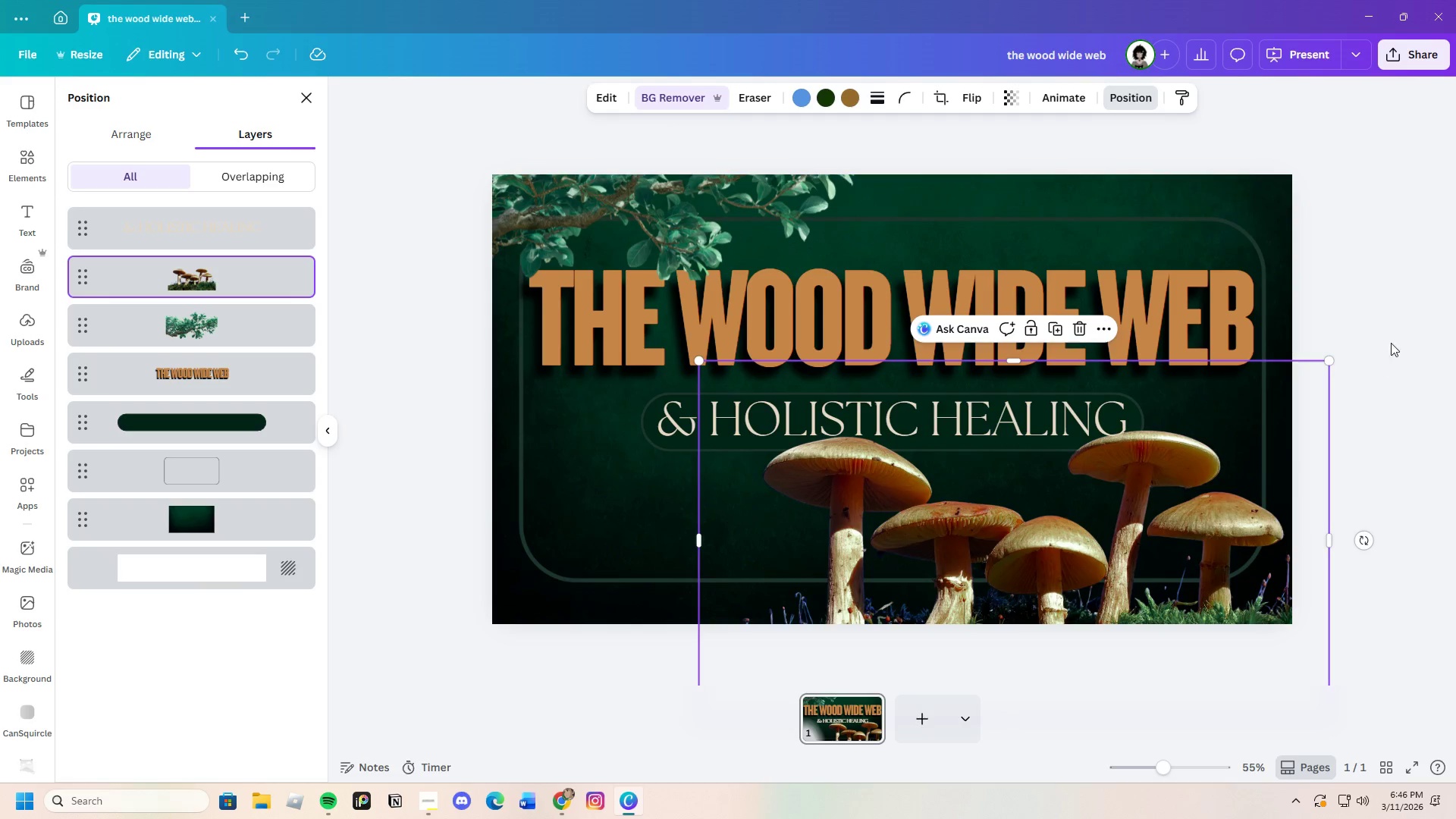 
left_click([1396, 330])
 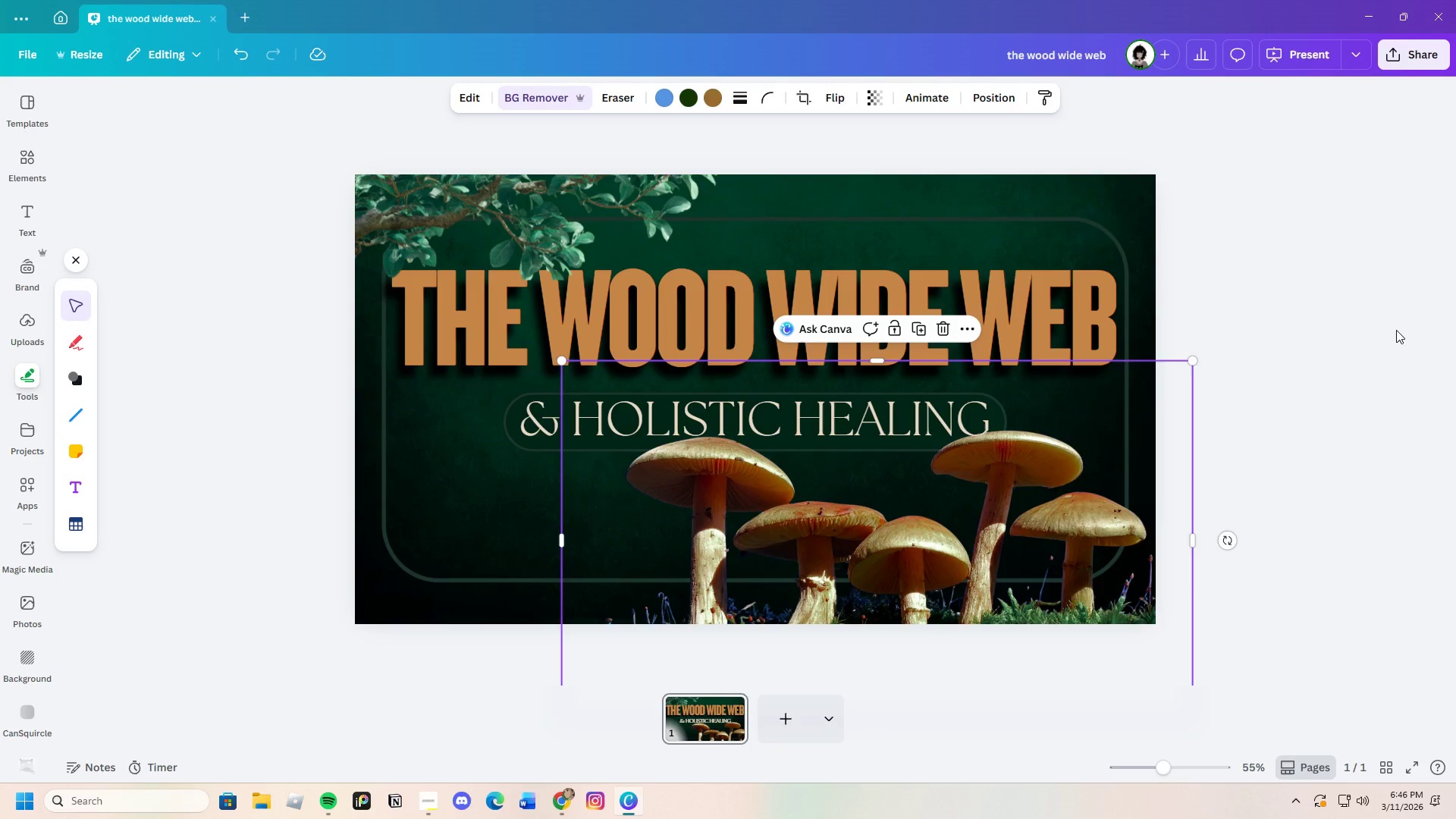 
left_click([1396, 330])
 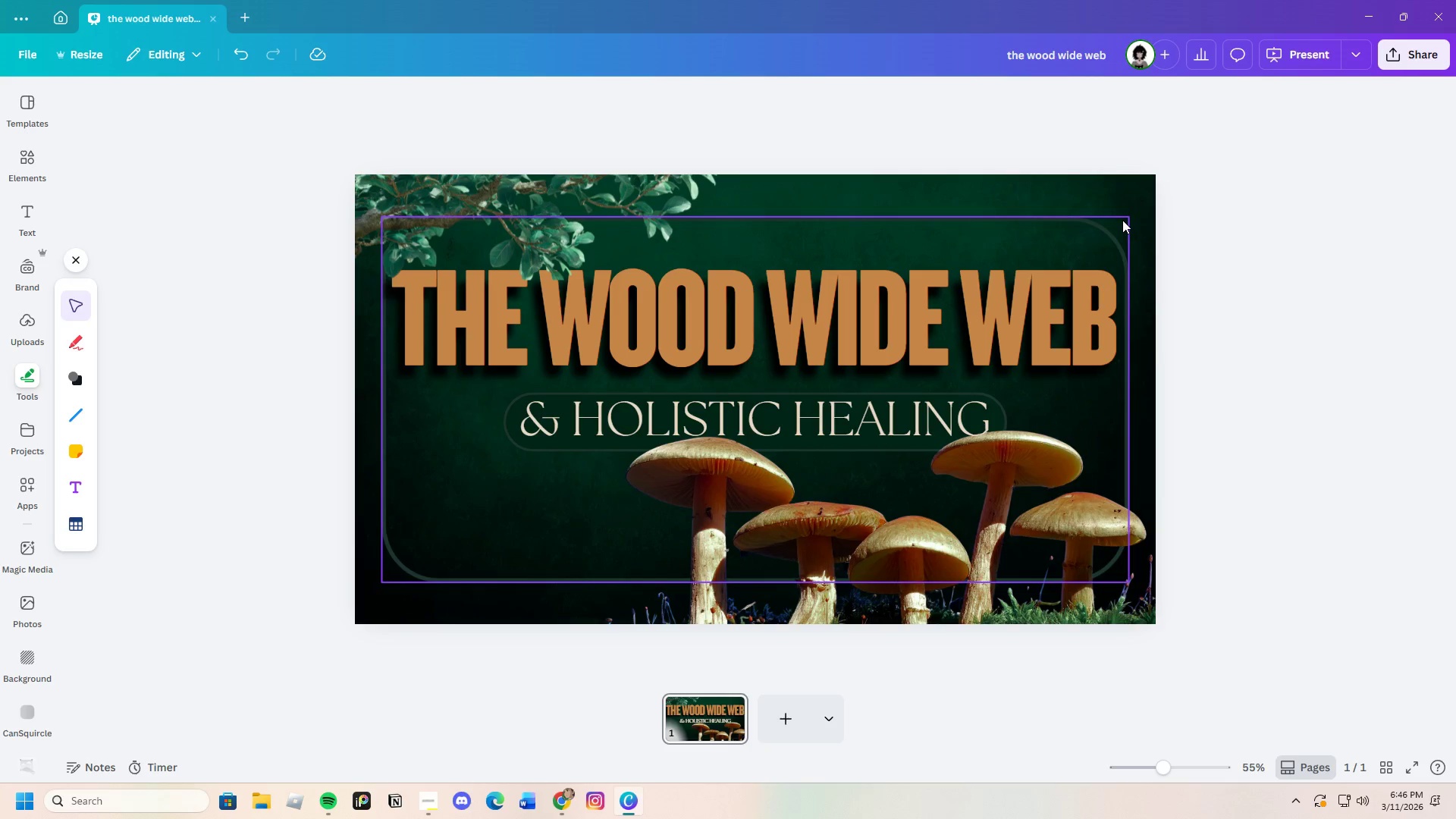 
wait(12.89)
 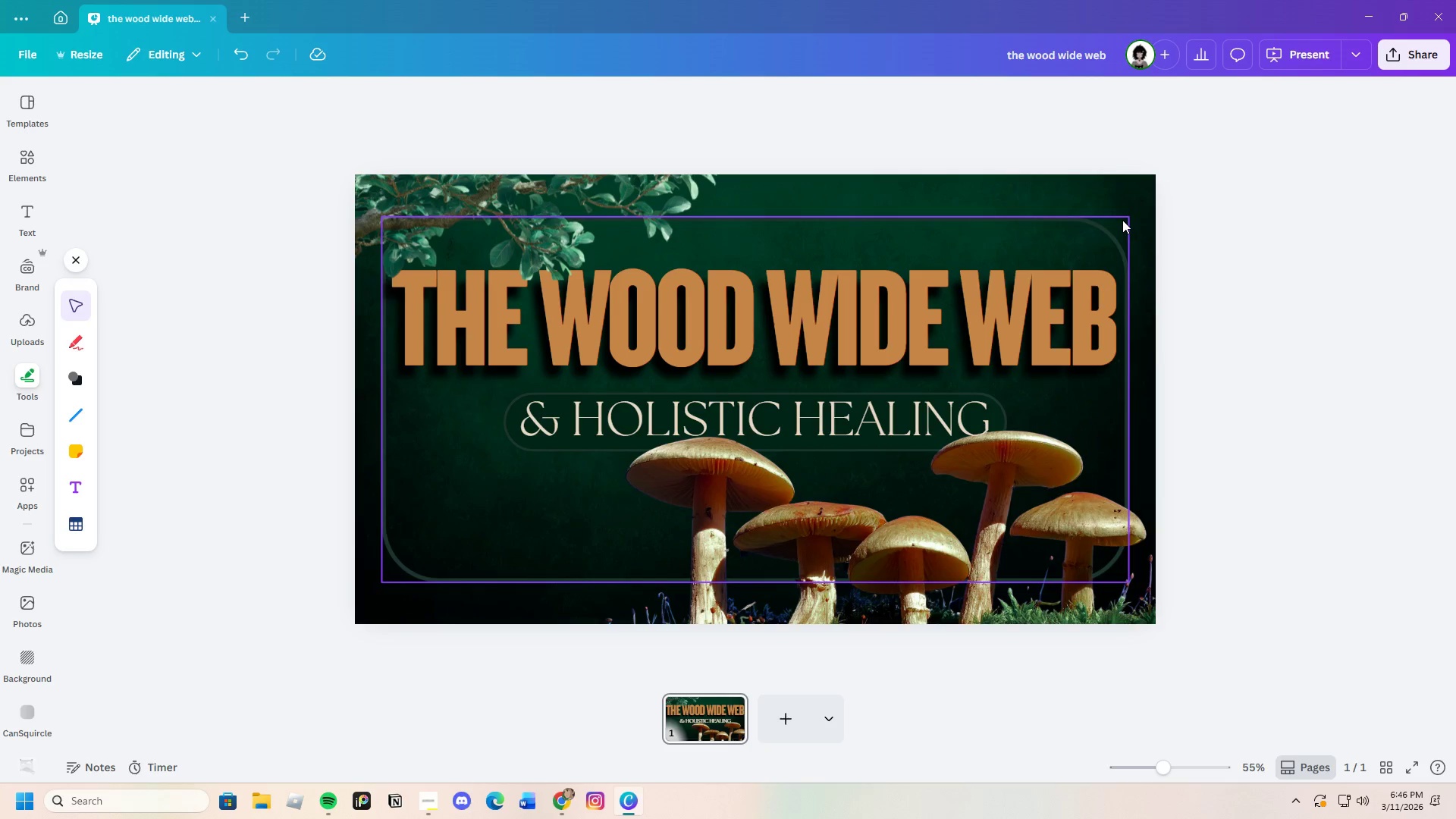 
left_click_drag(start_coordinate=[1166, 770], to_coordinate=[1147, 775])
 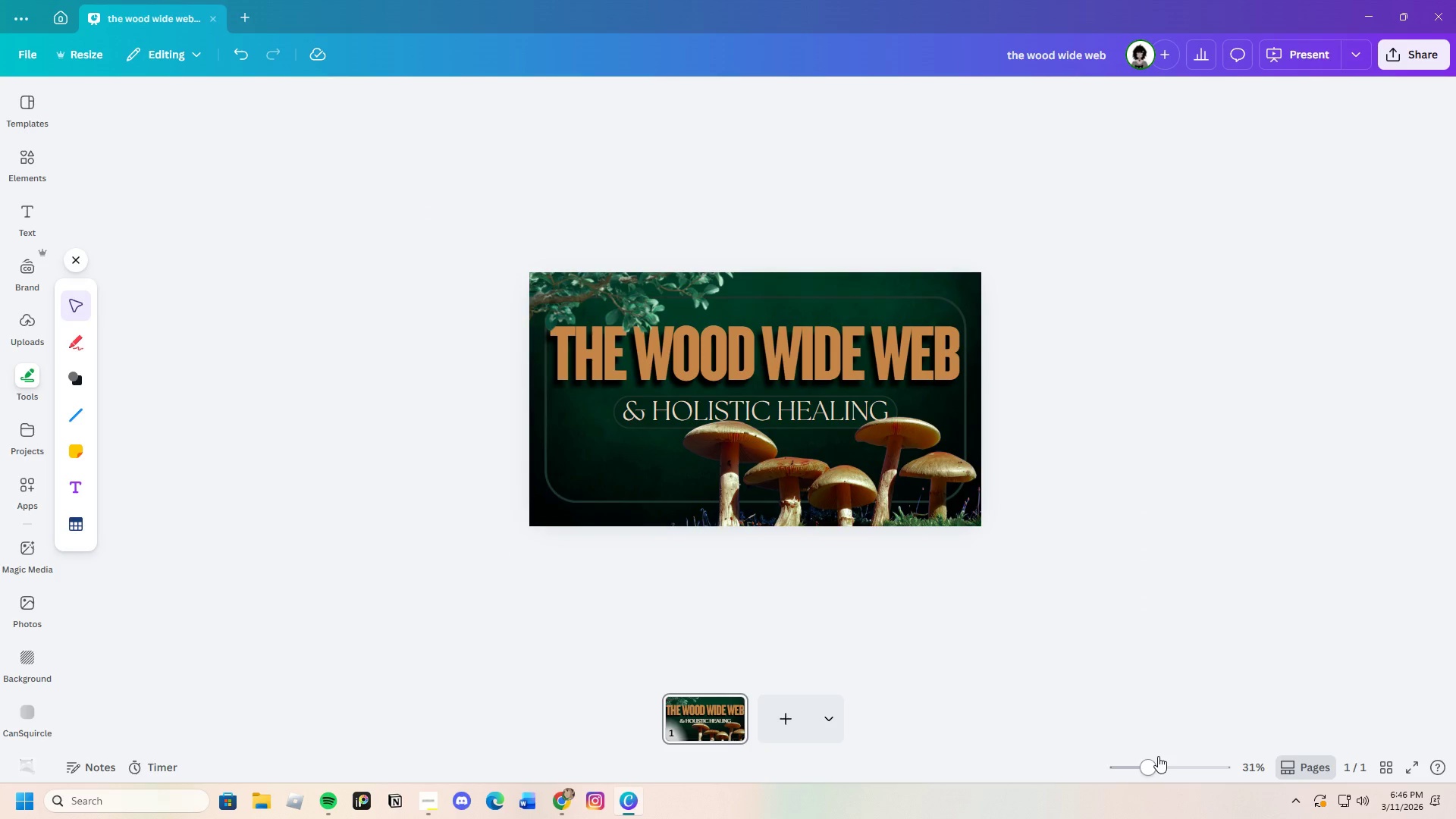 
left_click_drag(start_coordinate=[1151, 766], to_coordinate=[1163, 767])
 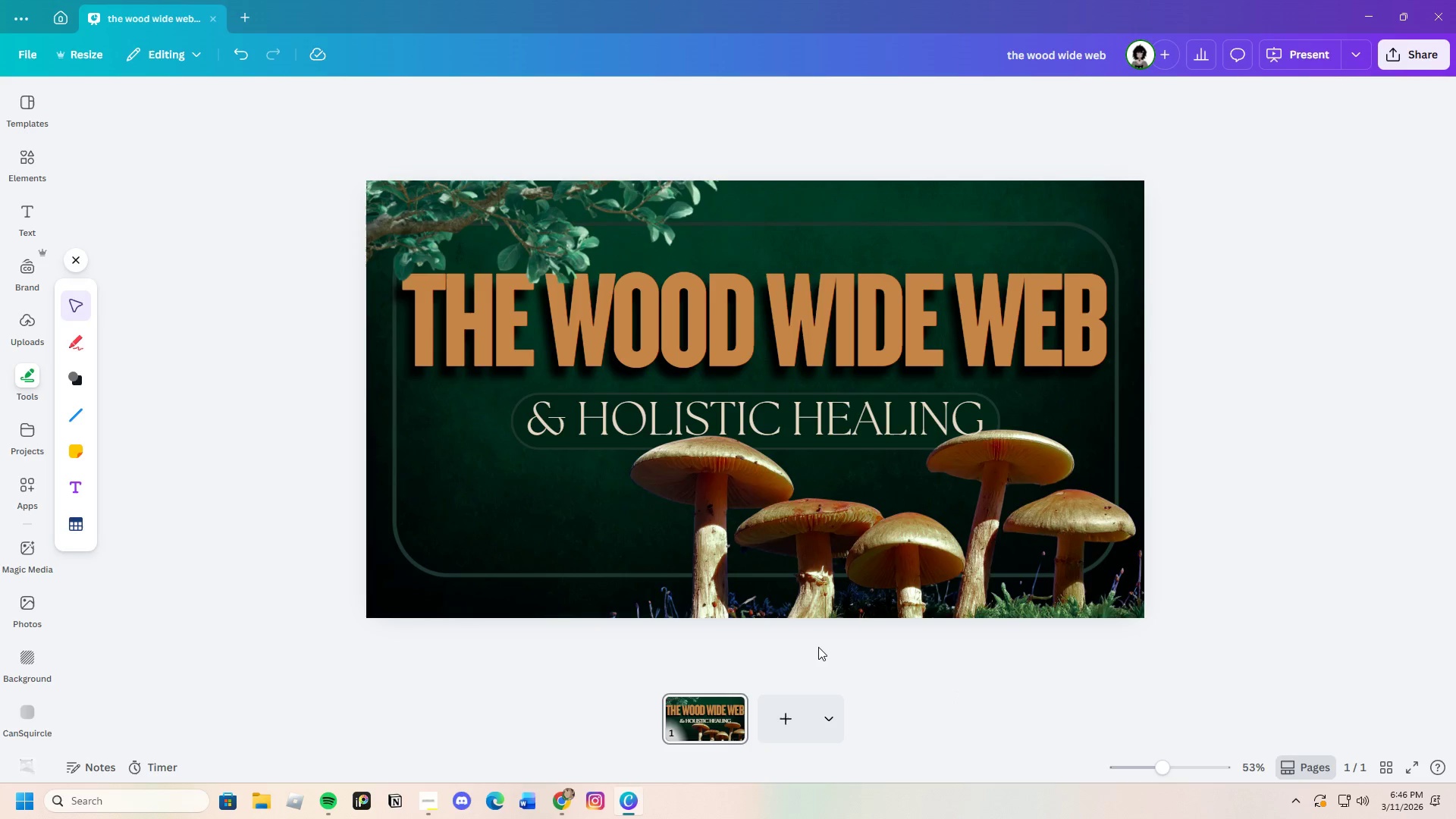 
left_click([837, 551])
 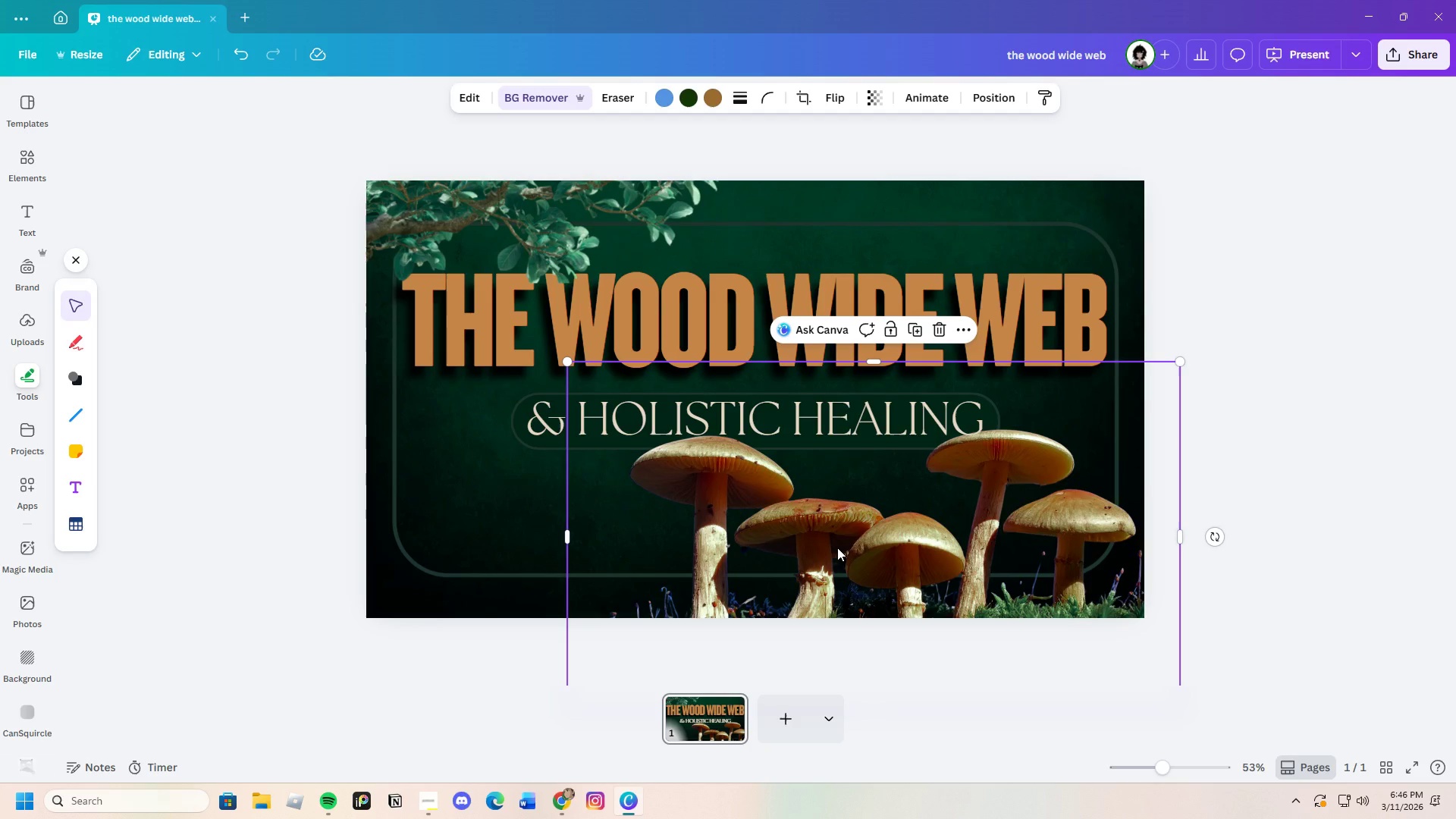 
key(Control+C)
 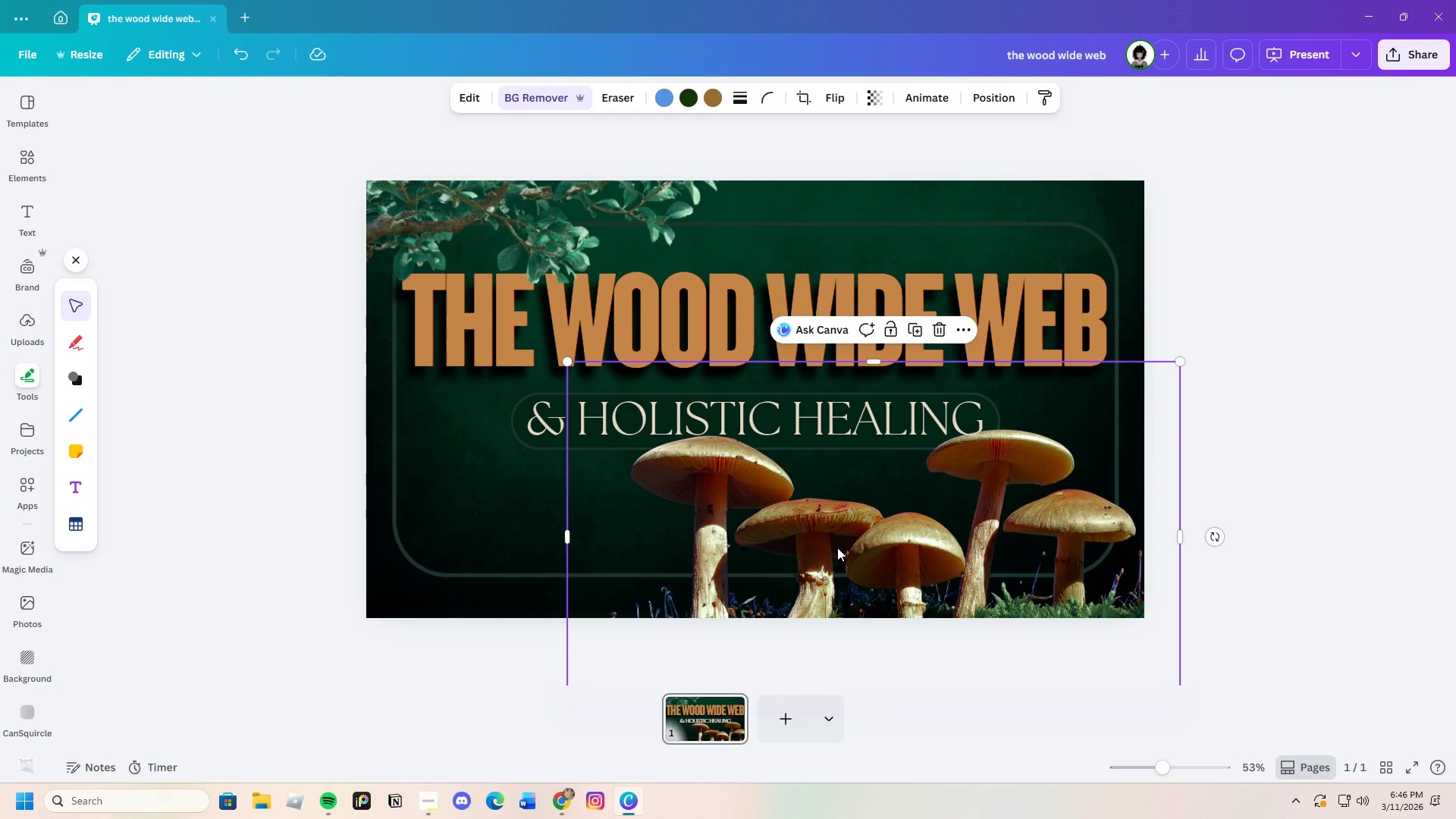 
key(Control+V)
 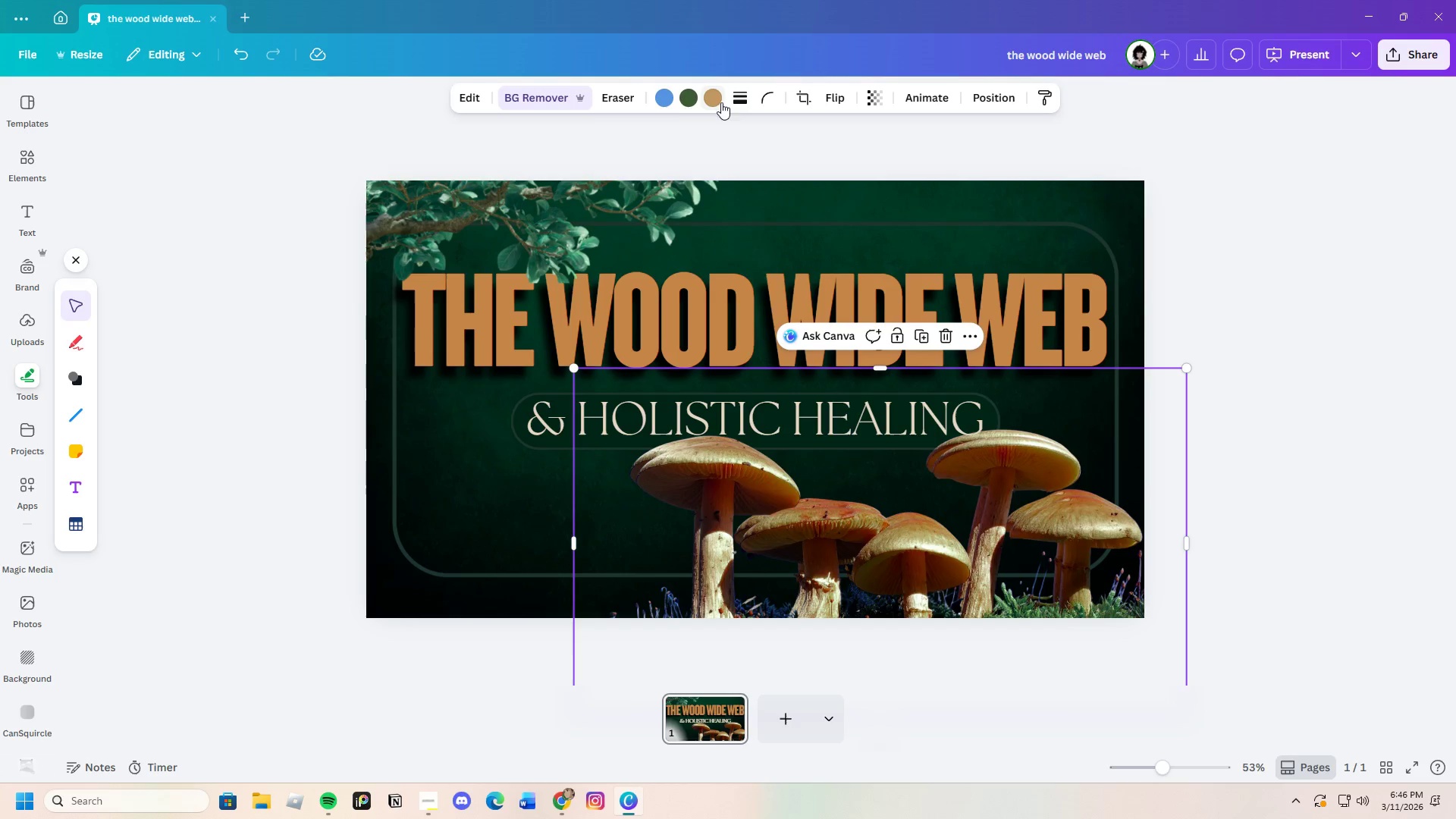 
left_click([474, 95])
 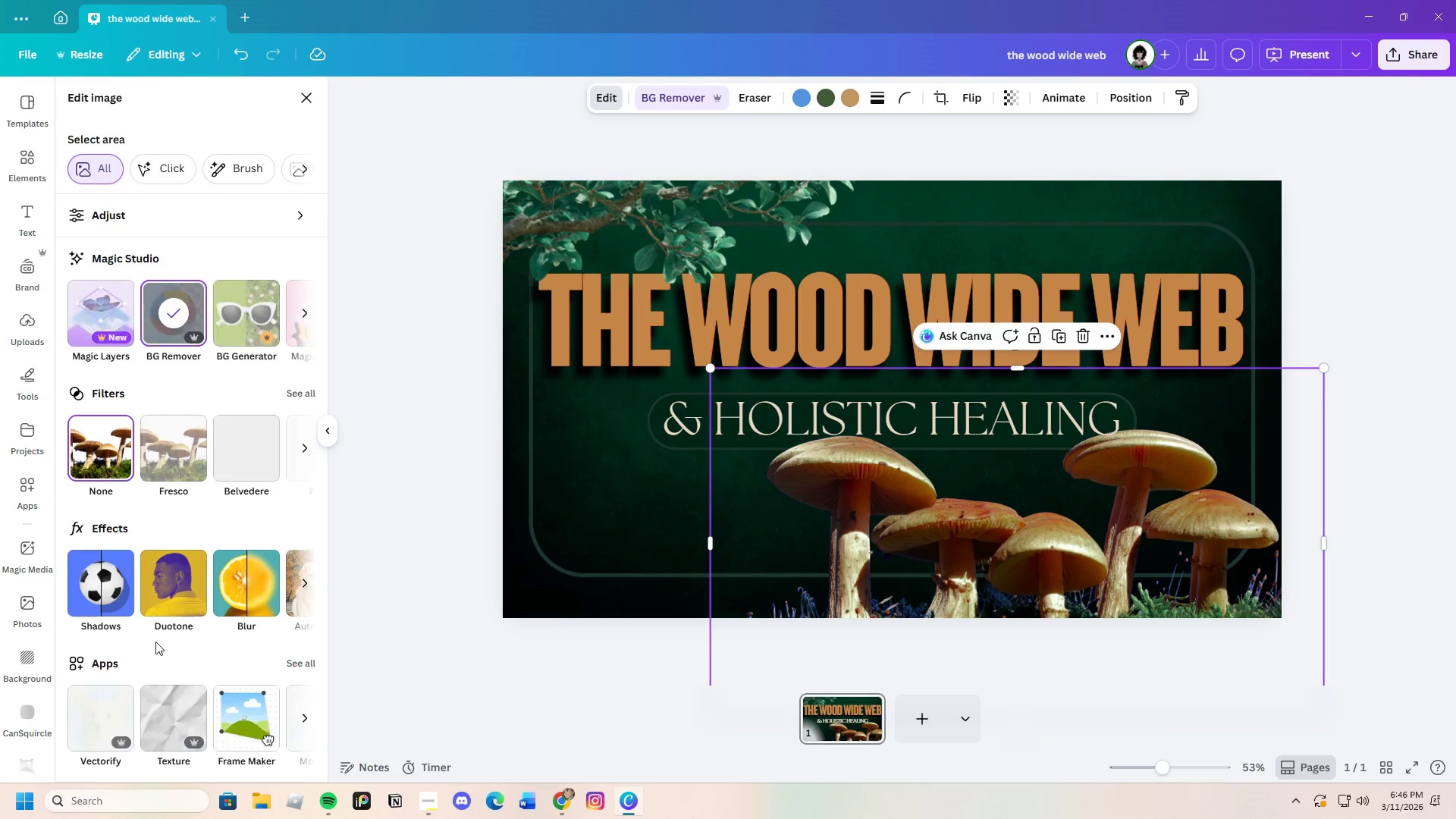 
left_click([172, 559])
 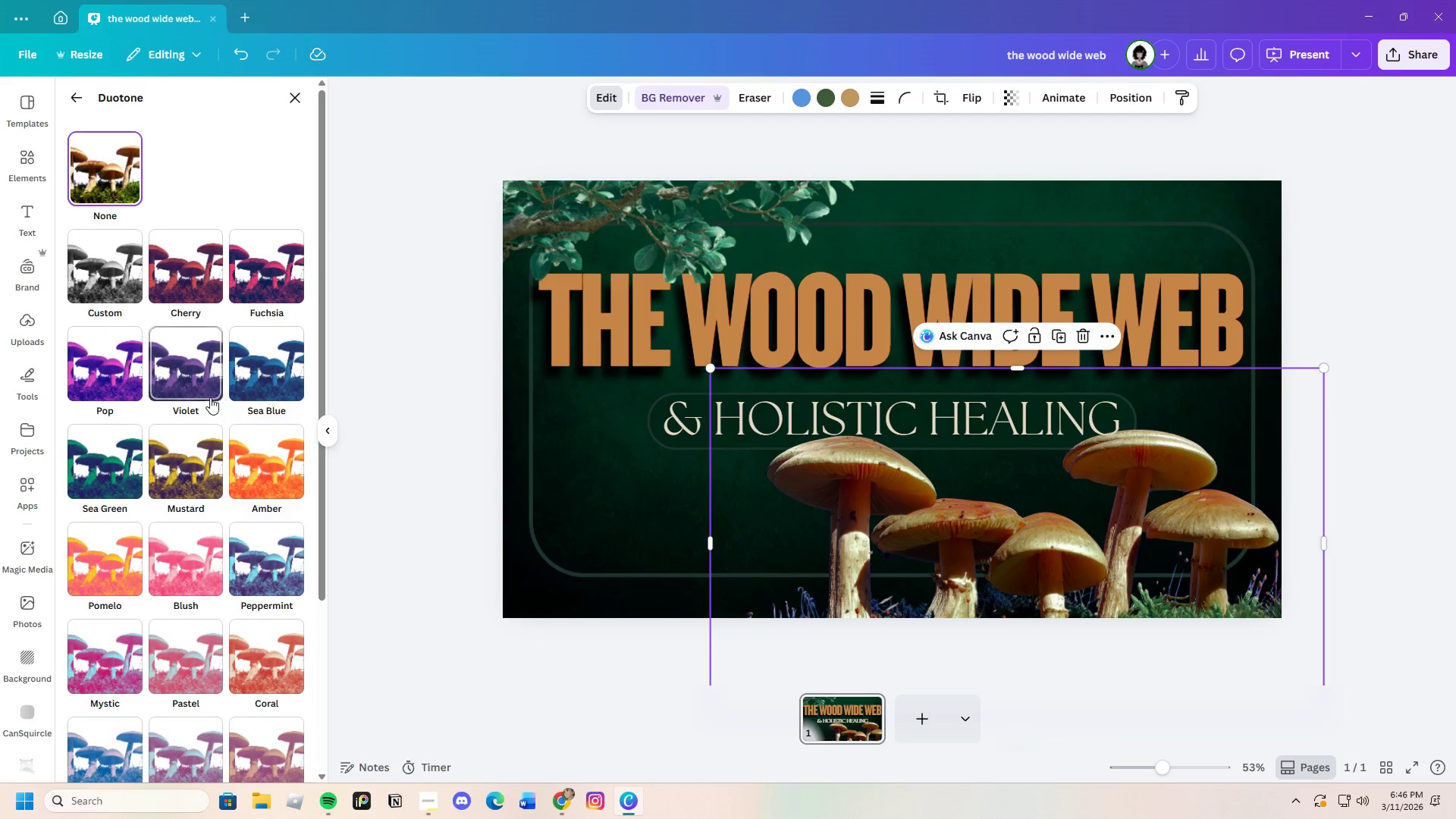 
left_click([132, 284])
 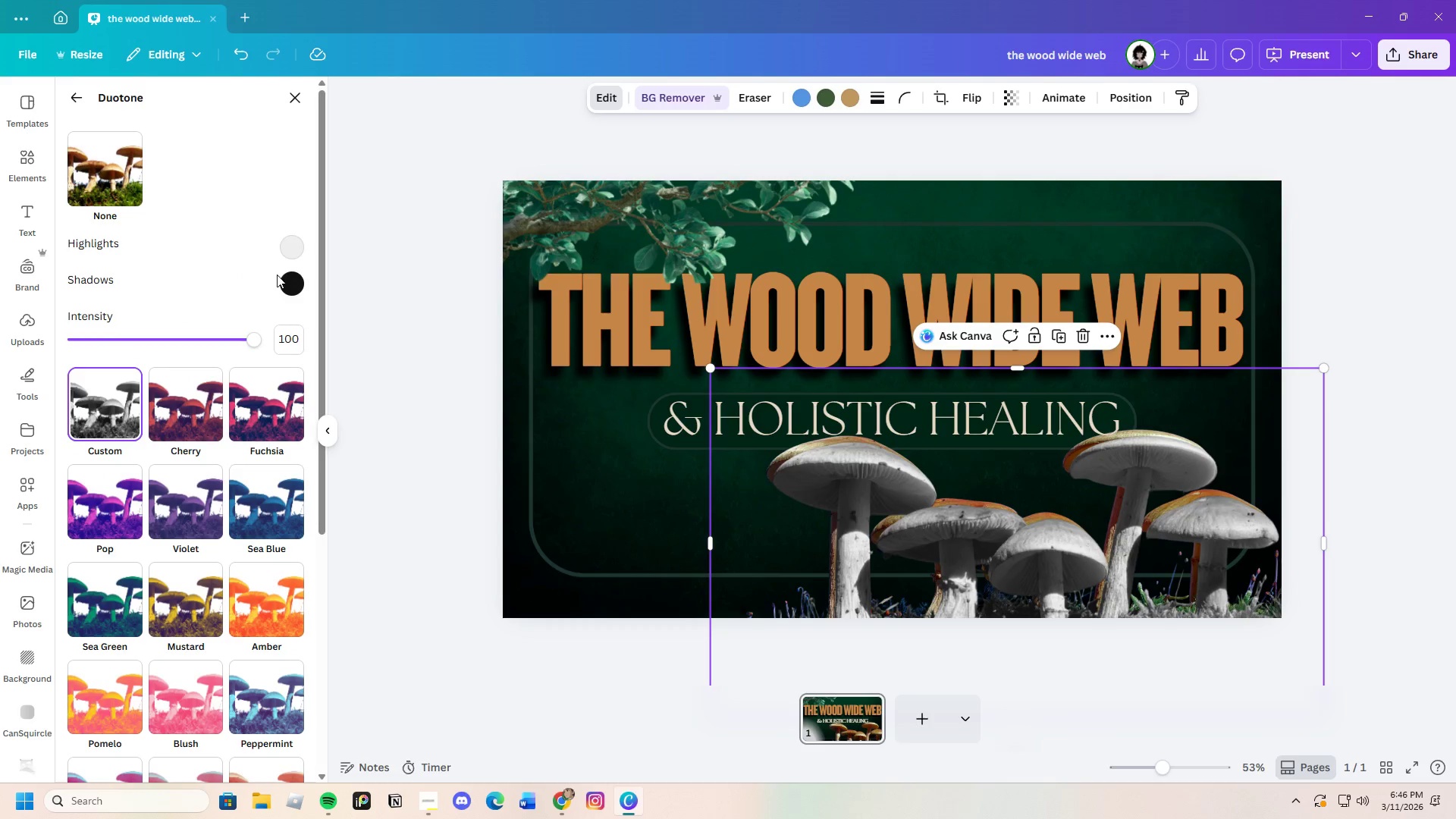 
left_click([300, 246])
 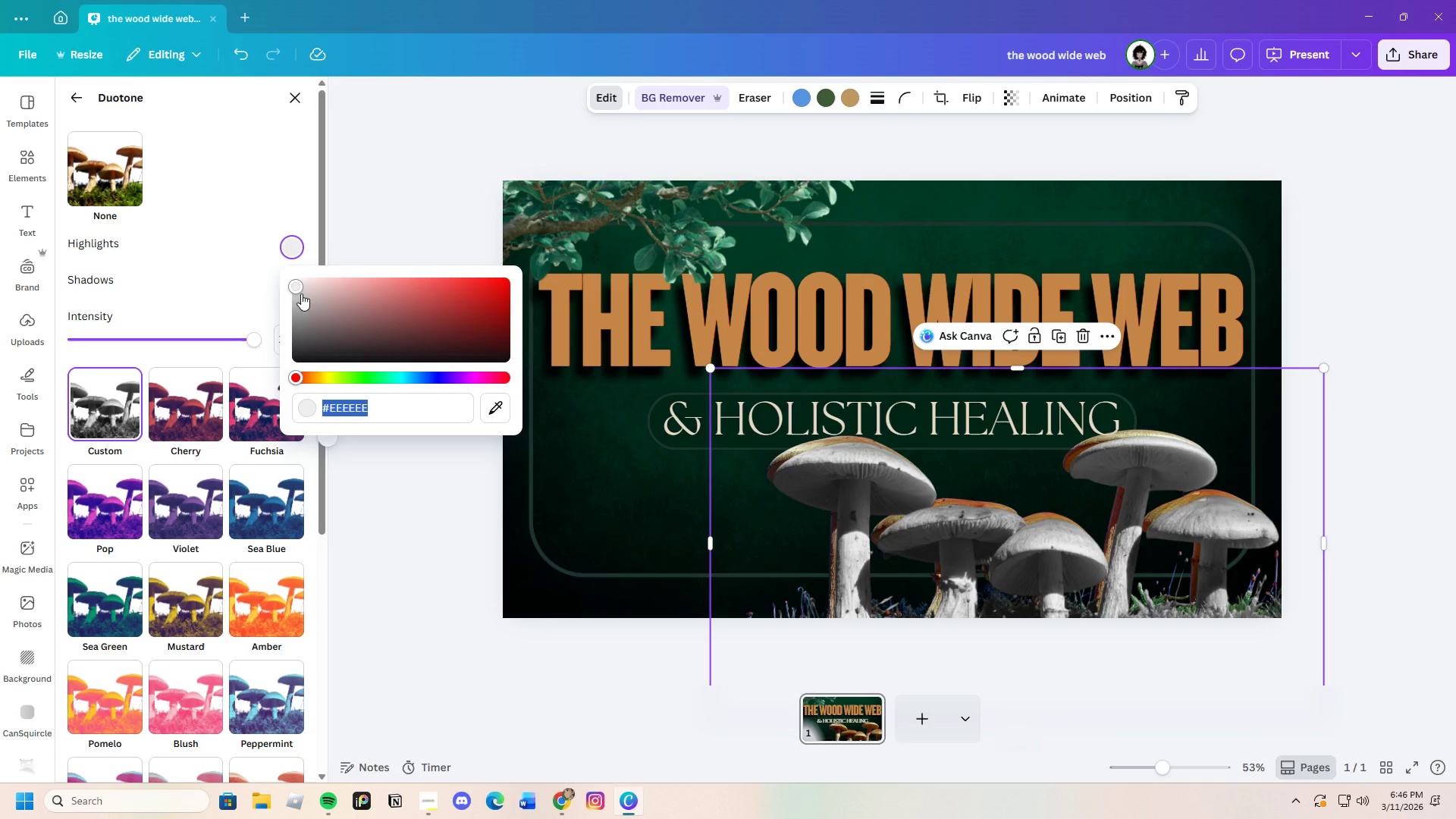 
left_click_drag(start_coordinate=[301, 293], to_coordinate=[309, 282])
 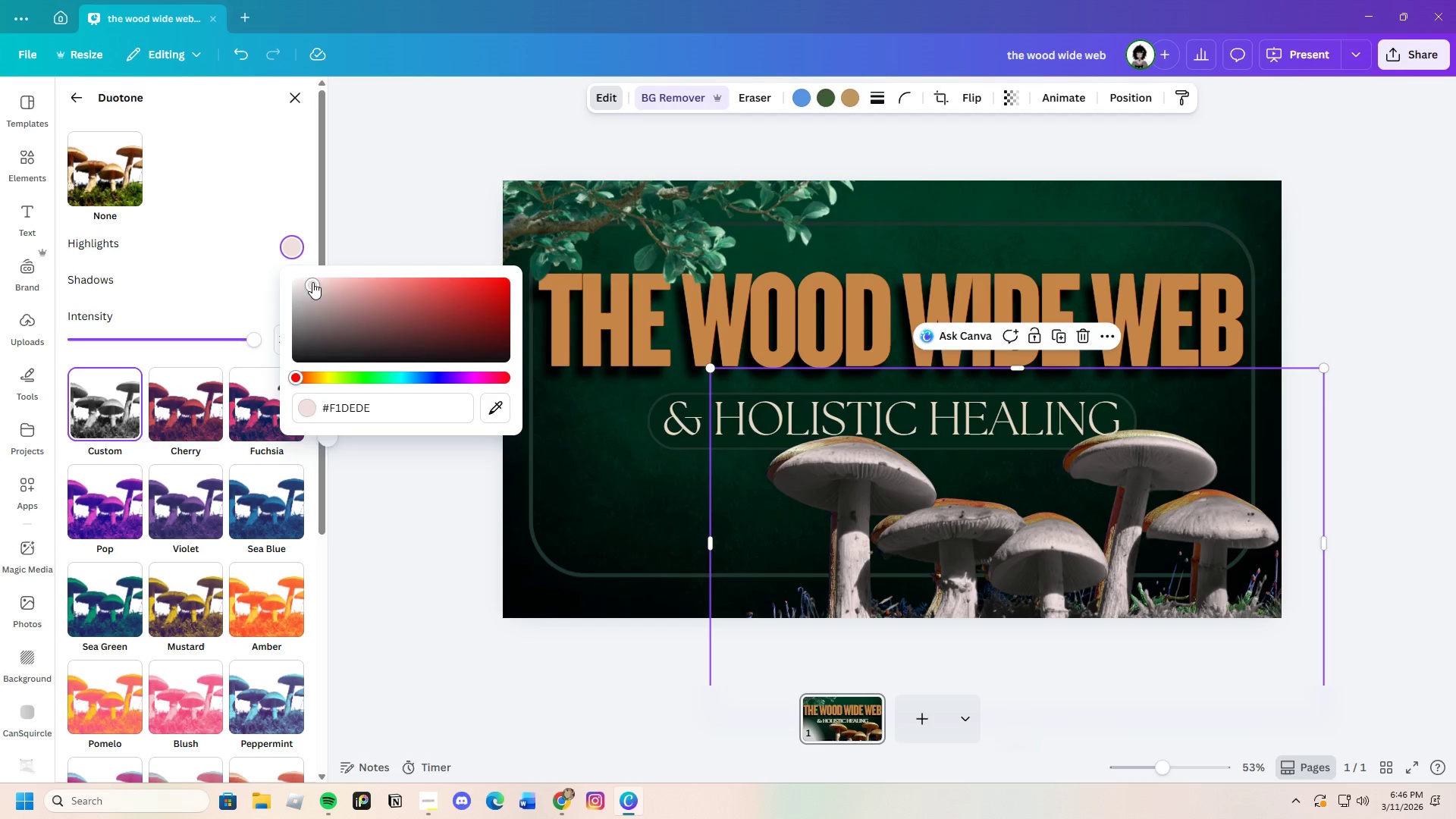 
left_click_drag(start_coordinate=[312, 282], to_coordinate=[293, 277])
 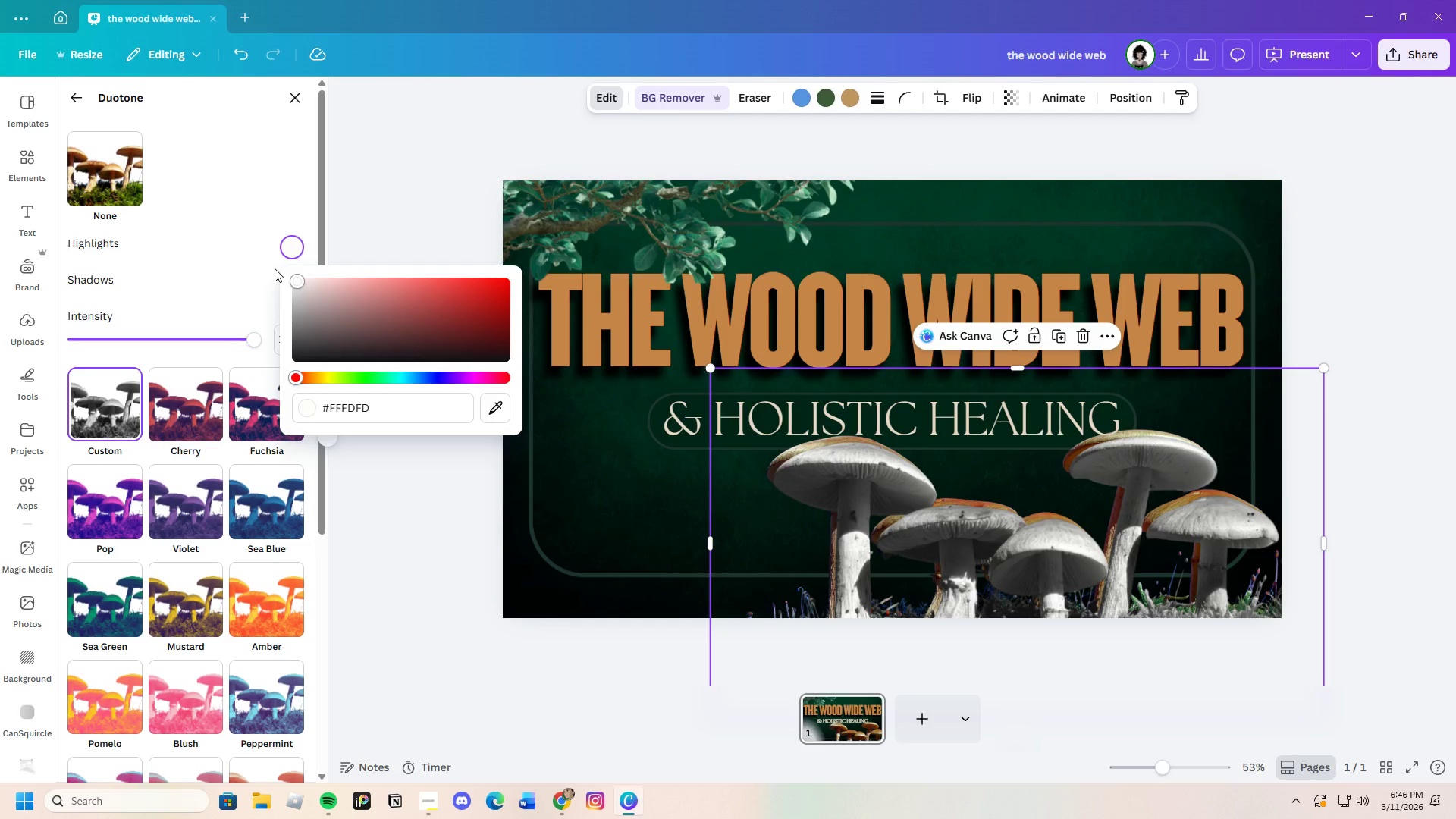 
left_click([265, 263])
 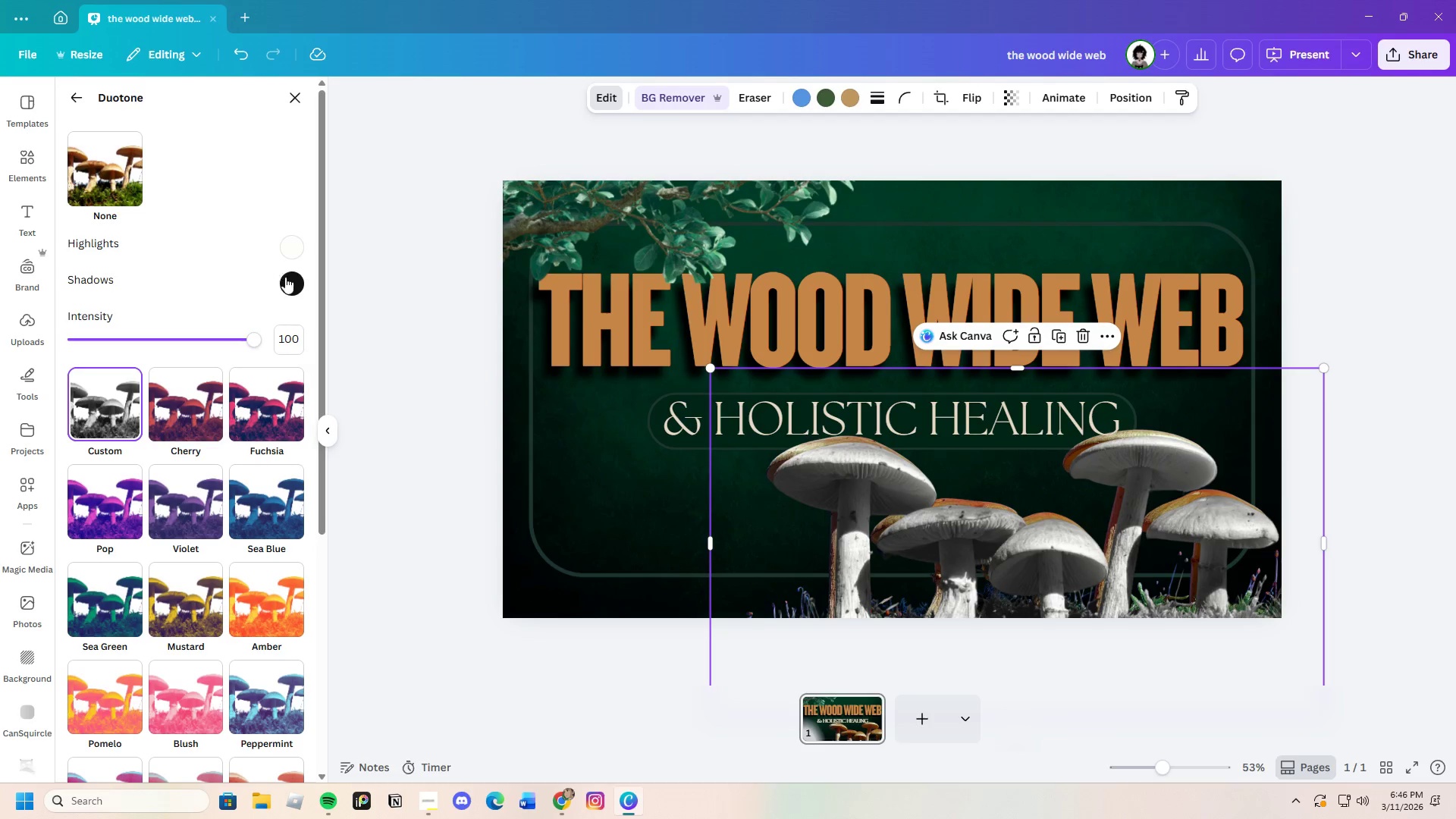 
left_click([285, 278])
 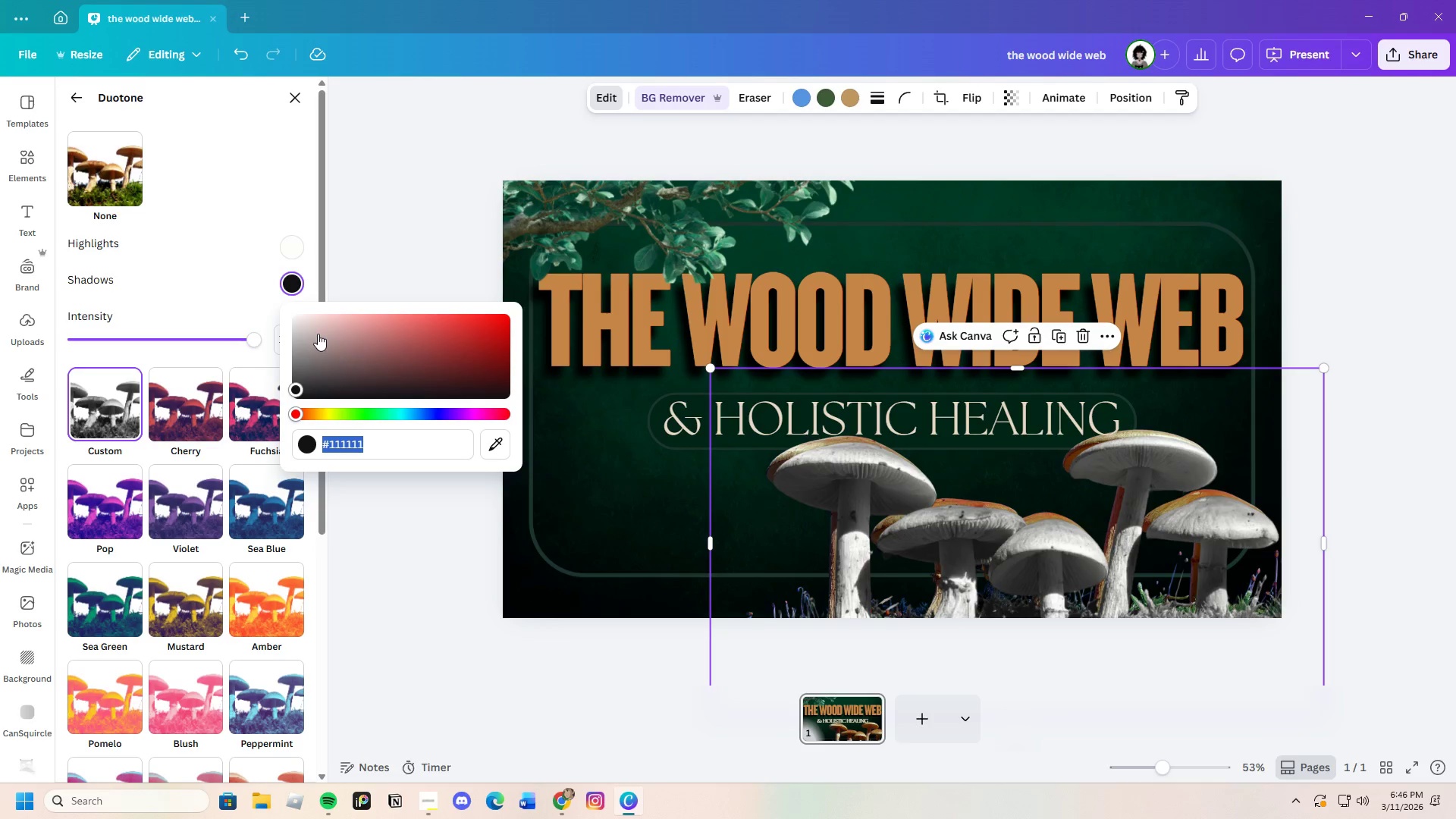 
left_click_drag(start_coordinate=[318, 336], to_coordinate=[291, 260])
 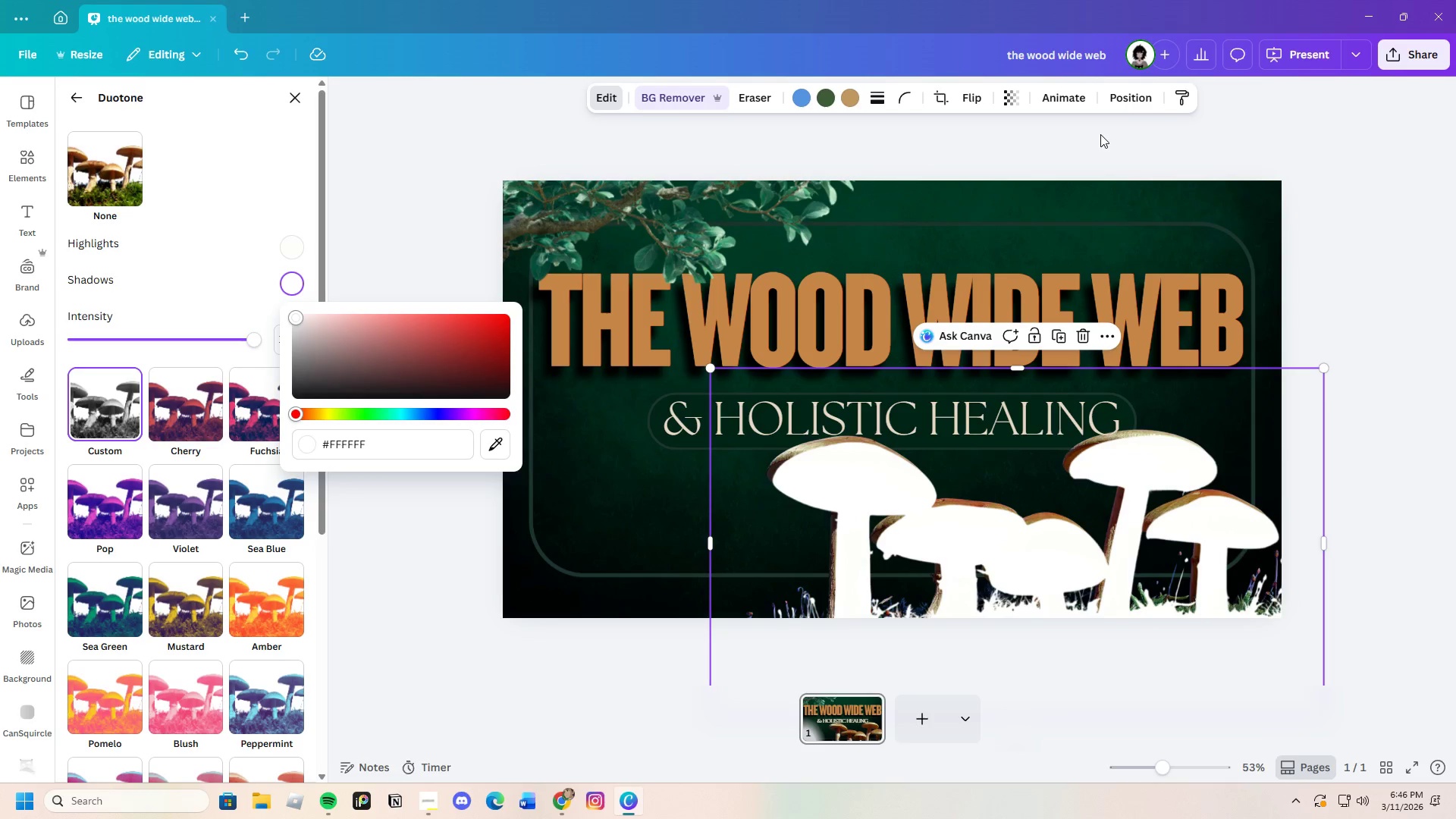 
left_click([1131, 100])
 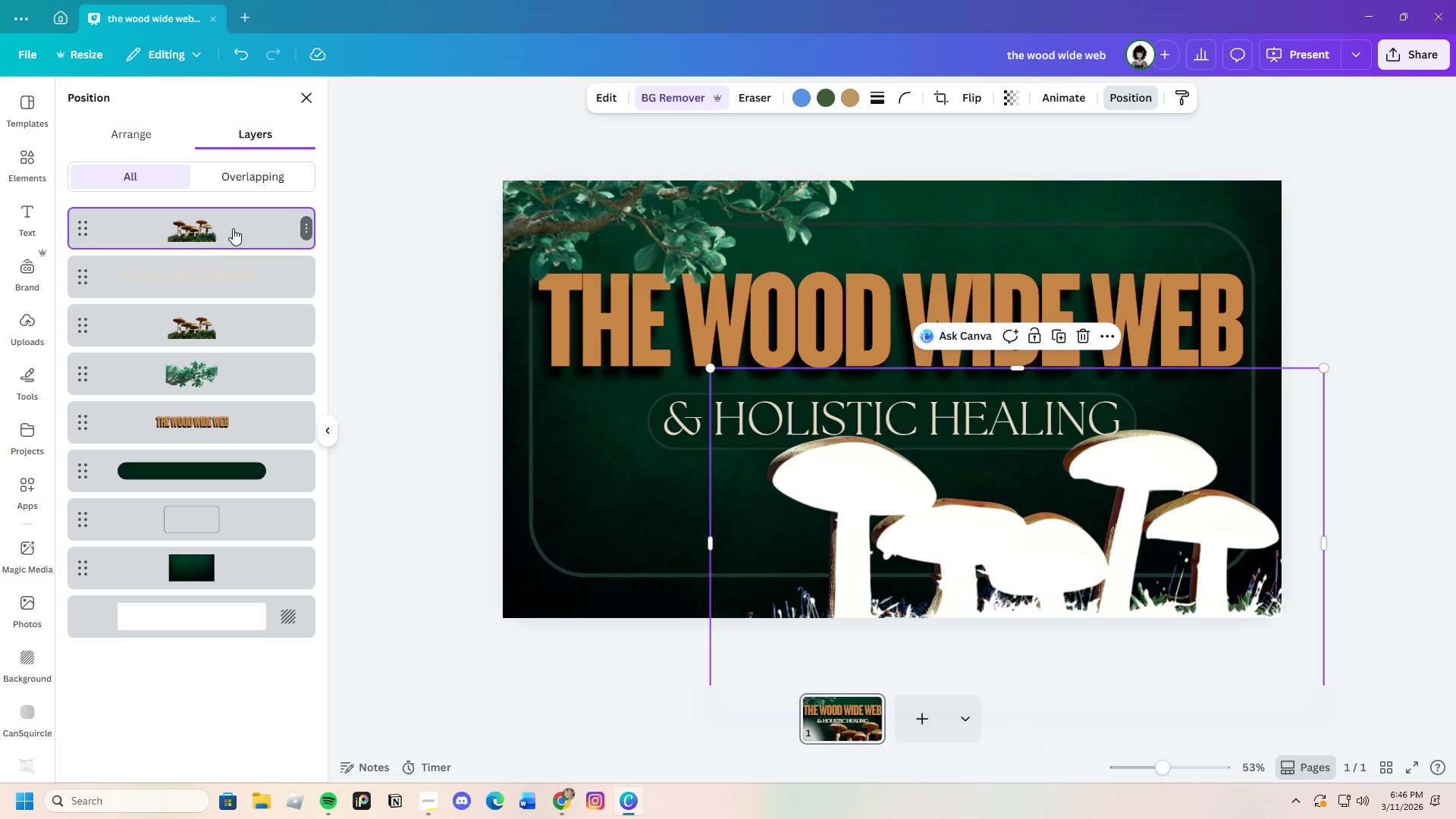 
wait(5.02)
 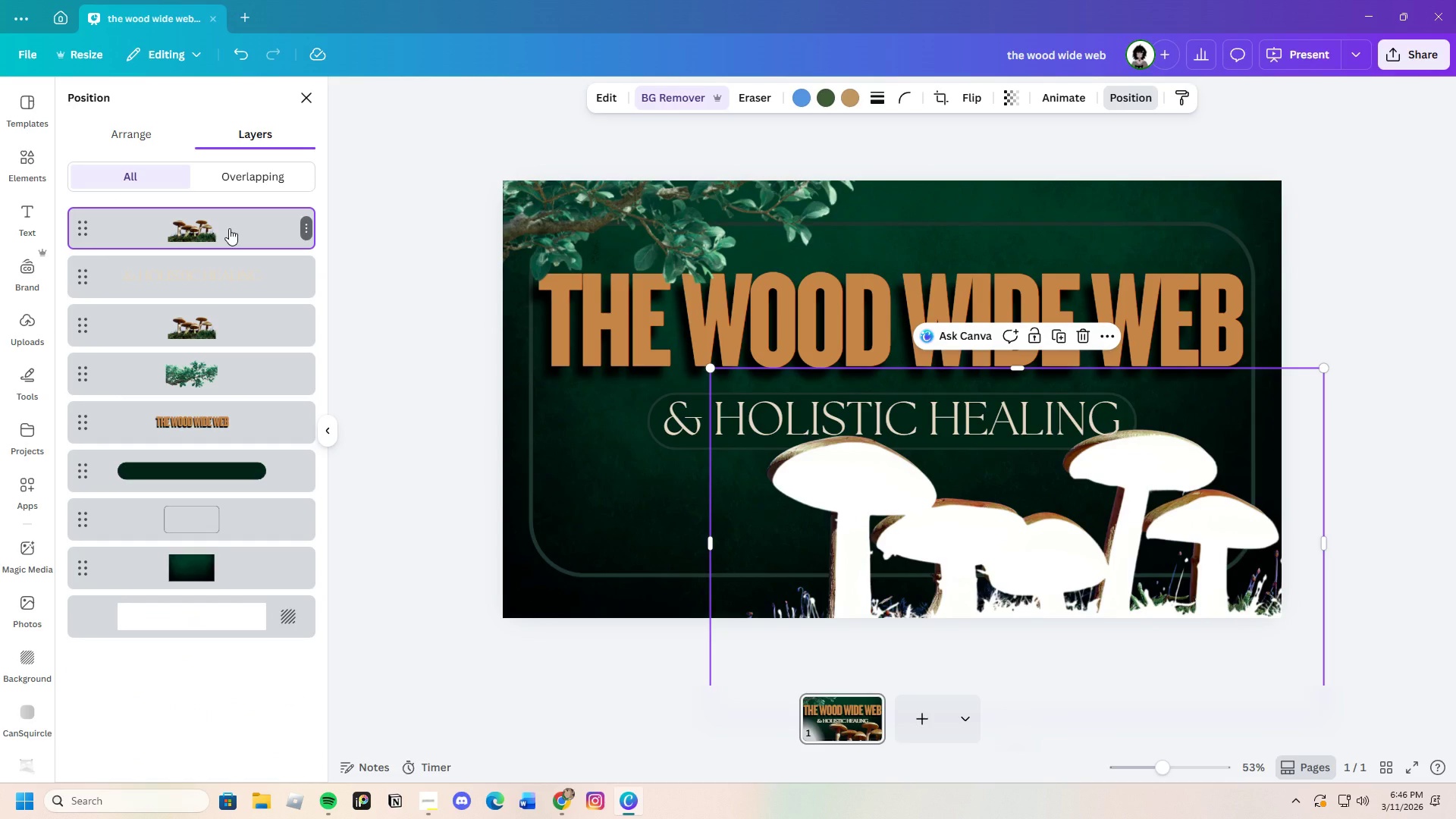 
left_click_drag(start_coordinate=[247, 223], to_coordinate=[258, 355])
 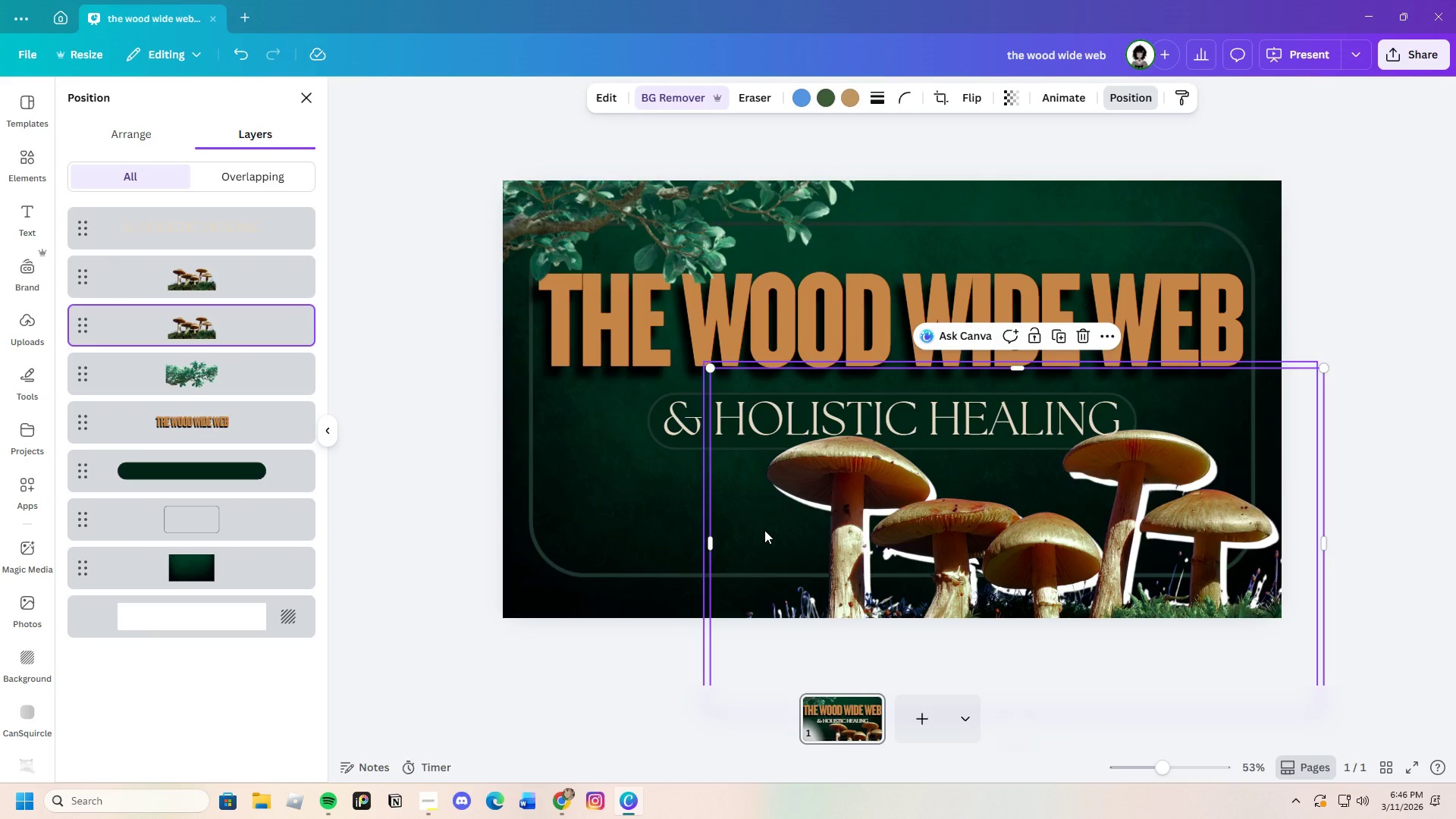 
left_click_drag(start_coordinate=[764, 530], to_coordinate=[749, 526])
 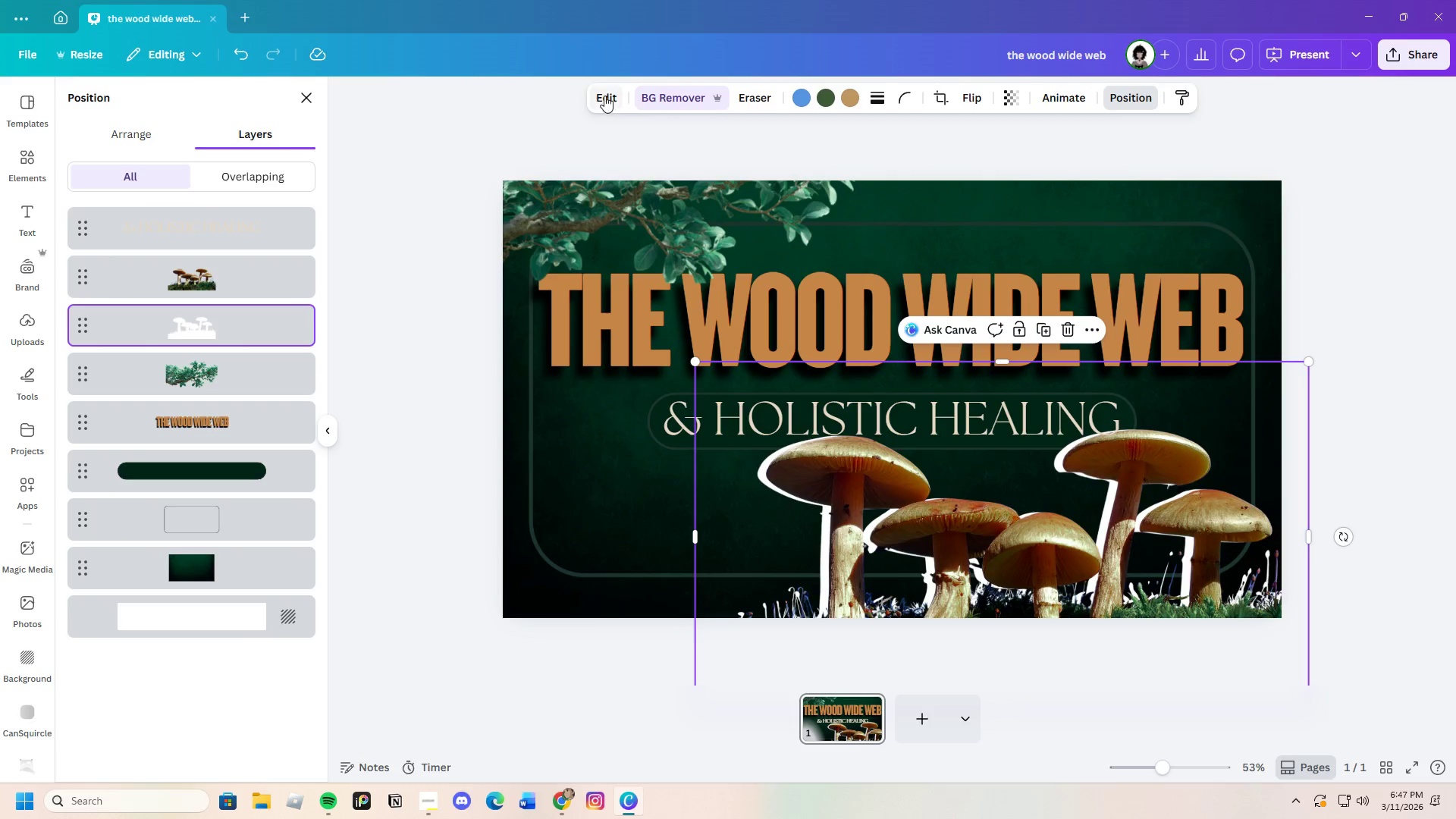 
left_click([604, 96])
 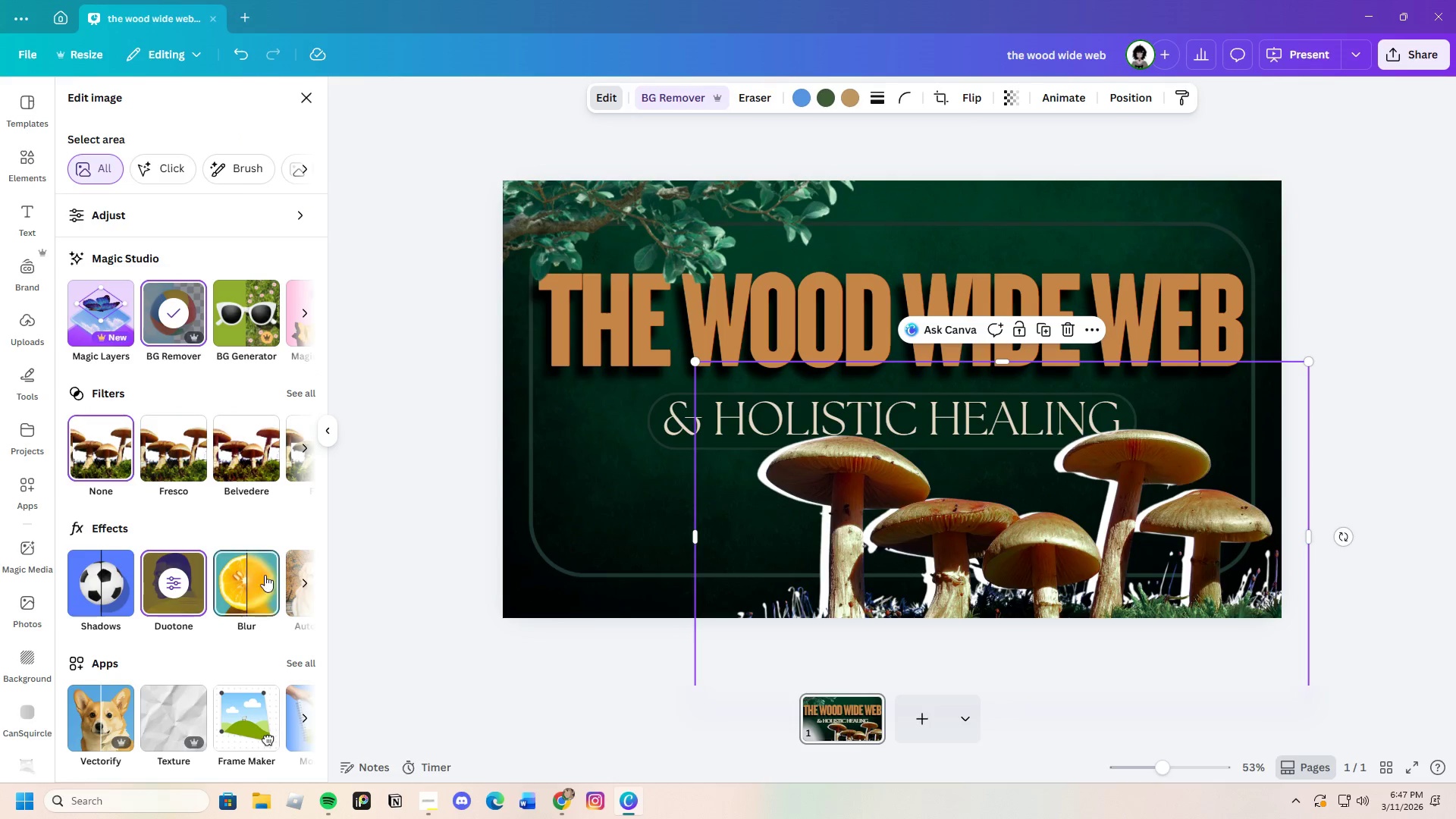 
left_click([178, 580])
 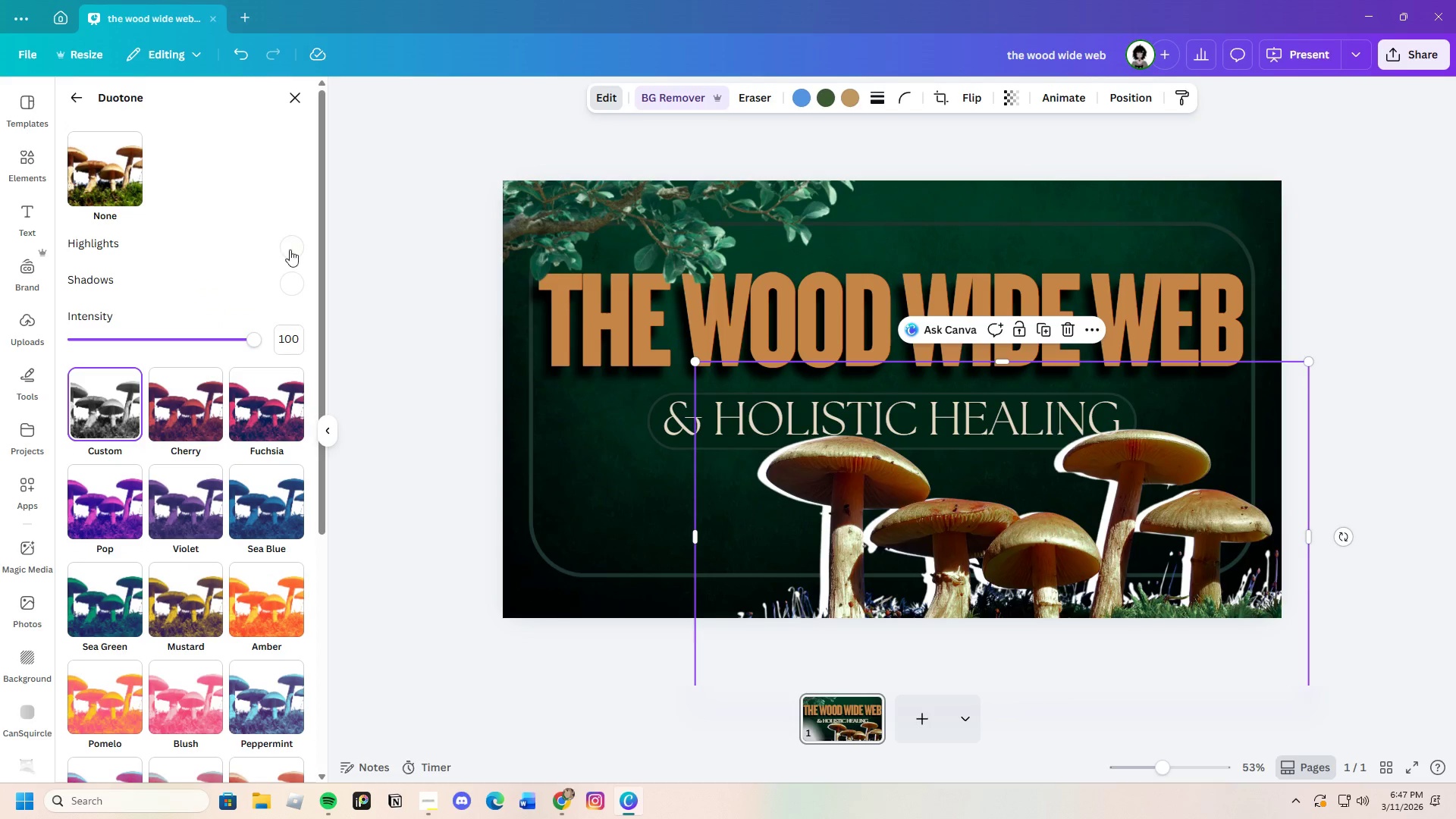 
left_click([292, 248])
 